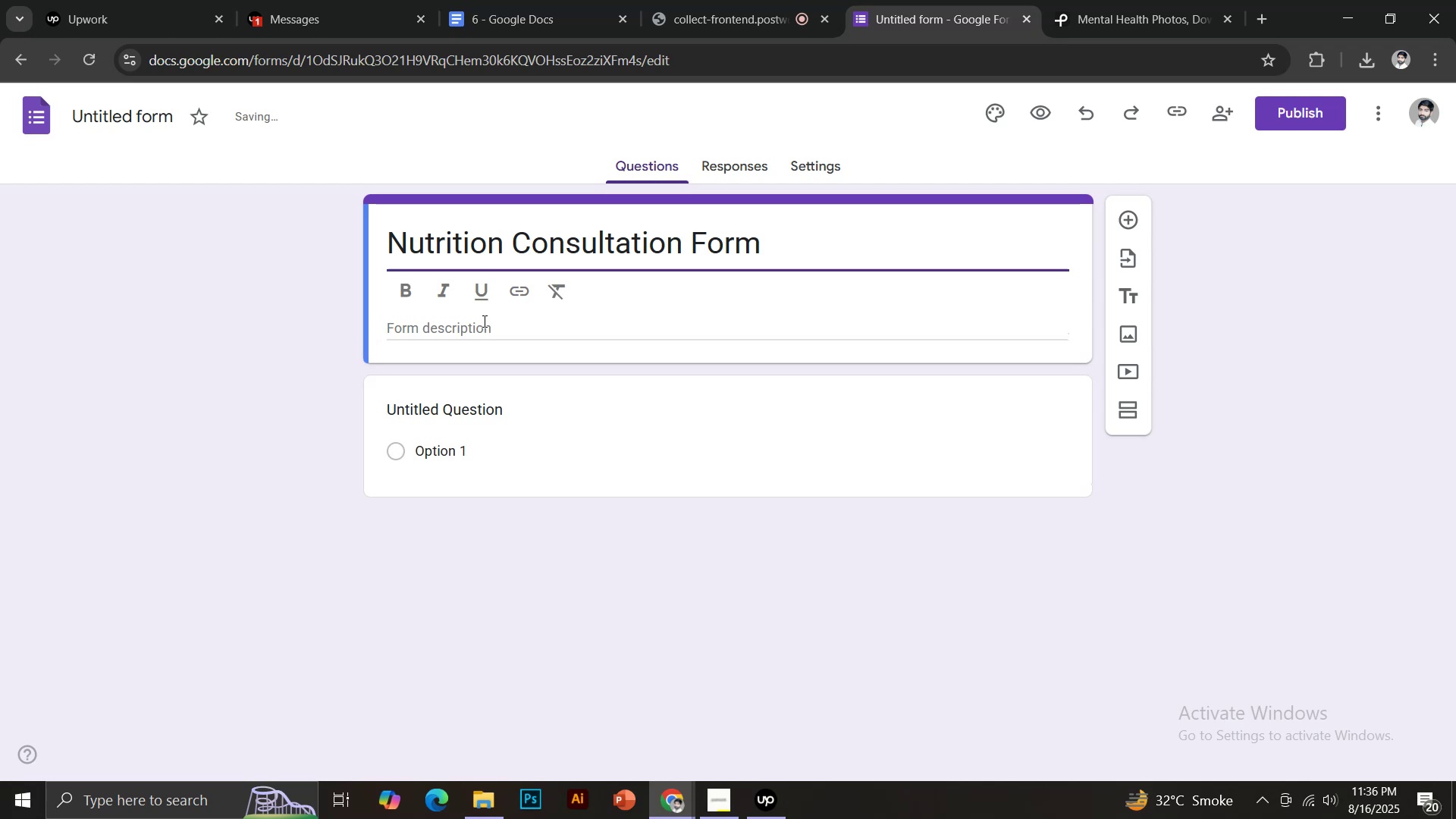 
left_click([480, 327])
 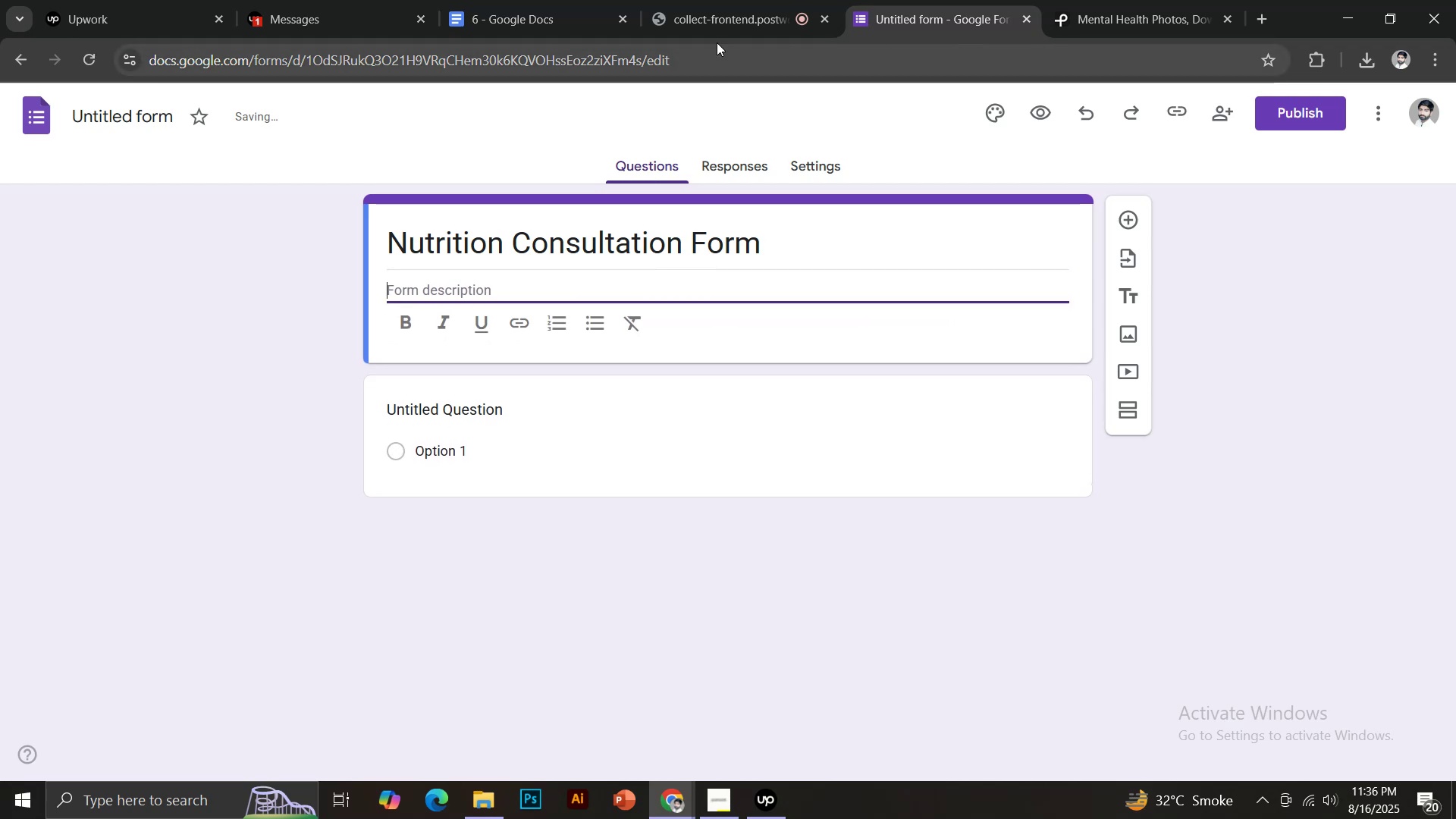 
left_click([555, 0])
 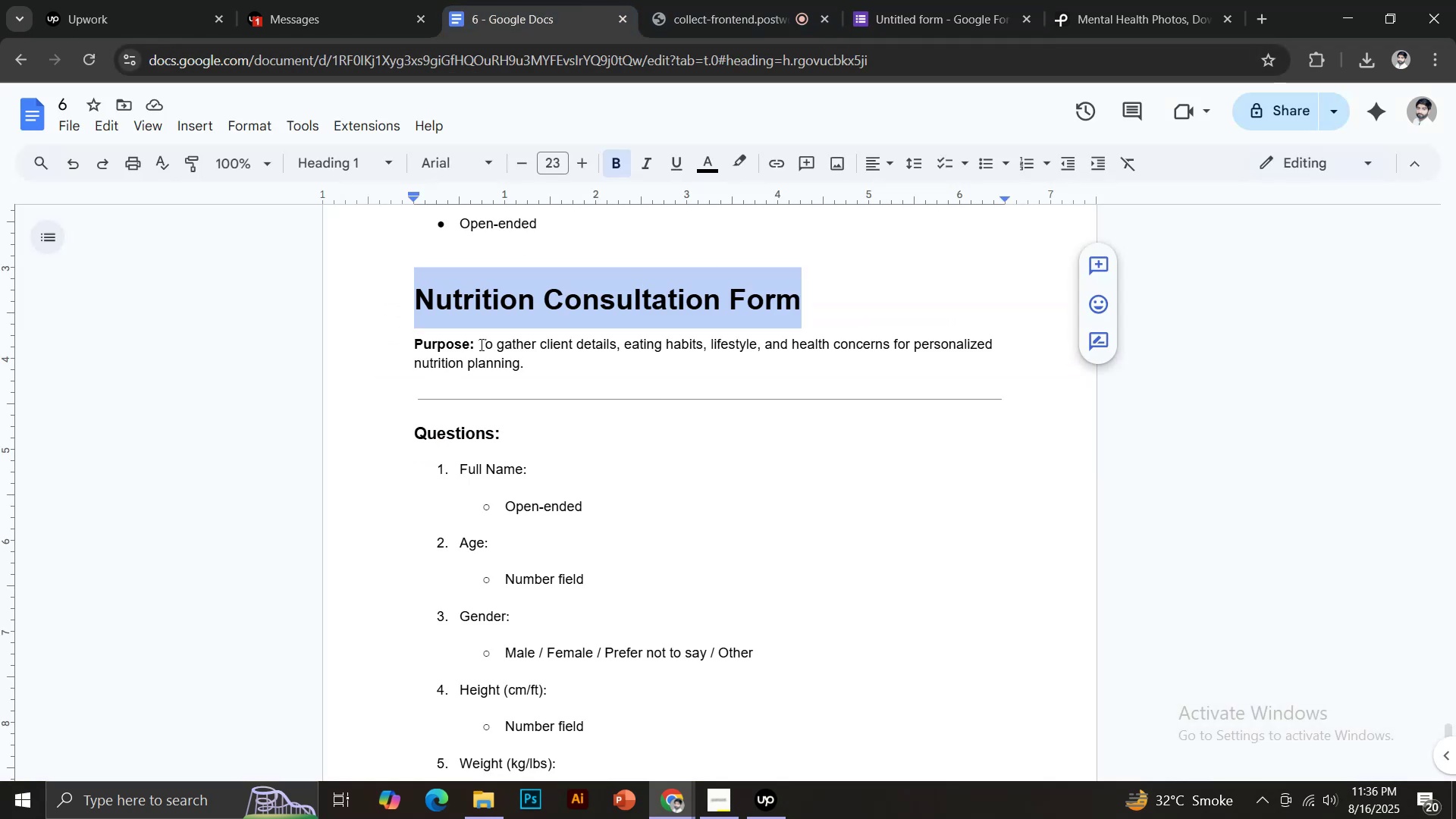 
left_click_drag(start_coordinate=[480, 341], to_coordinate=[557, 365])
 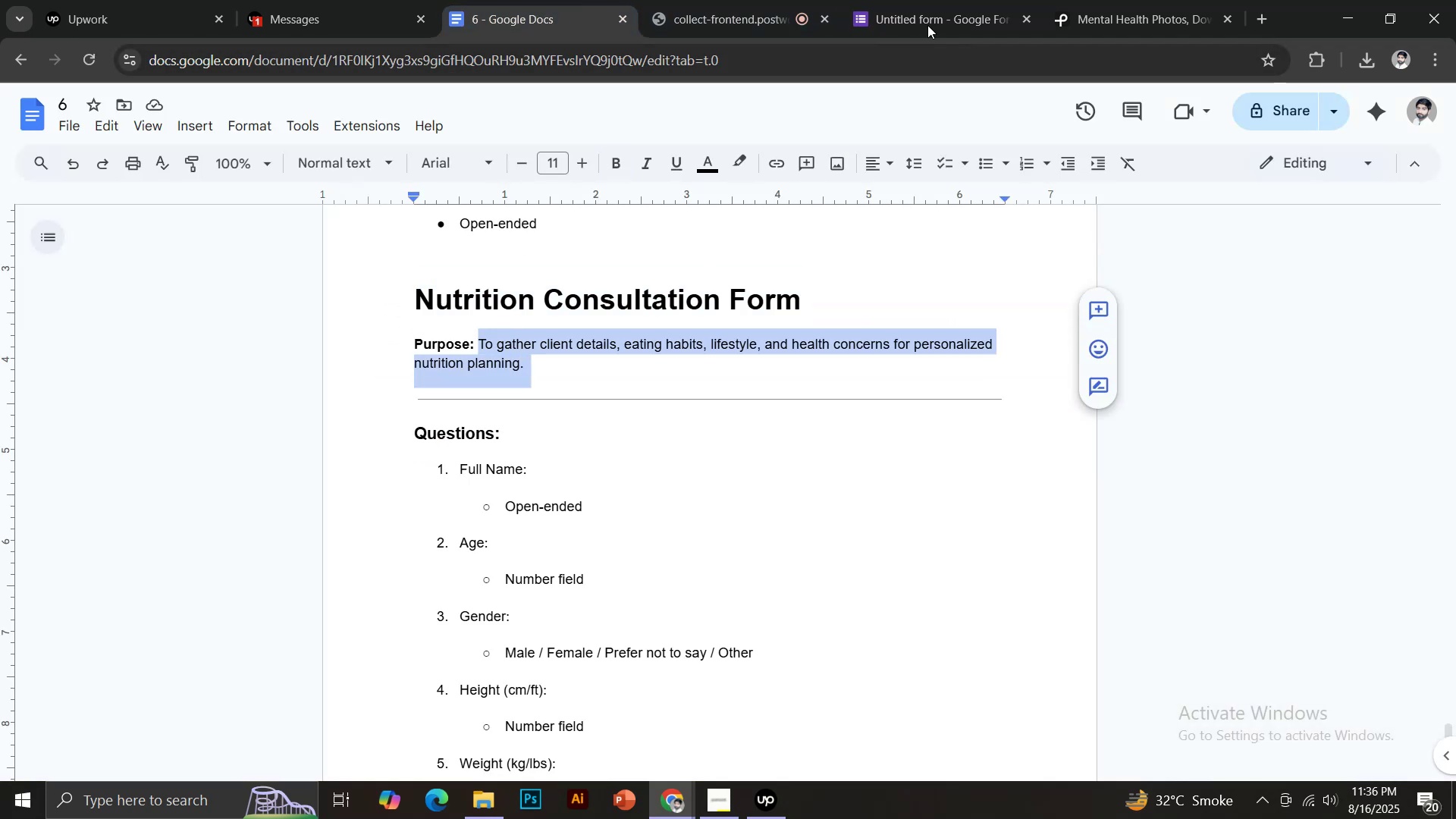 
key(Control+C)
 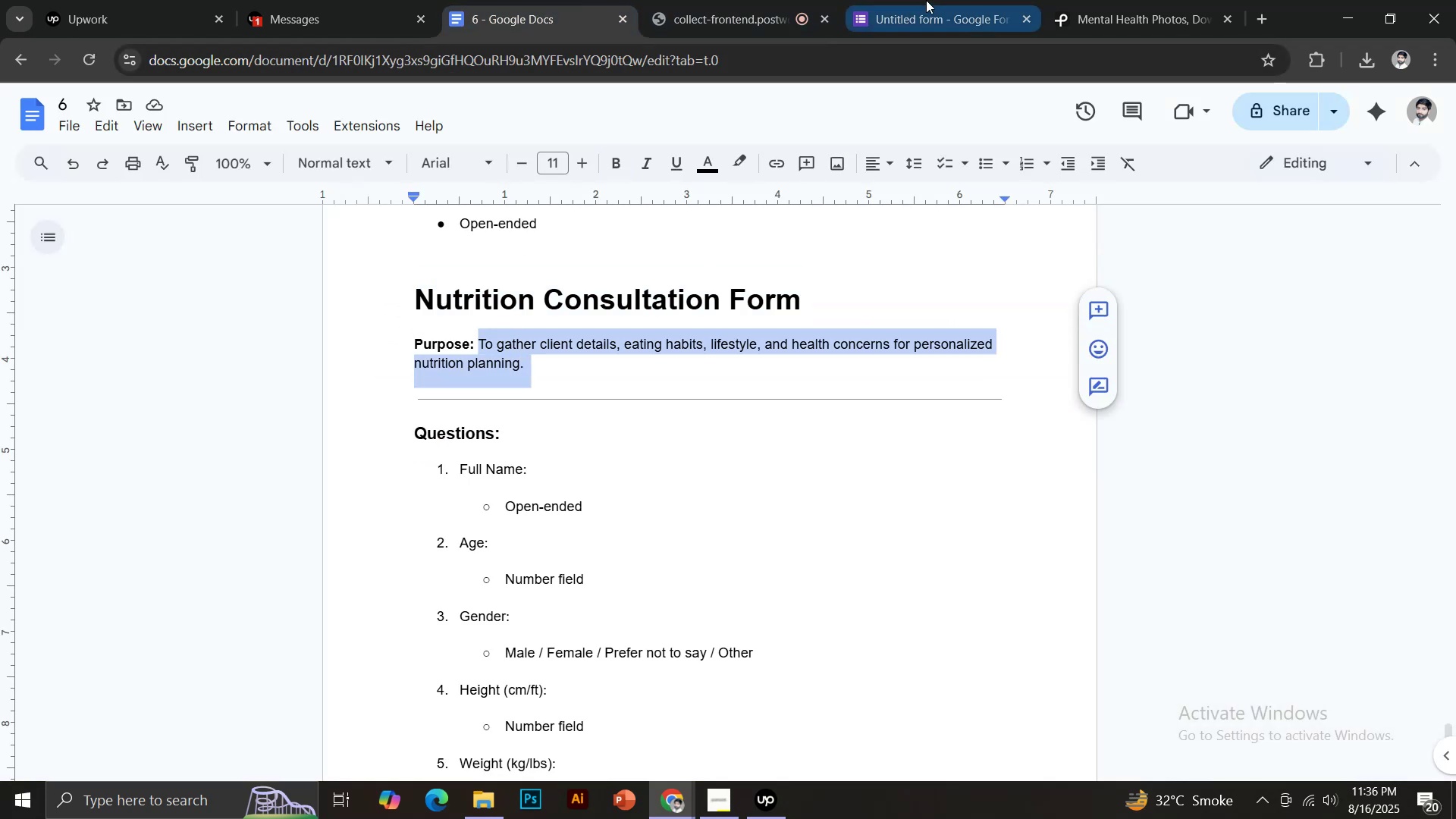 
left_click([926, 0])
 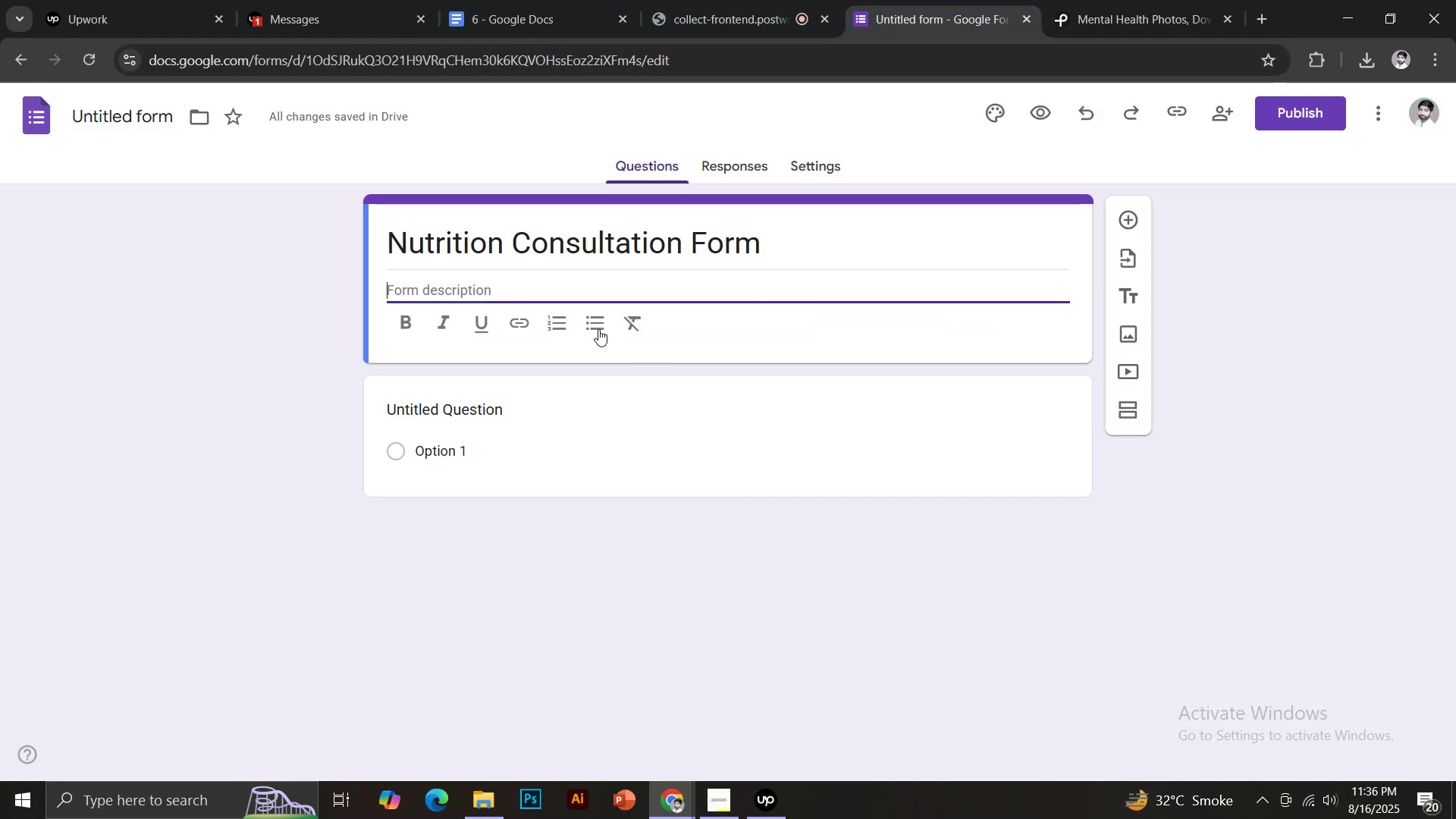 
key(Control+V)
 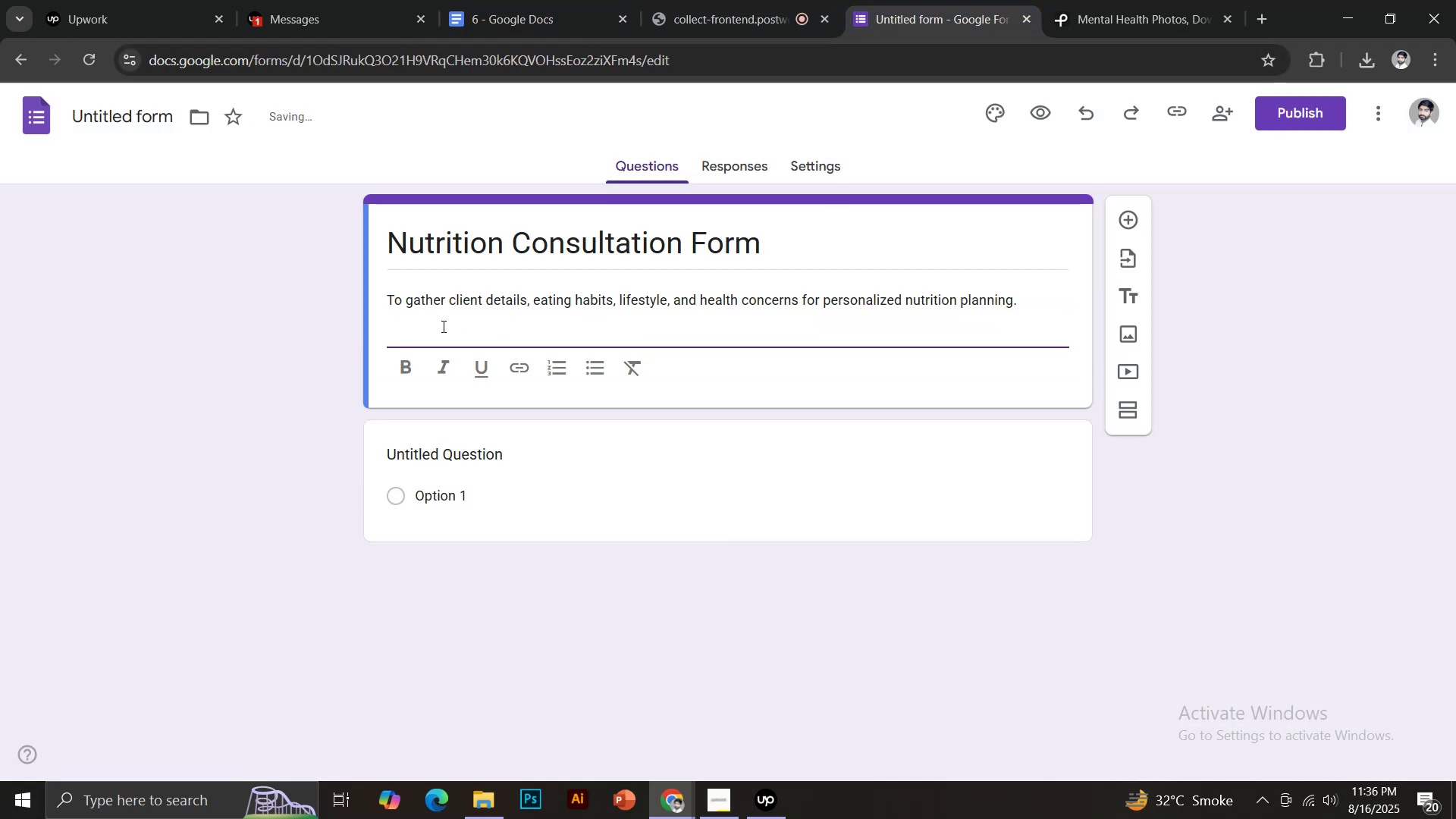 
key(Backspace)
 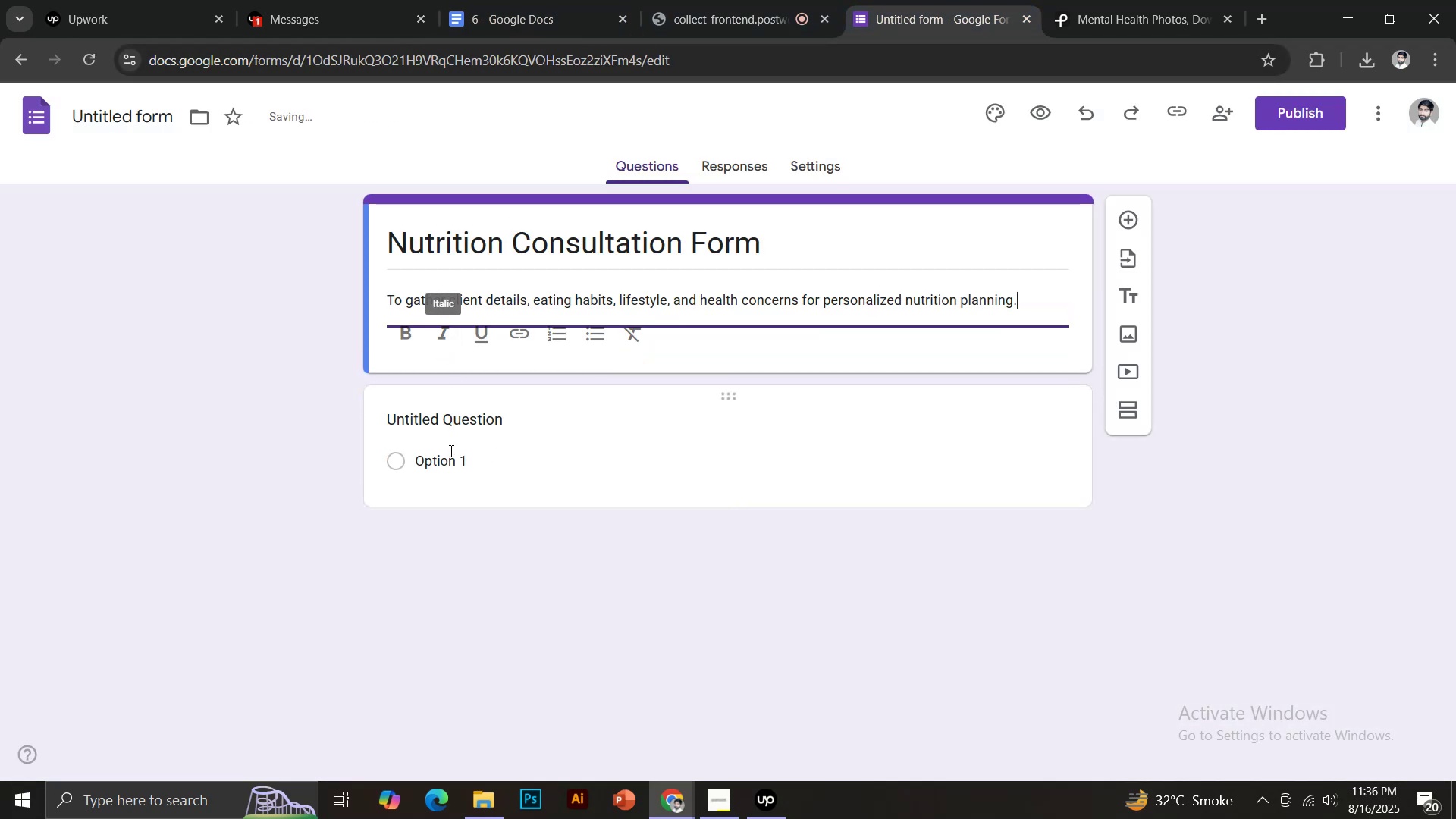 
left_click([450, 419])
 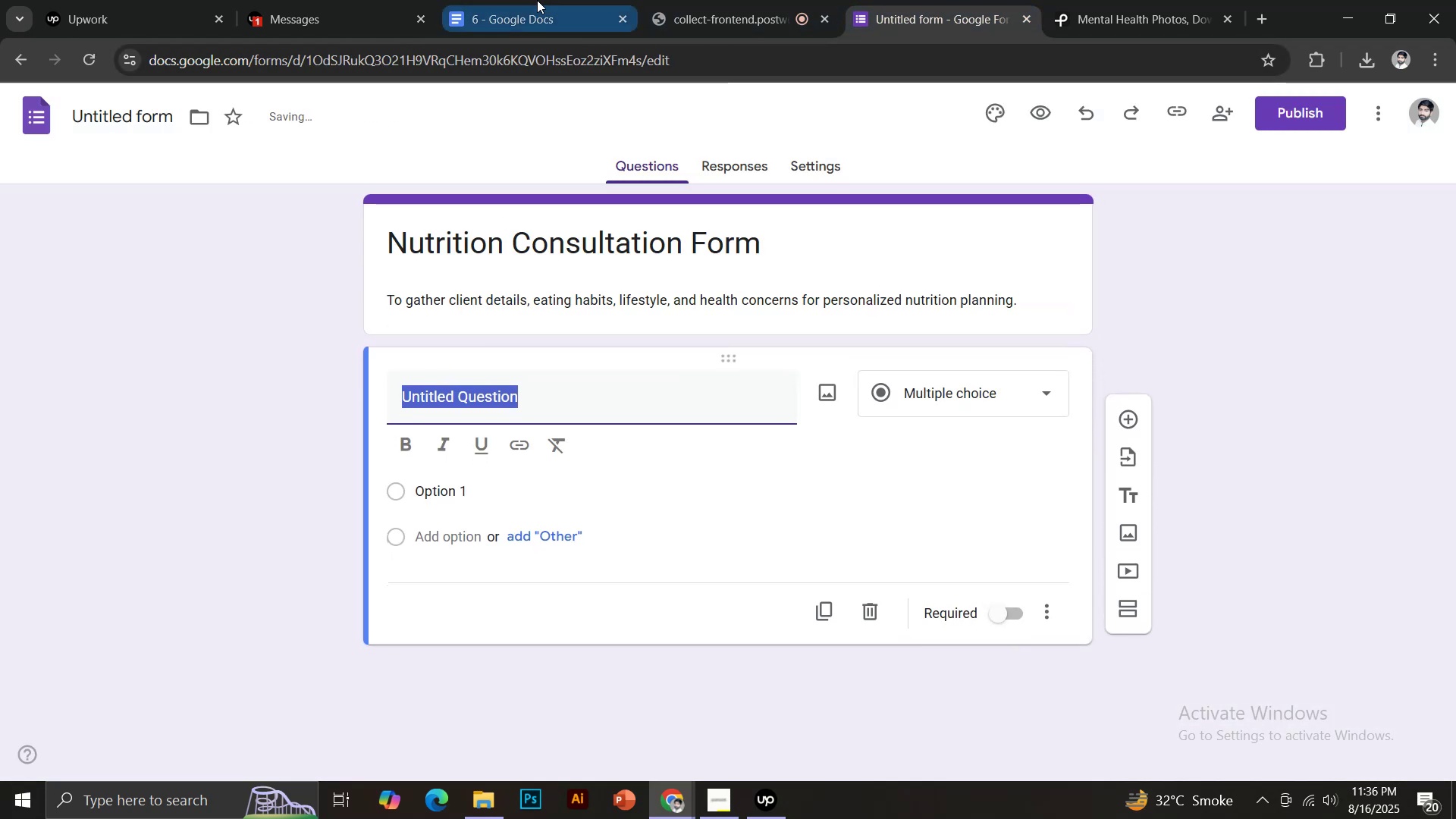 
left_click([535, 0])
 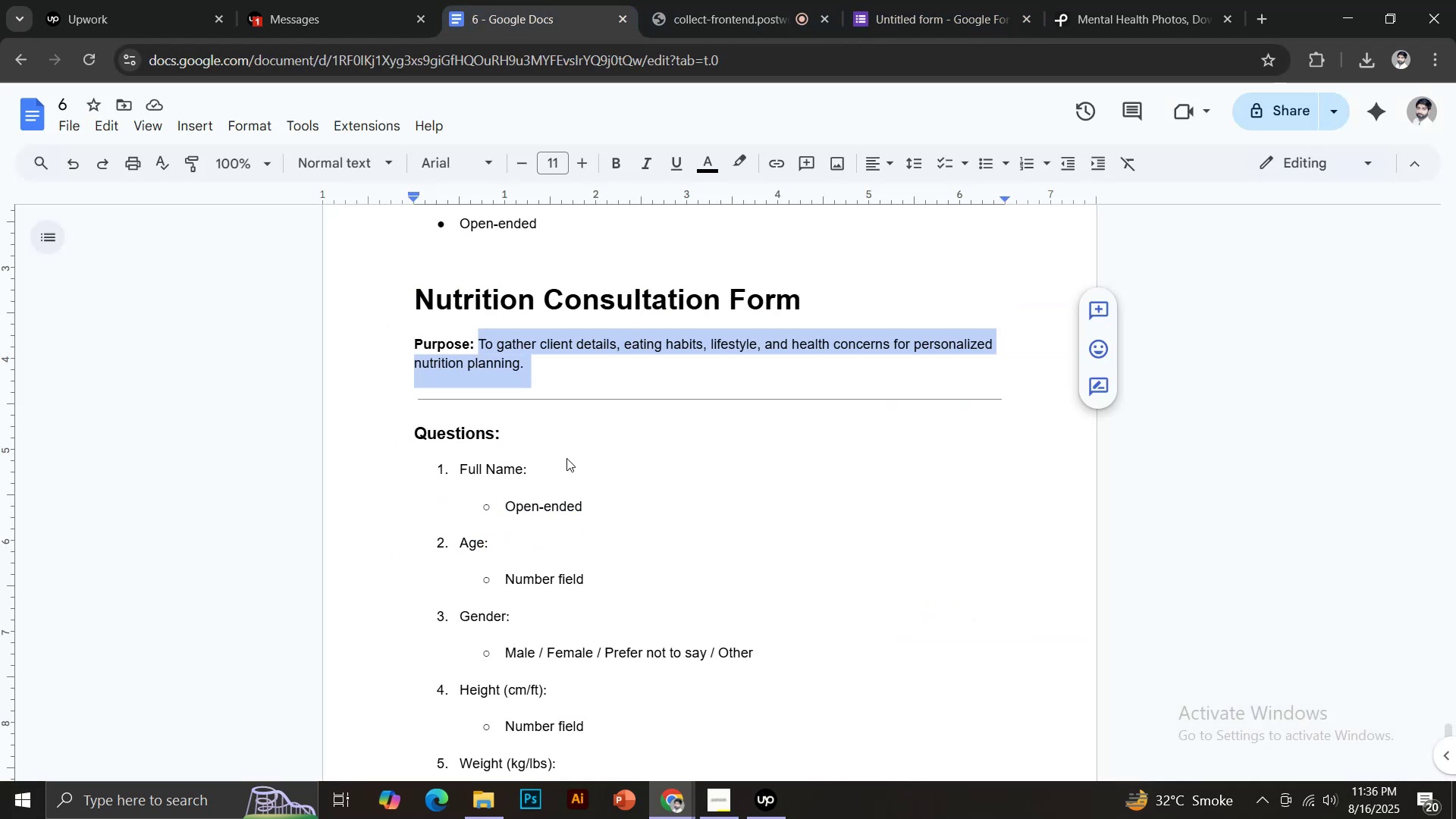 
scroll: coordinate [565, 460], scroll_direction: down, amount: 1.0
 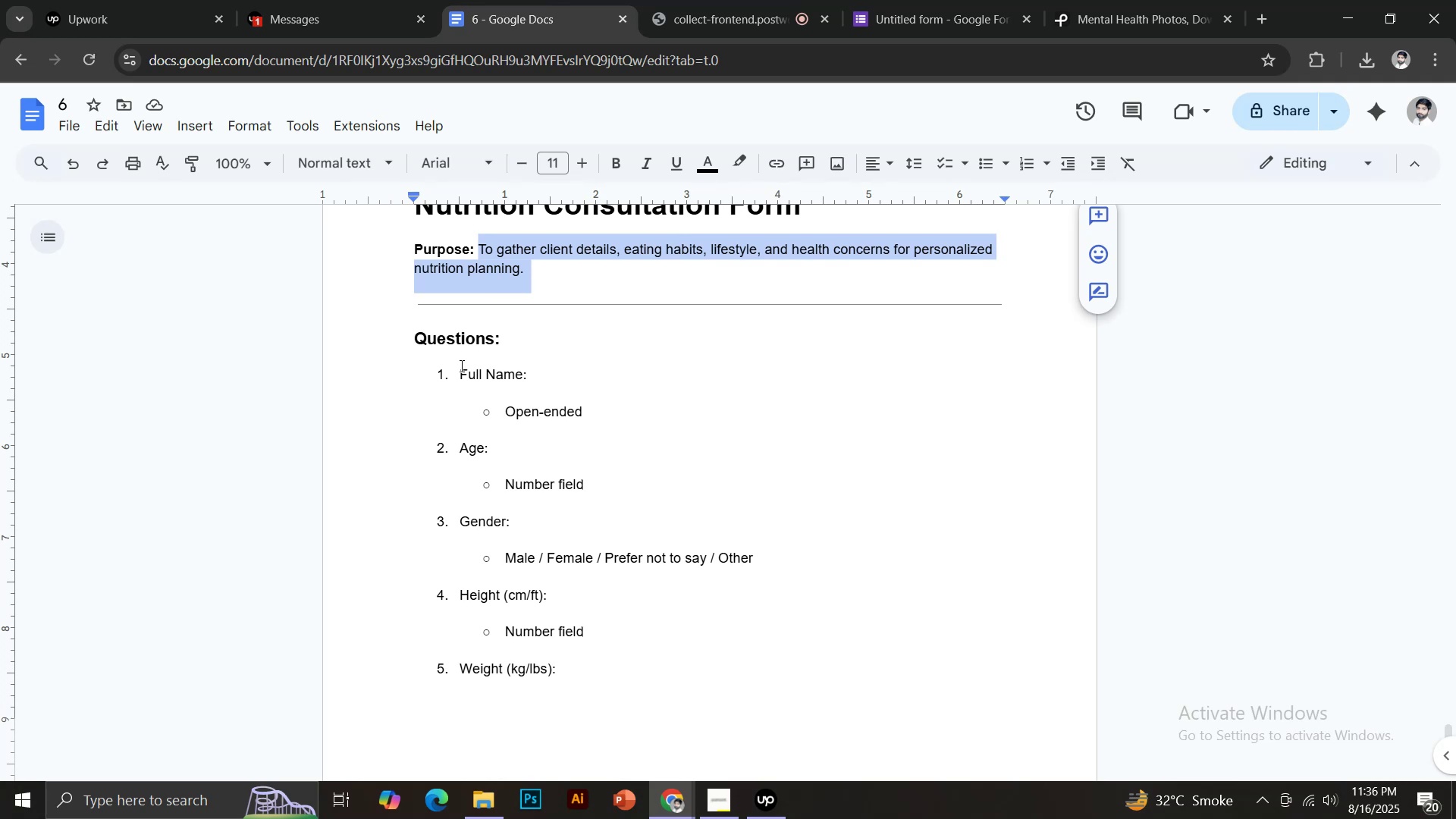 
left_click_drag(start_coordinate=[460, 370], to_coordinate=[520, 379])
 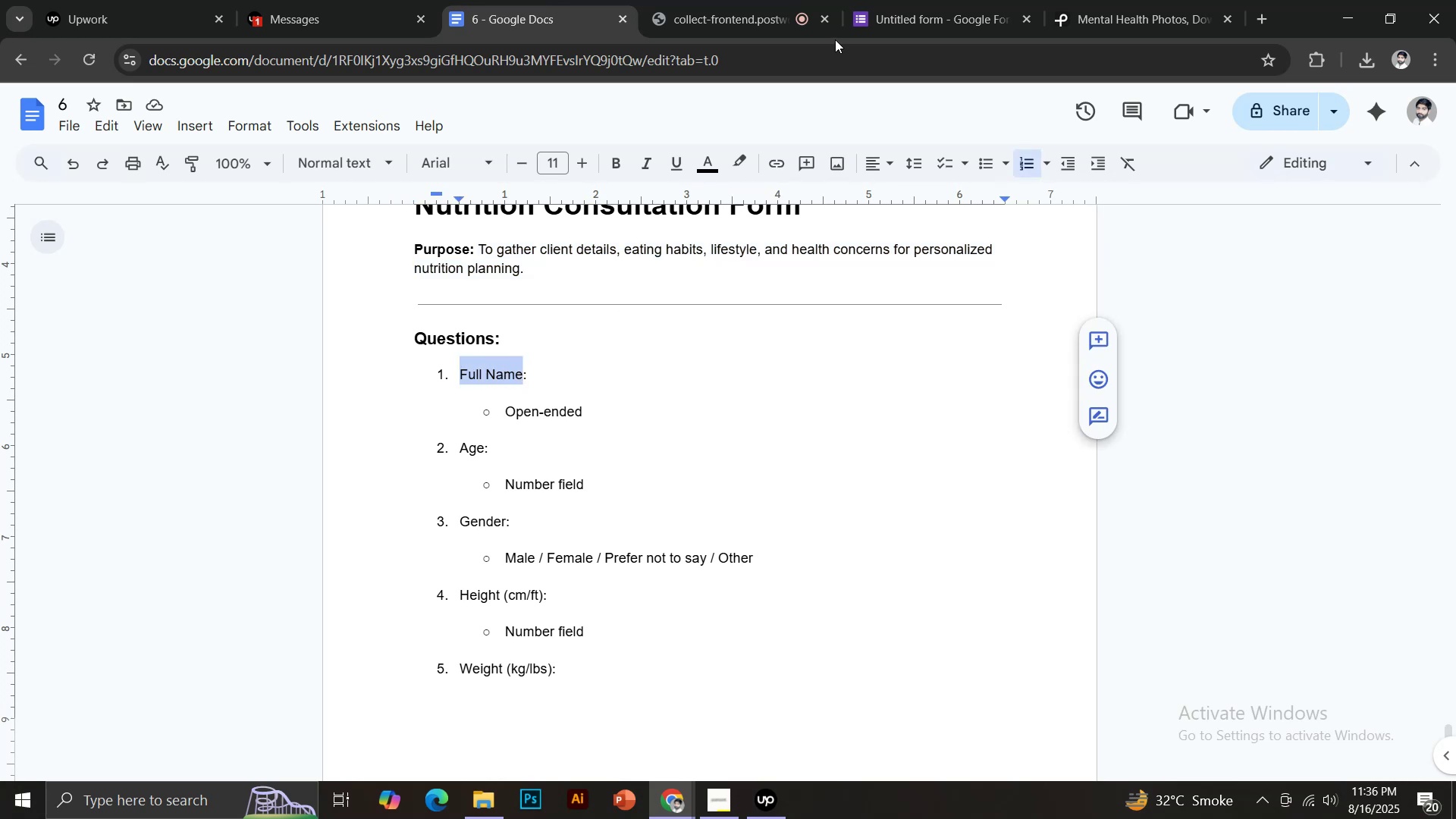 
hold_key(key=ControlLeft, duration=0.65)
 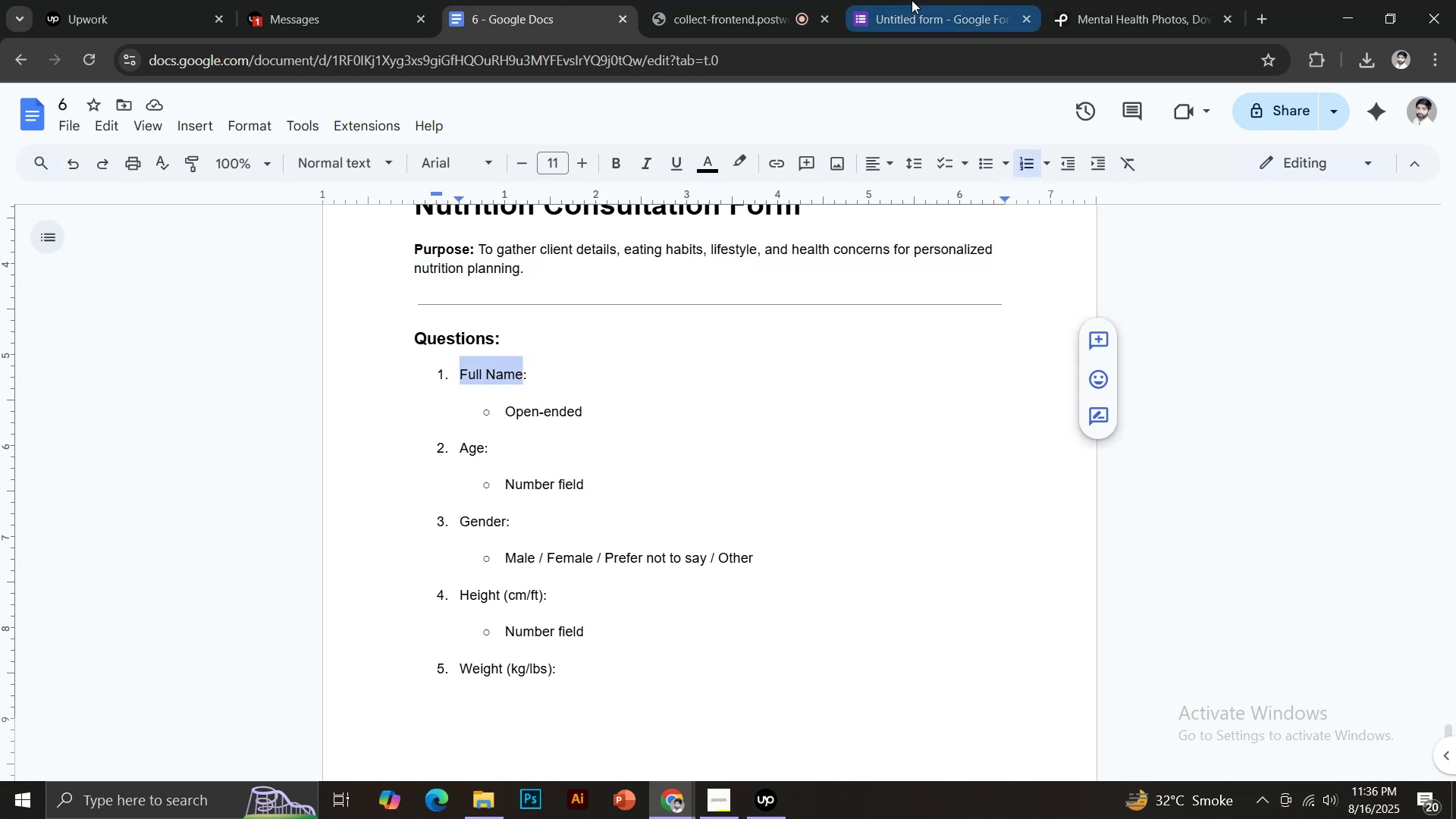 
hold_key(key=C, duration=6.51)
 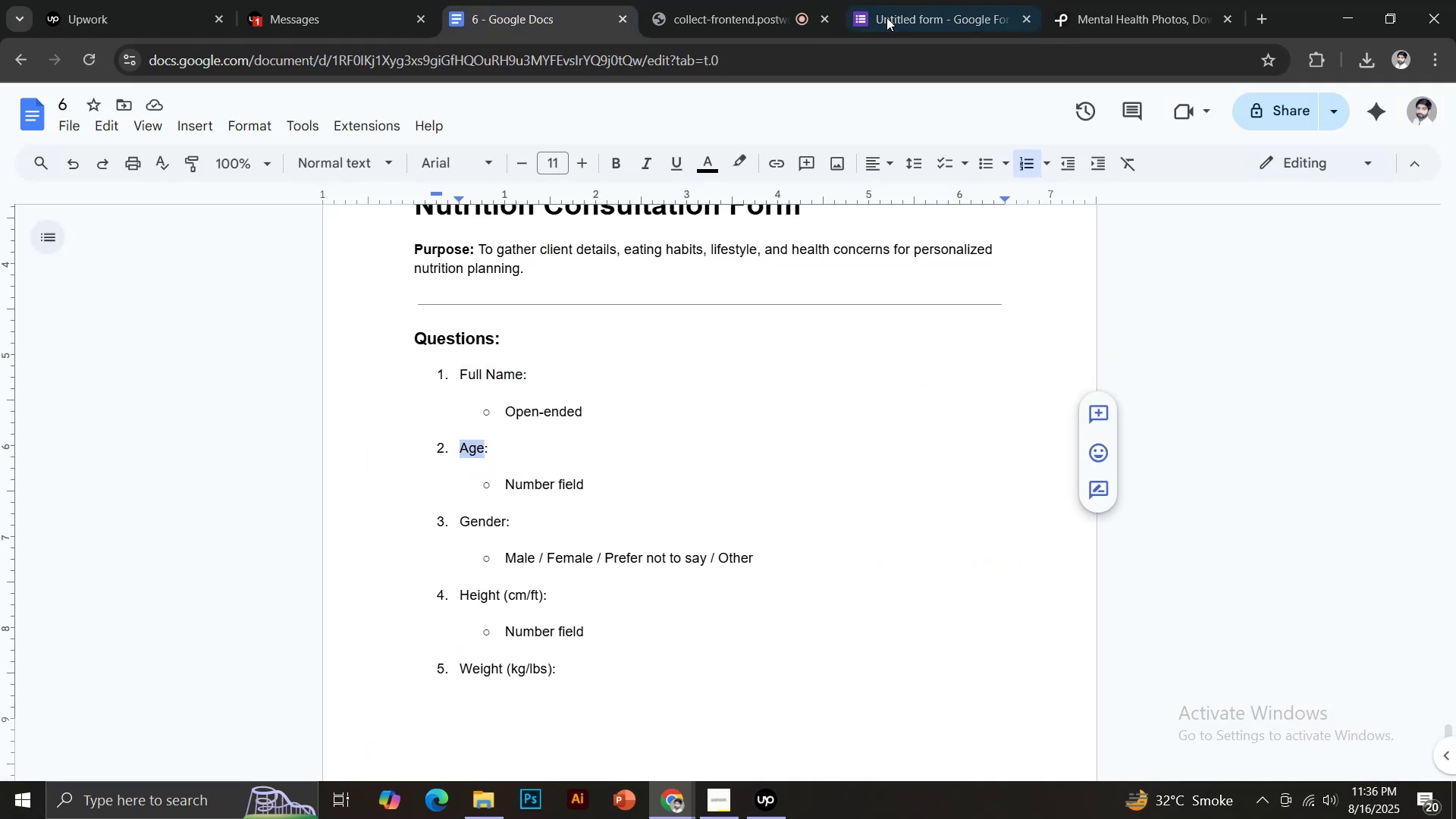 
left_click([912, 0])
 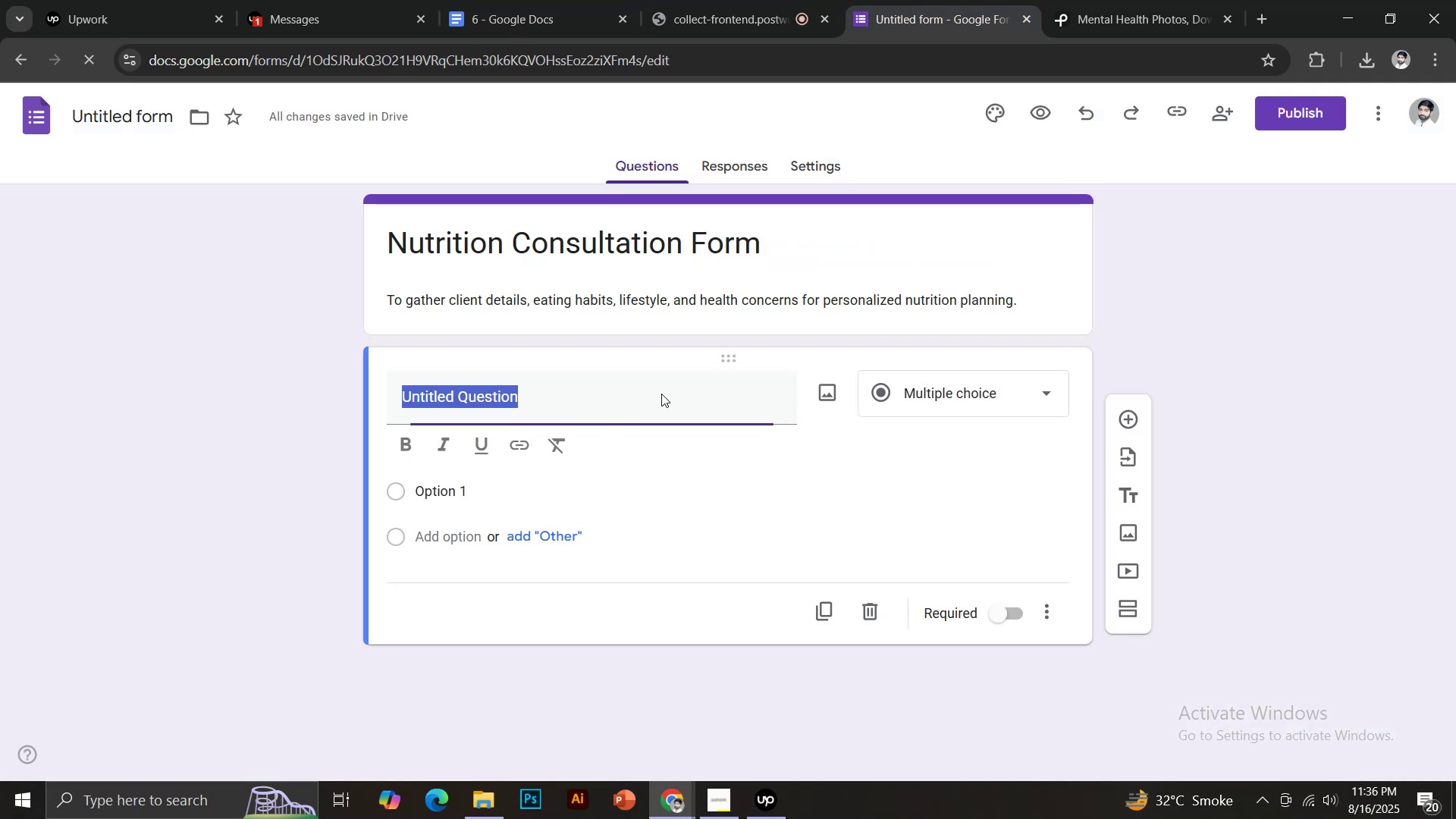 
key(Control+V)
 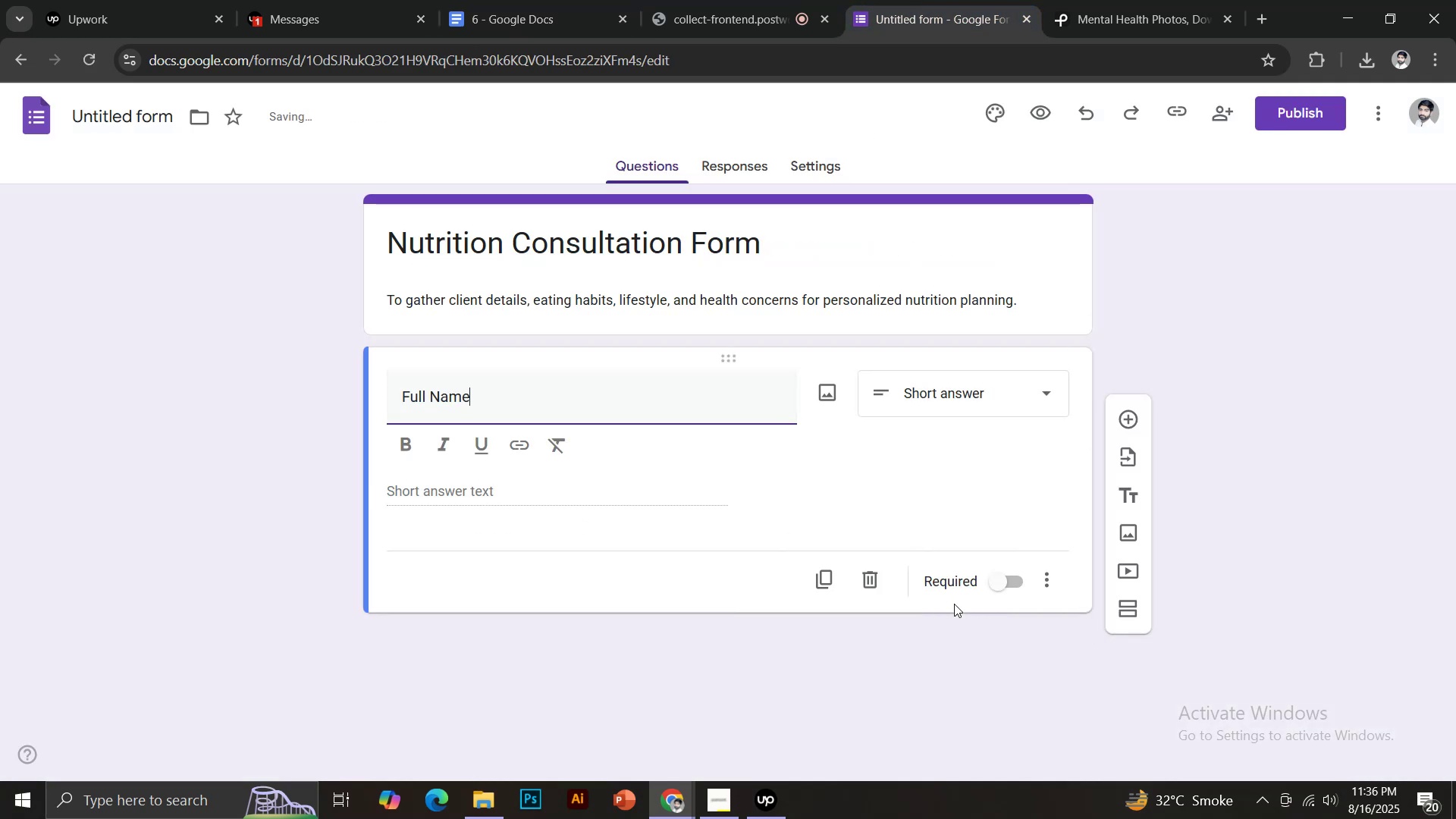 
left_click([1005, 583])
 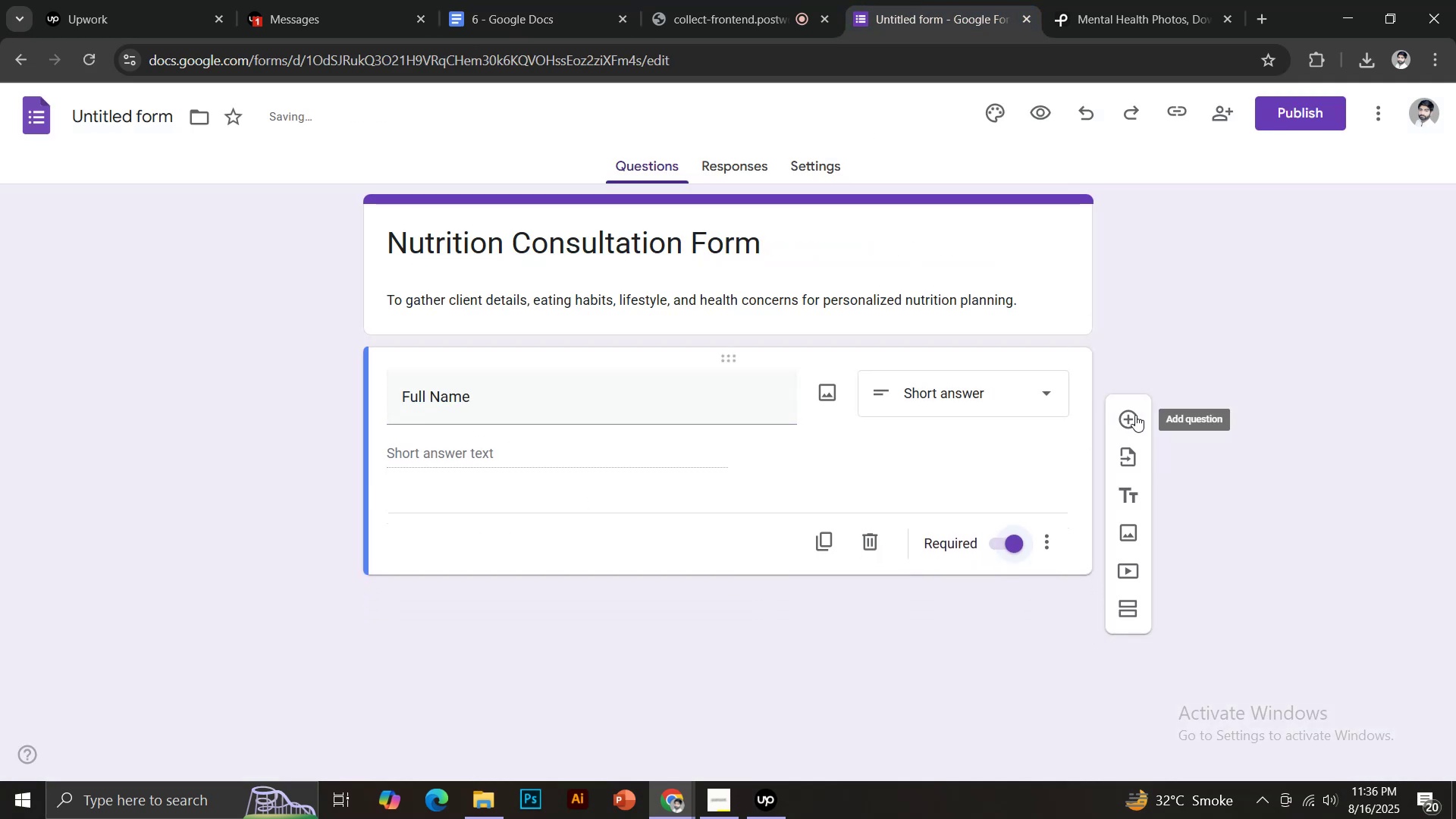 
left_click([1134, 415])
 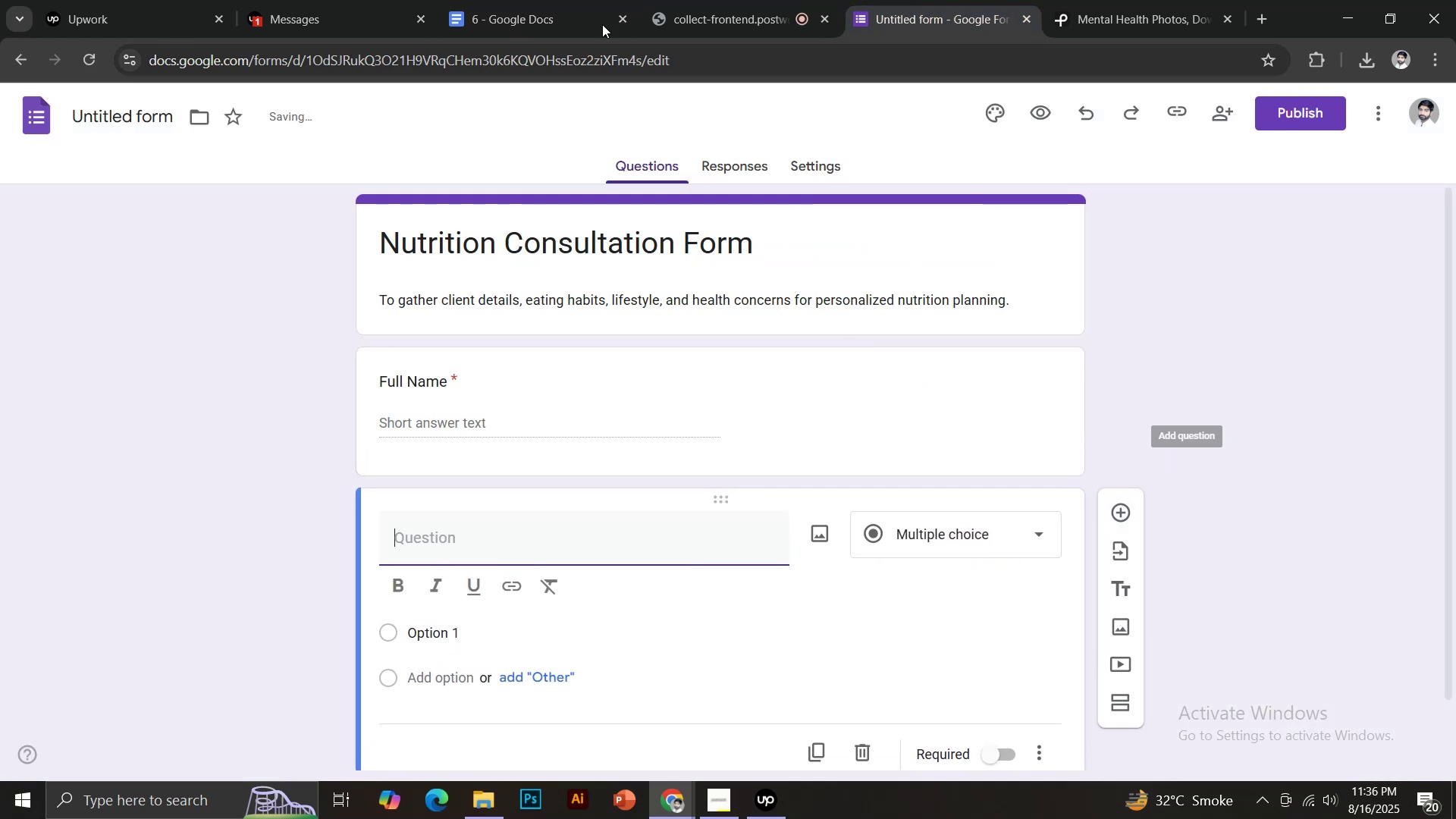 
left_click([520, 0])
 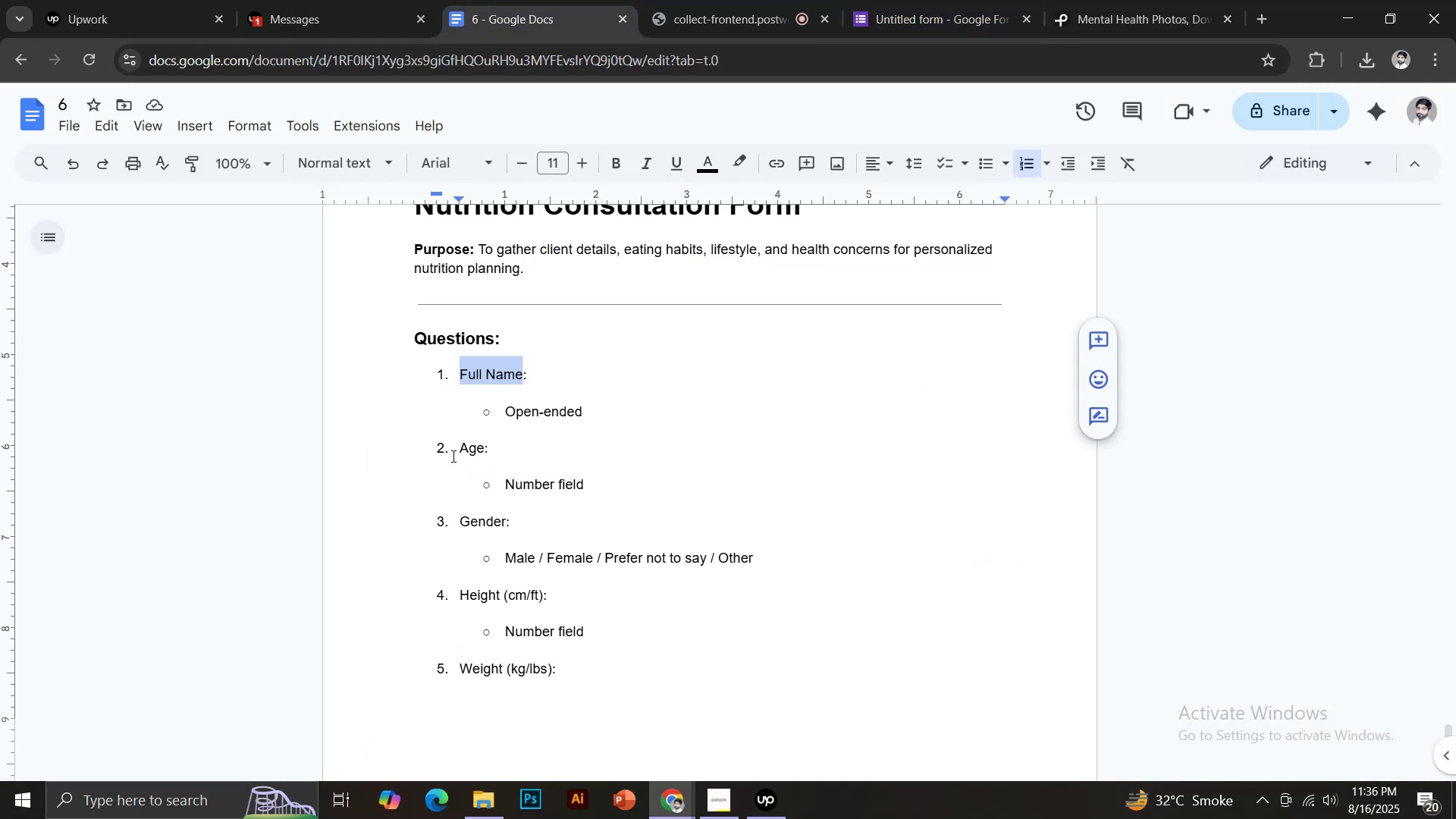 
left_click_drag(start_coordinate=[456, 452], to_coordinate=[484, 452])
 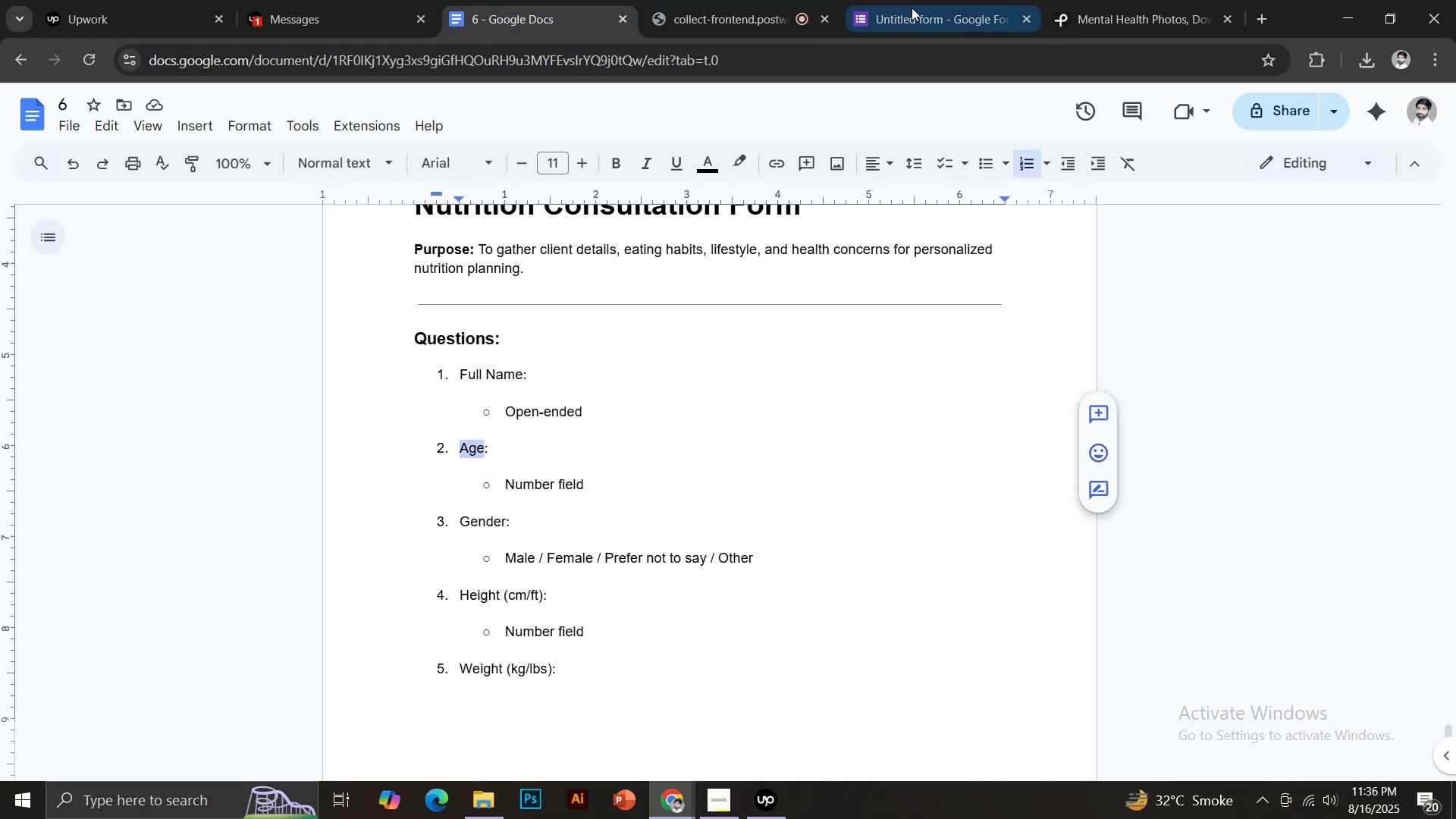 
hold_key(key=ControlLeft, duration=0.52)
 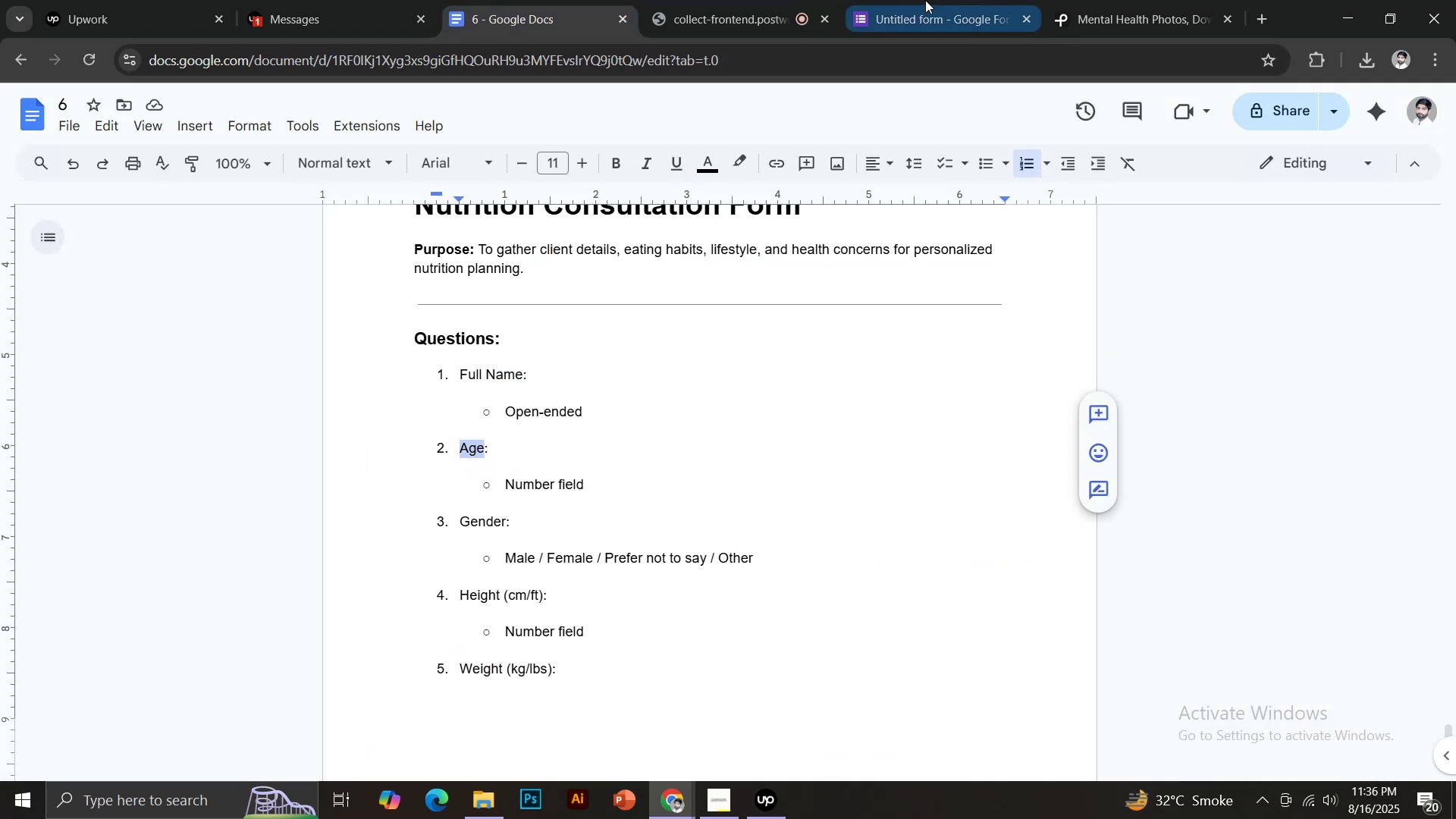 
left_click([925, 0])
 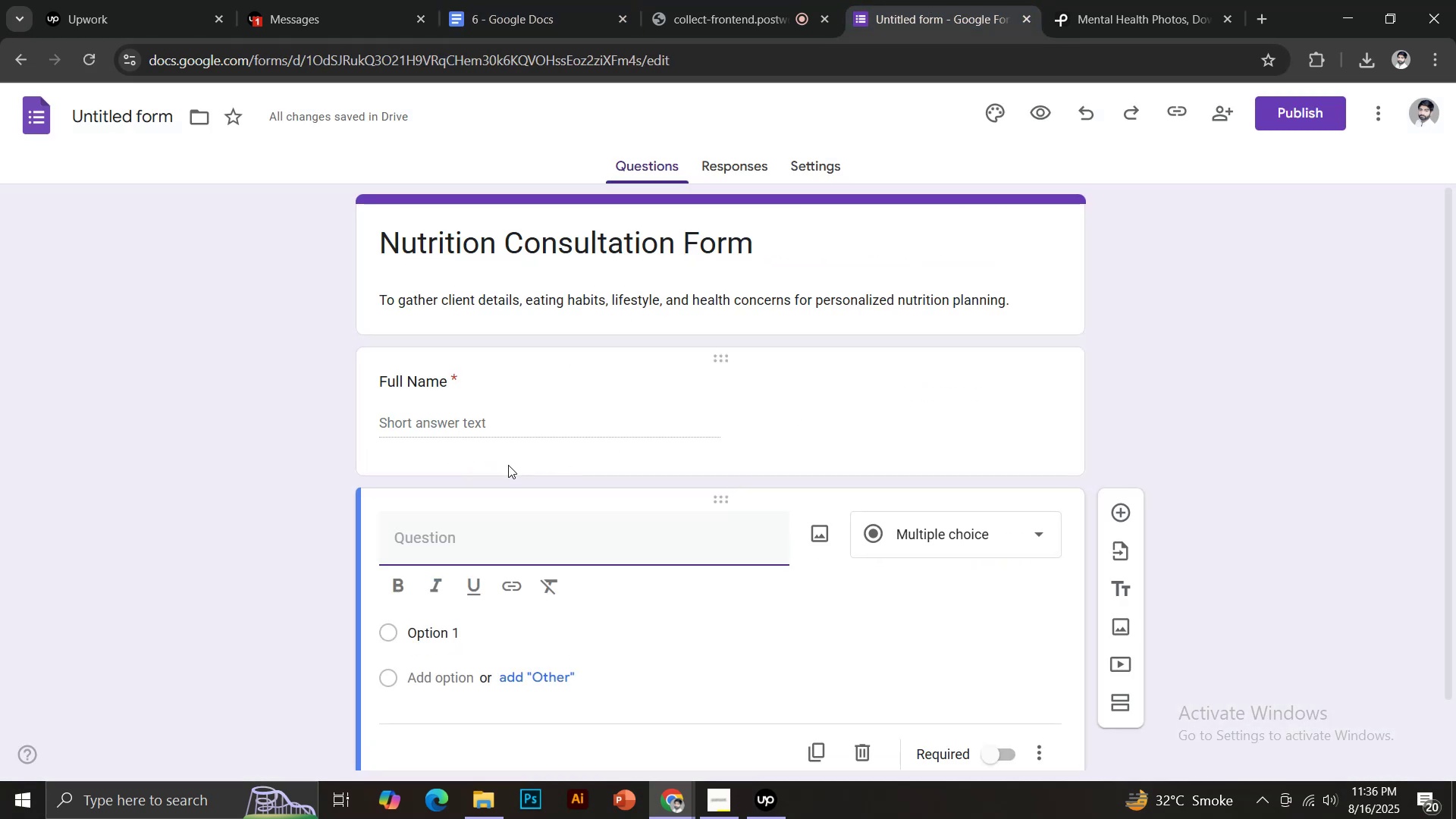 
key(Control+V)
 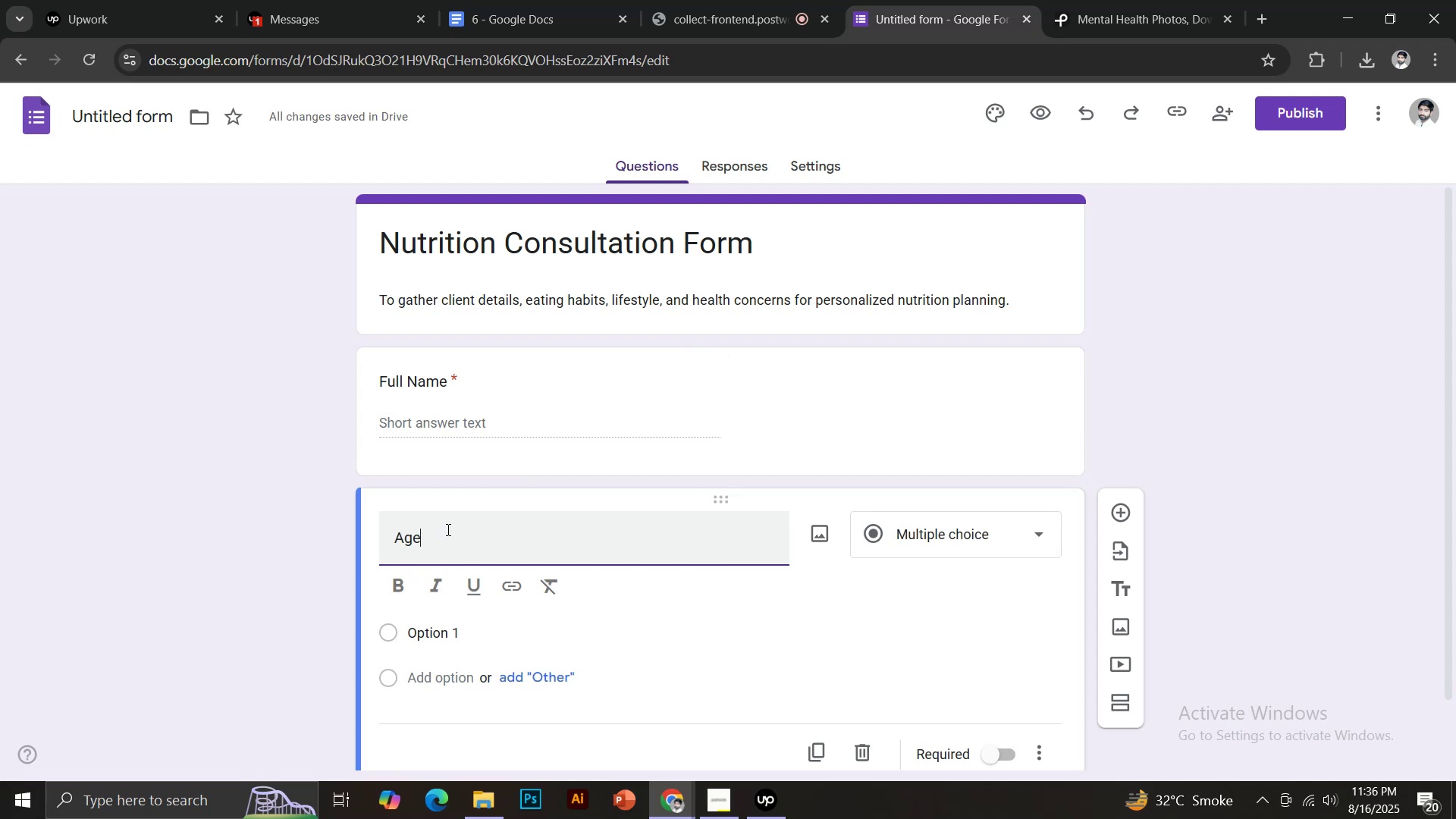 
scroll: coordinate [458, 526], scroll_direction: down, amount: 1.0
 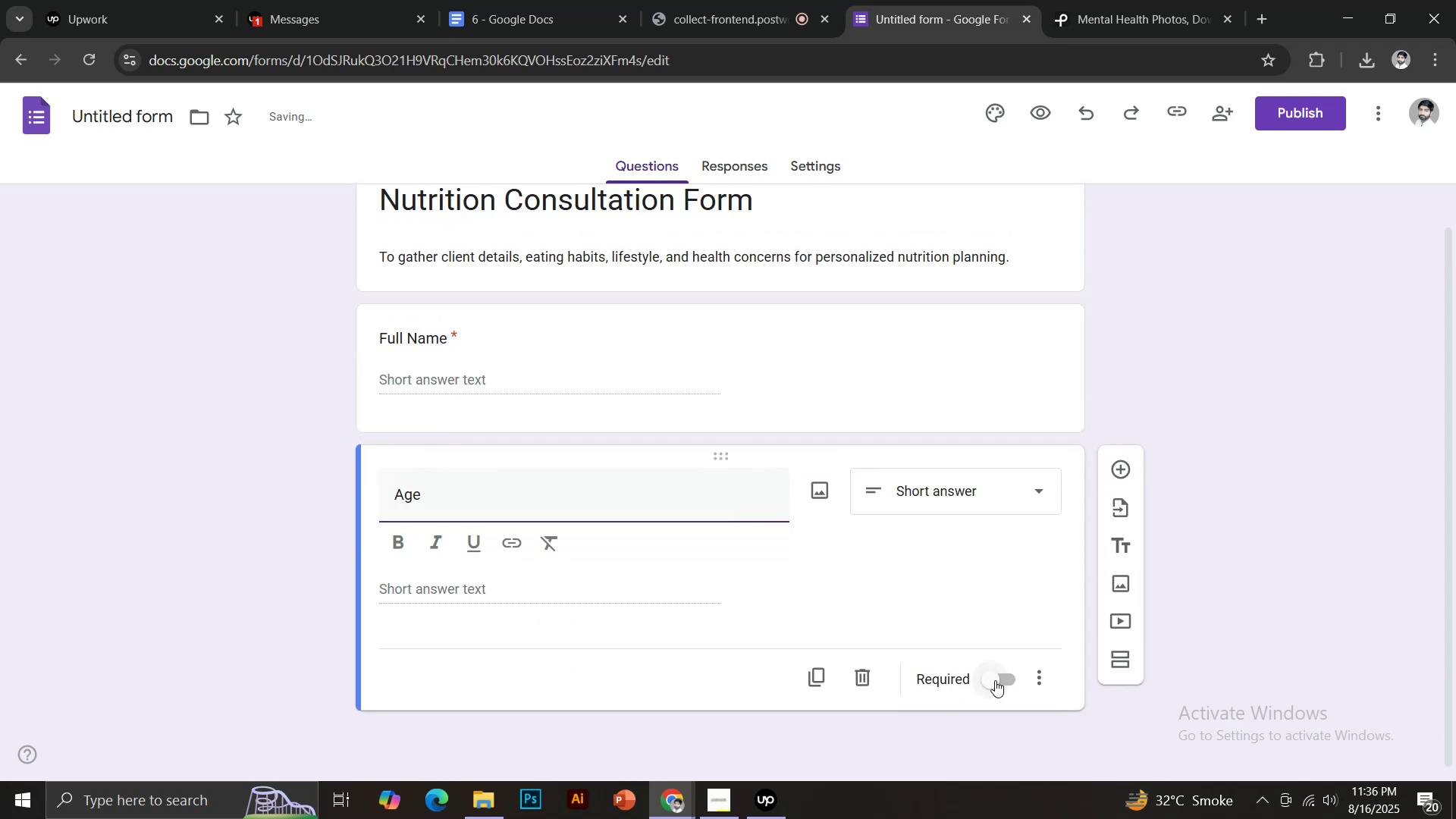 
left_click([990, 684])
 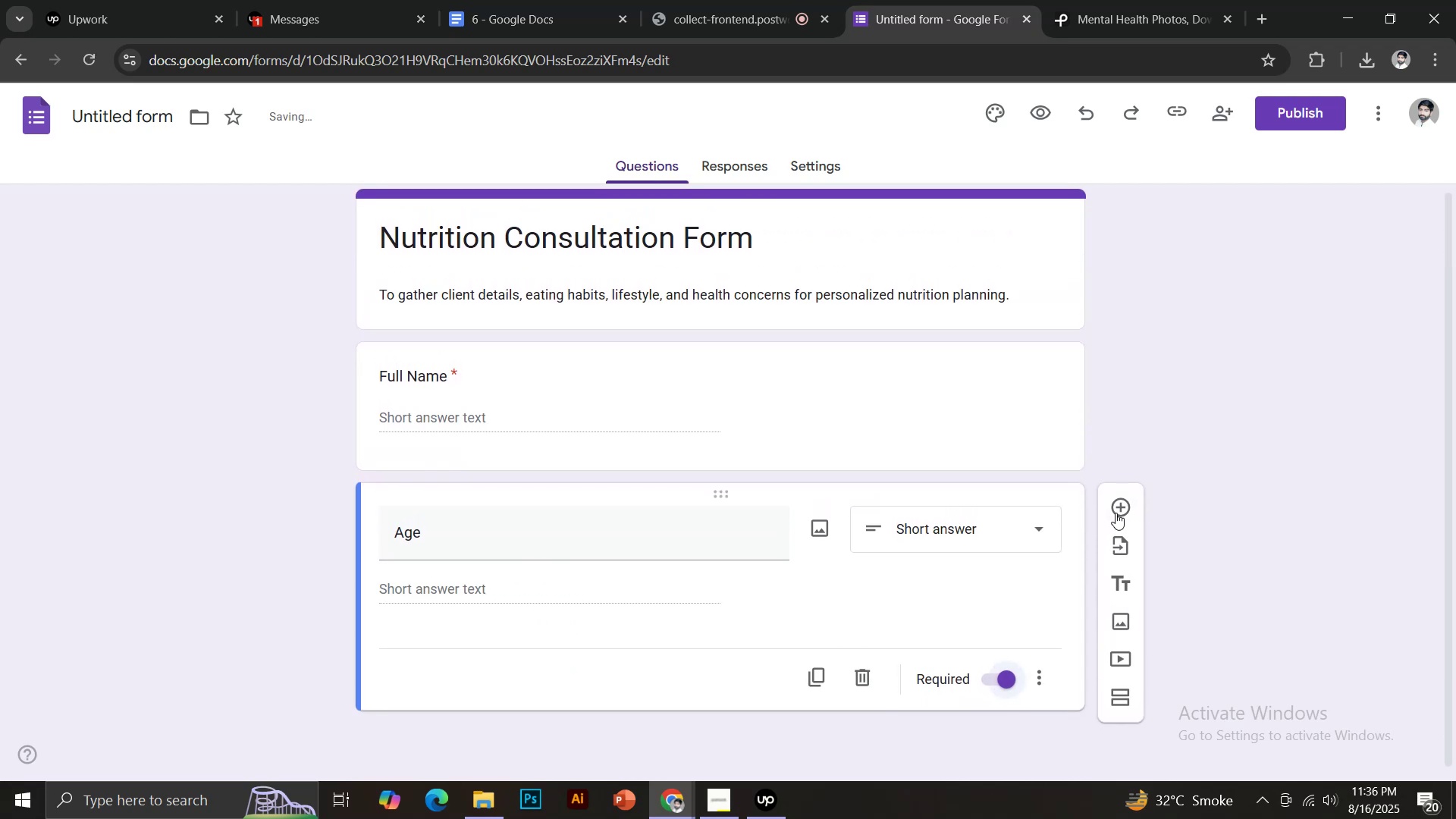 
left_click([1119, 509])
 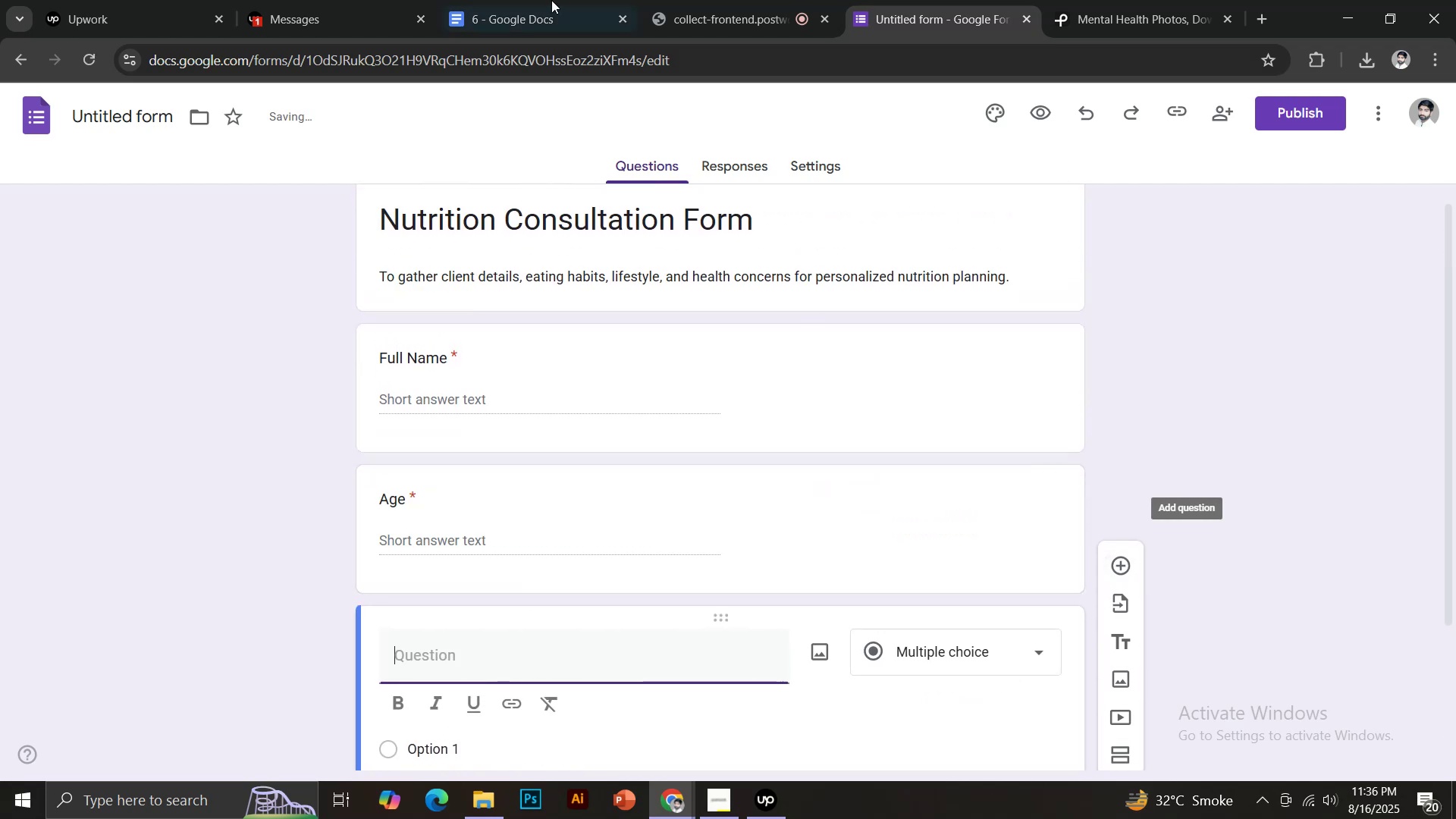 
left_click([538, 0])
 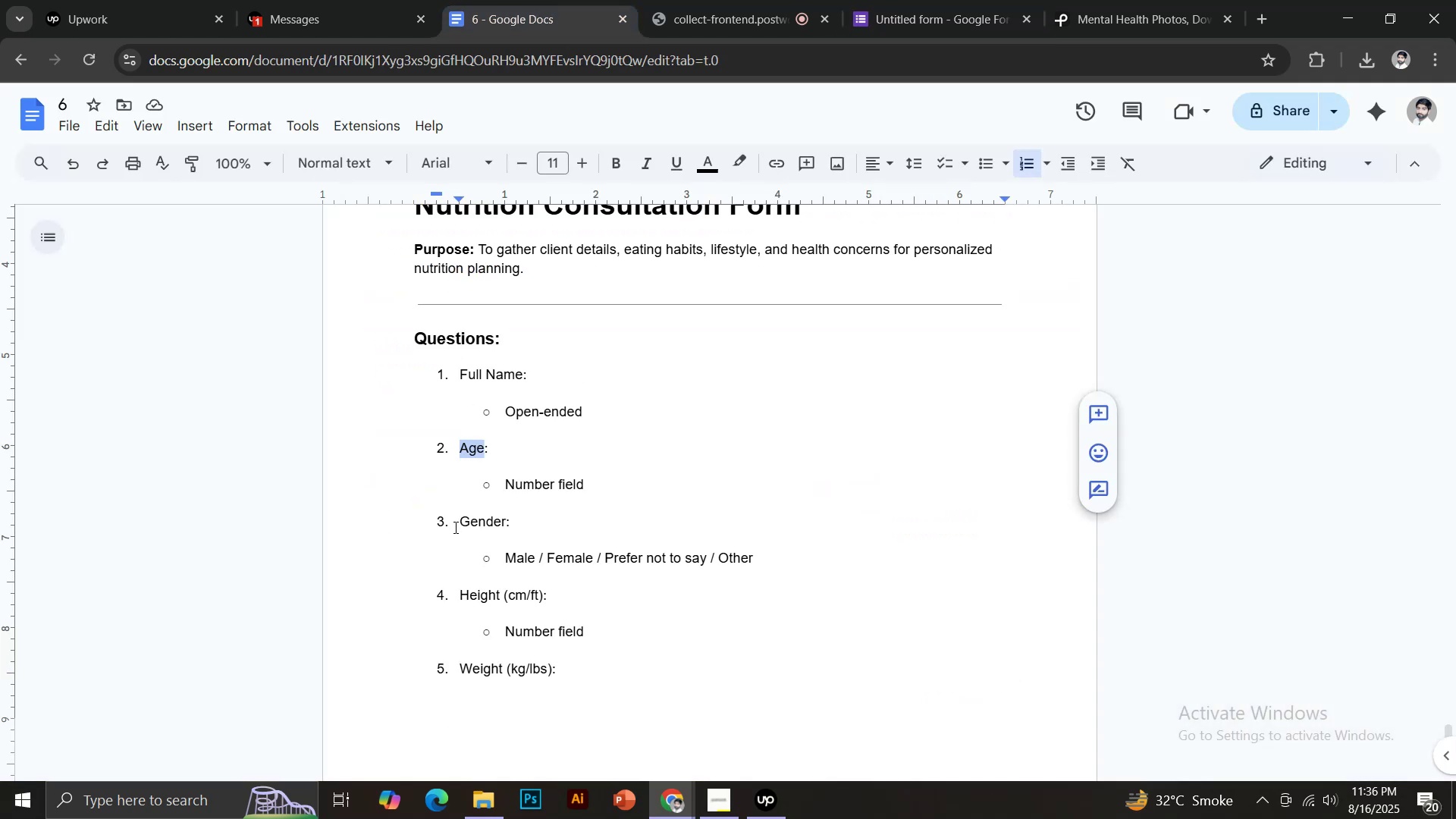 
left_click_drag(start_coordinate=[459, 526], to_coordinate=[505, 531])
 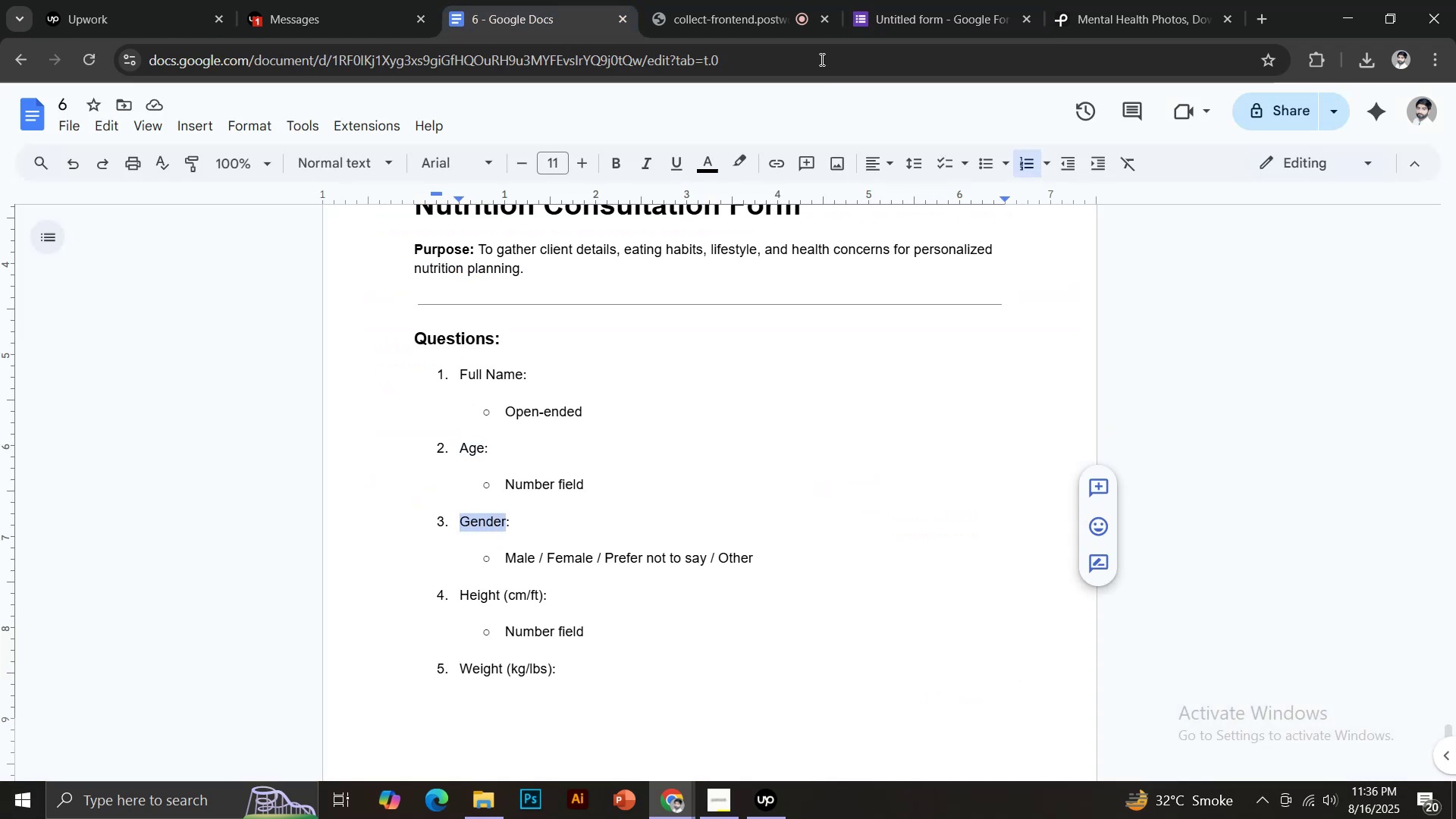 
key(Control+C)
 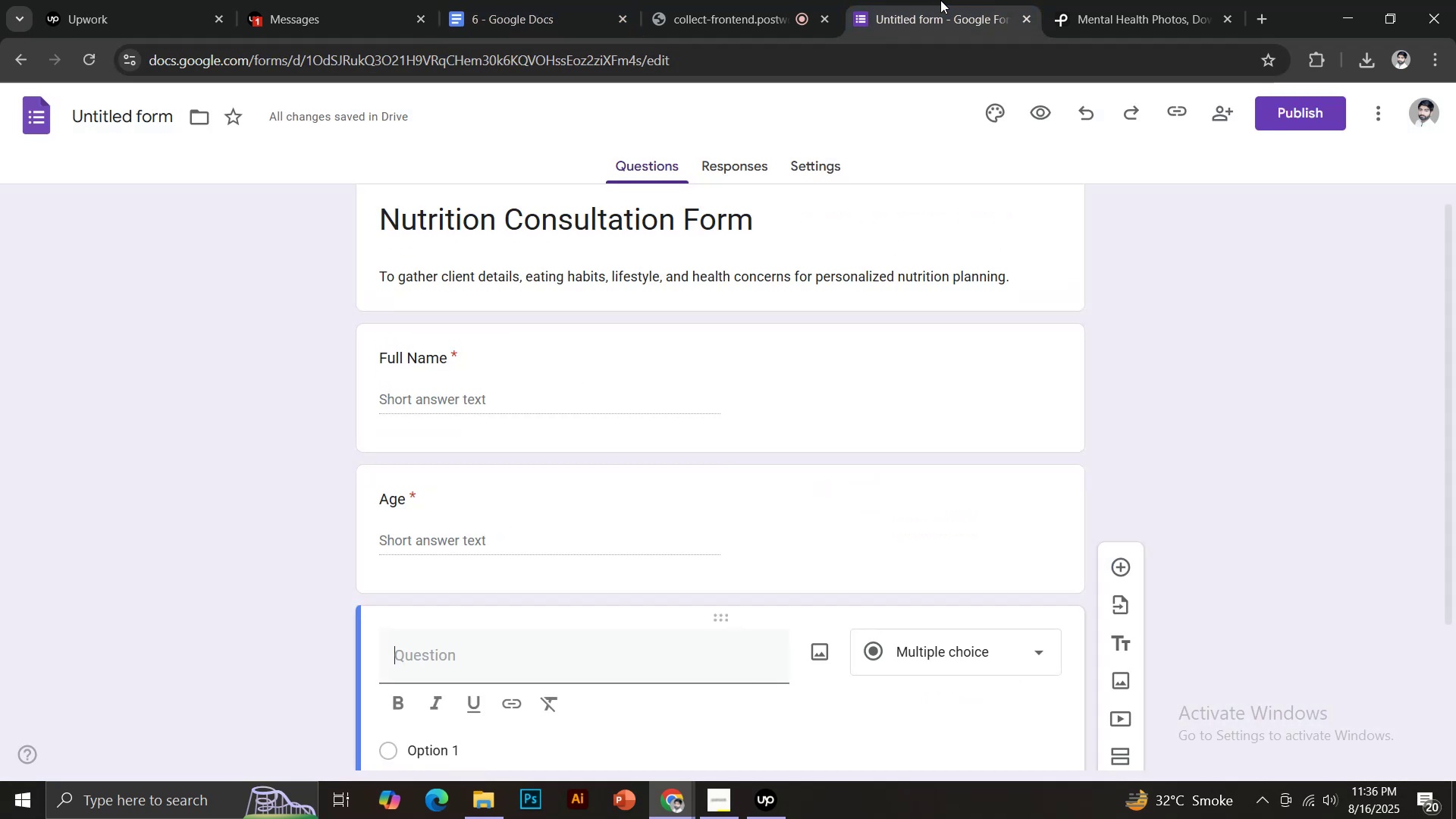 
key(Control+V)
 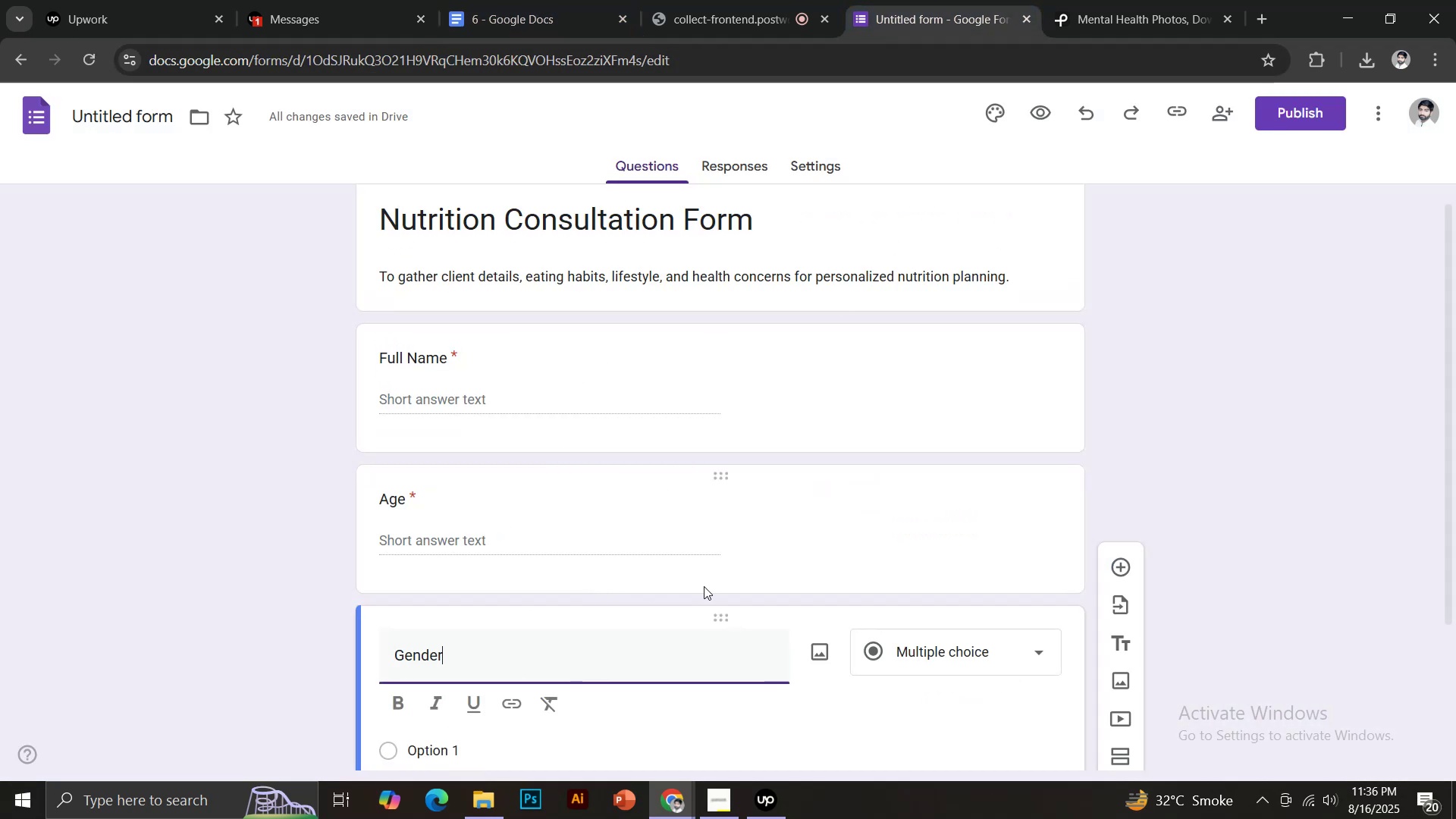 
scroll: coordinate [783, 580], scroll_direction: down, amount: 3.0
 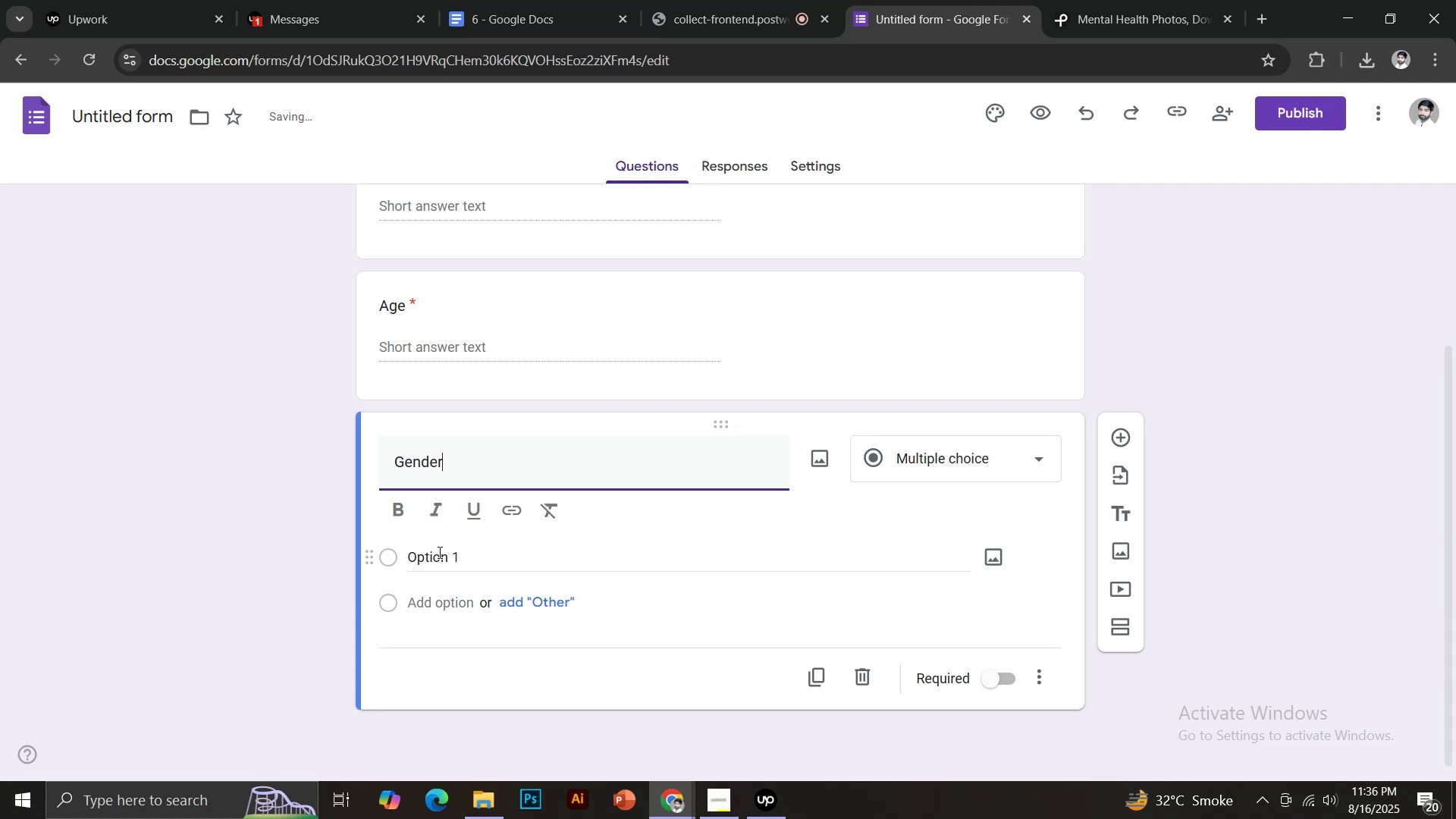 
left_click([442, 554])
 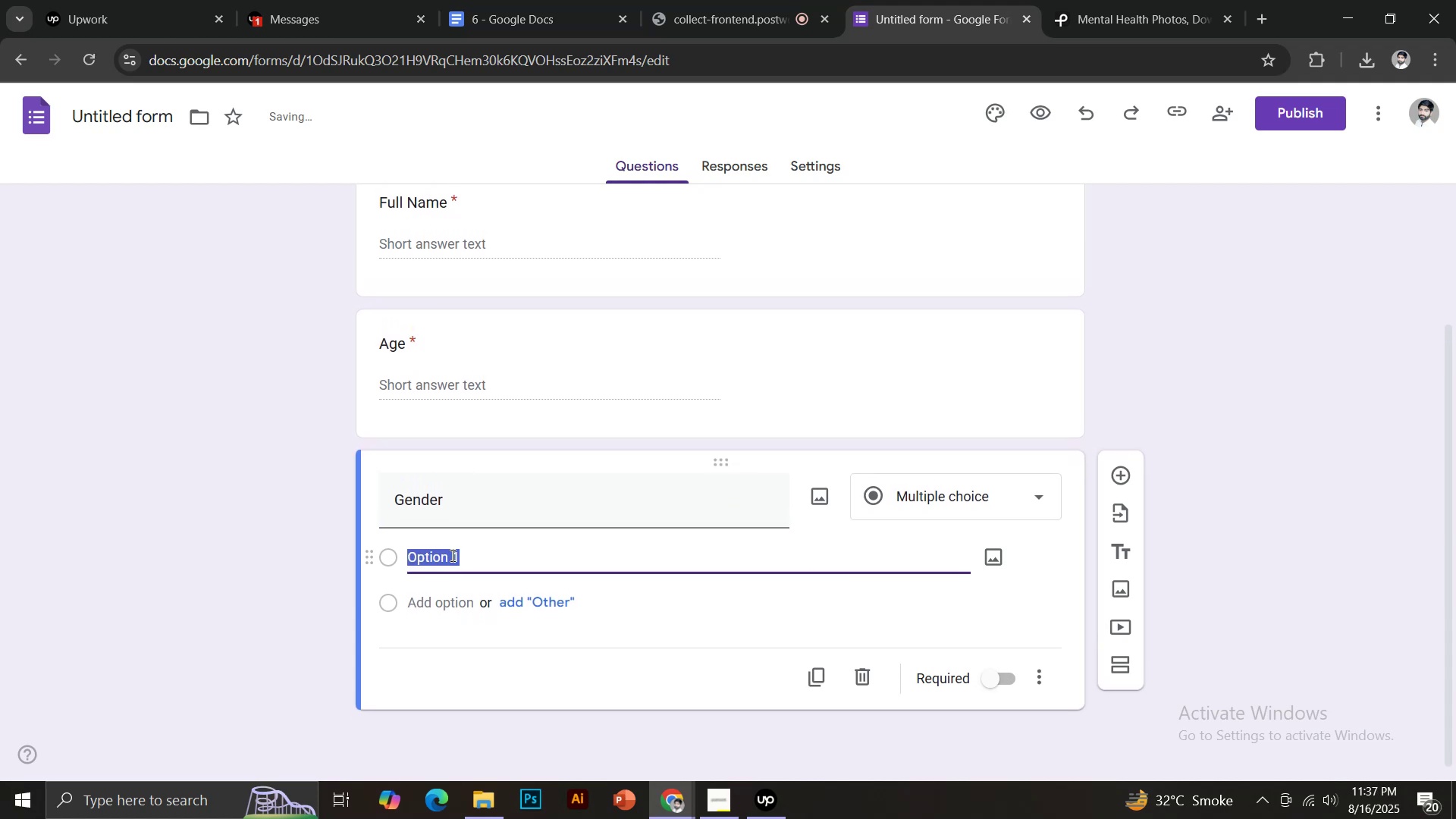 
type(Male)
 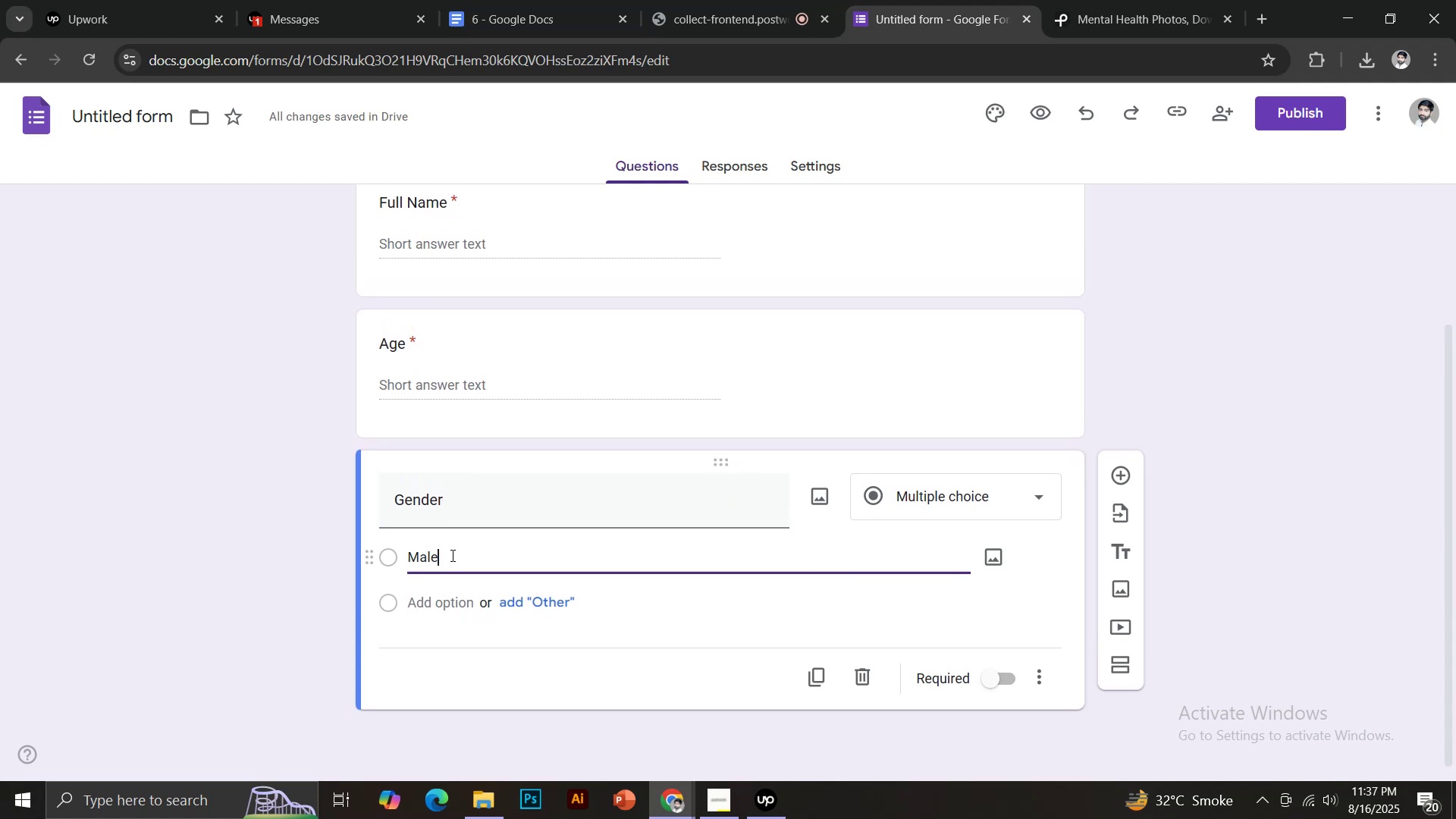 
key(Enter)
 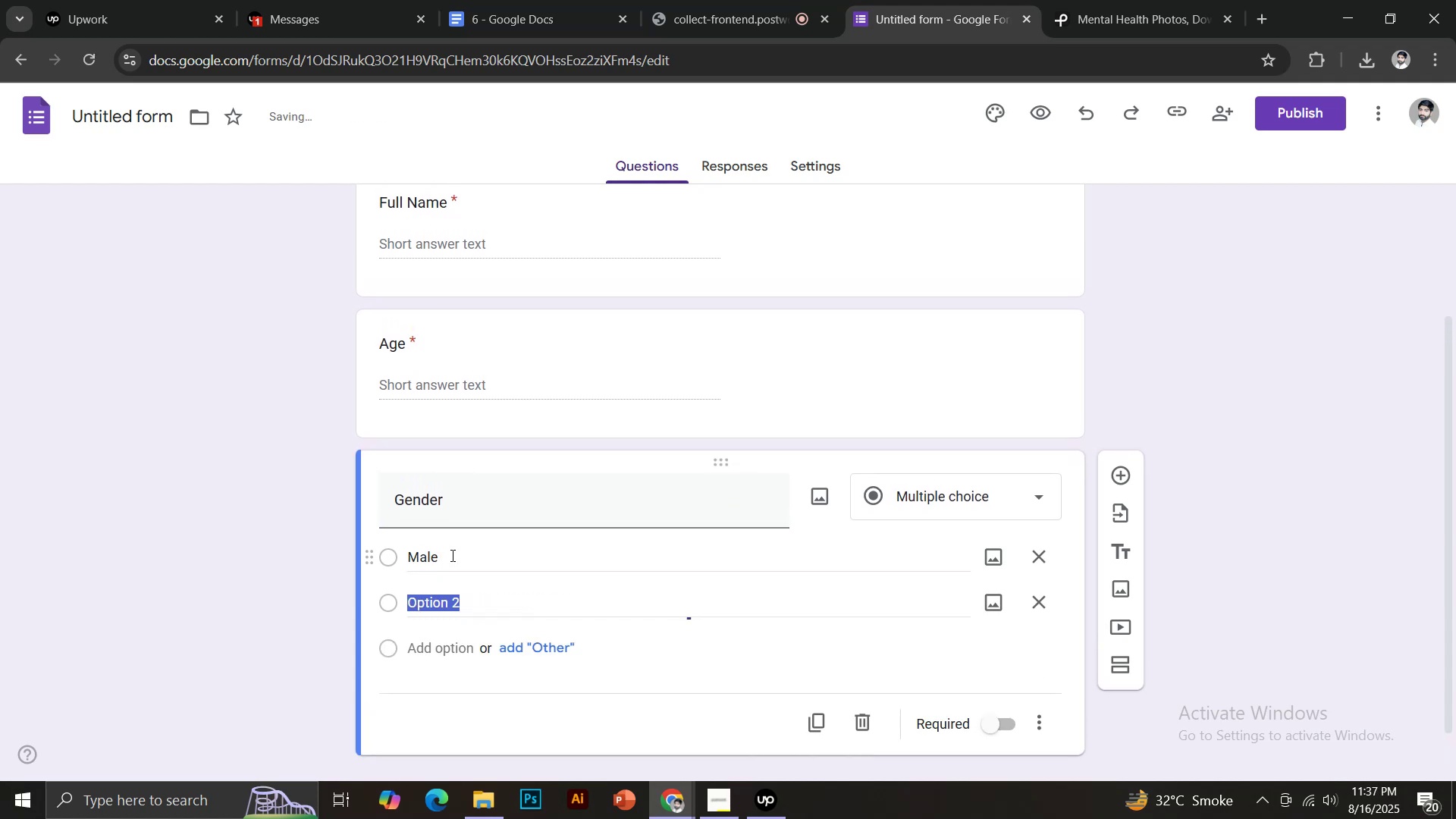 
type(Female)
 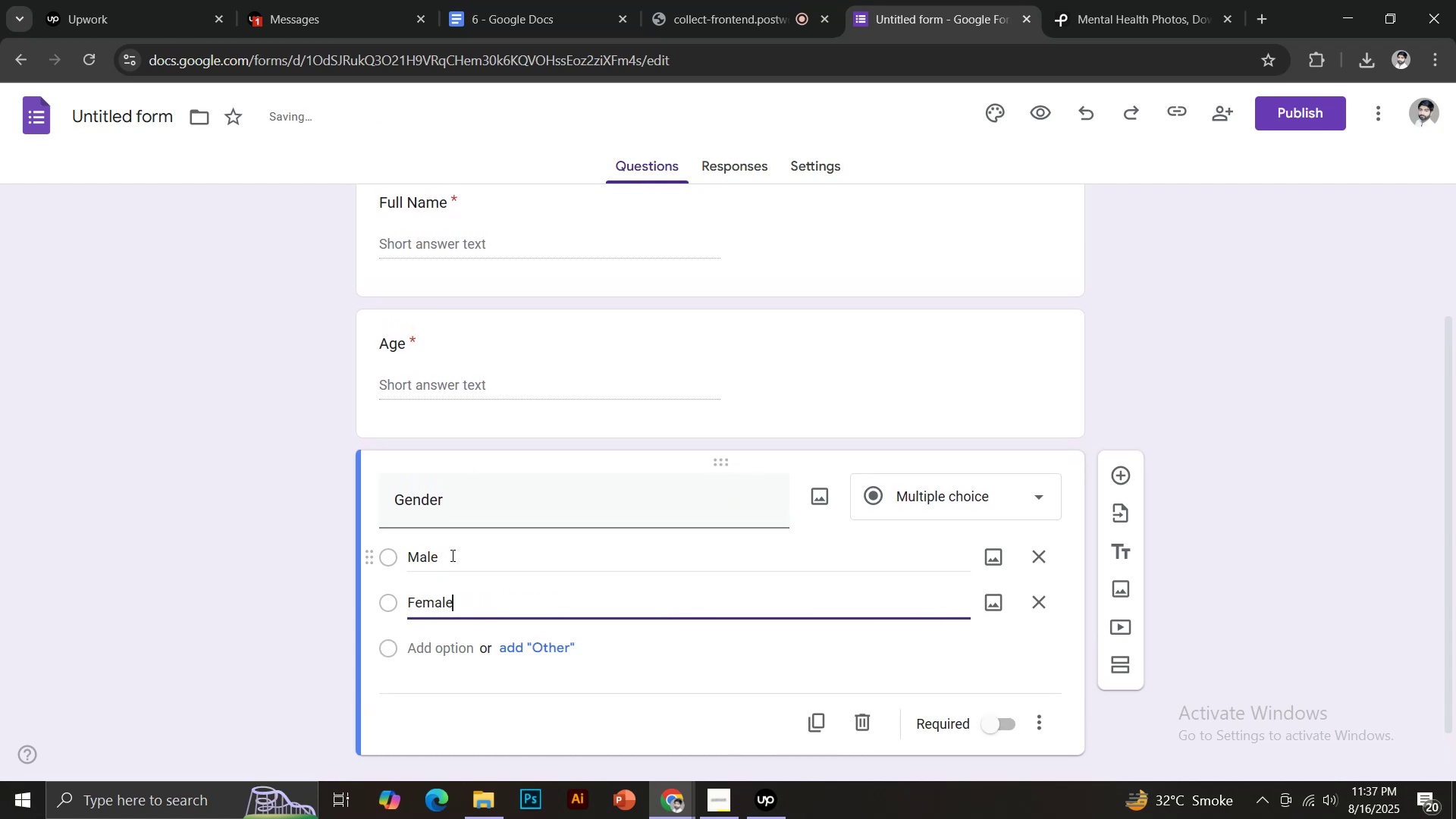 
key(Enter)
 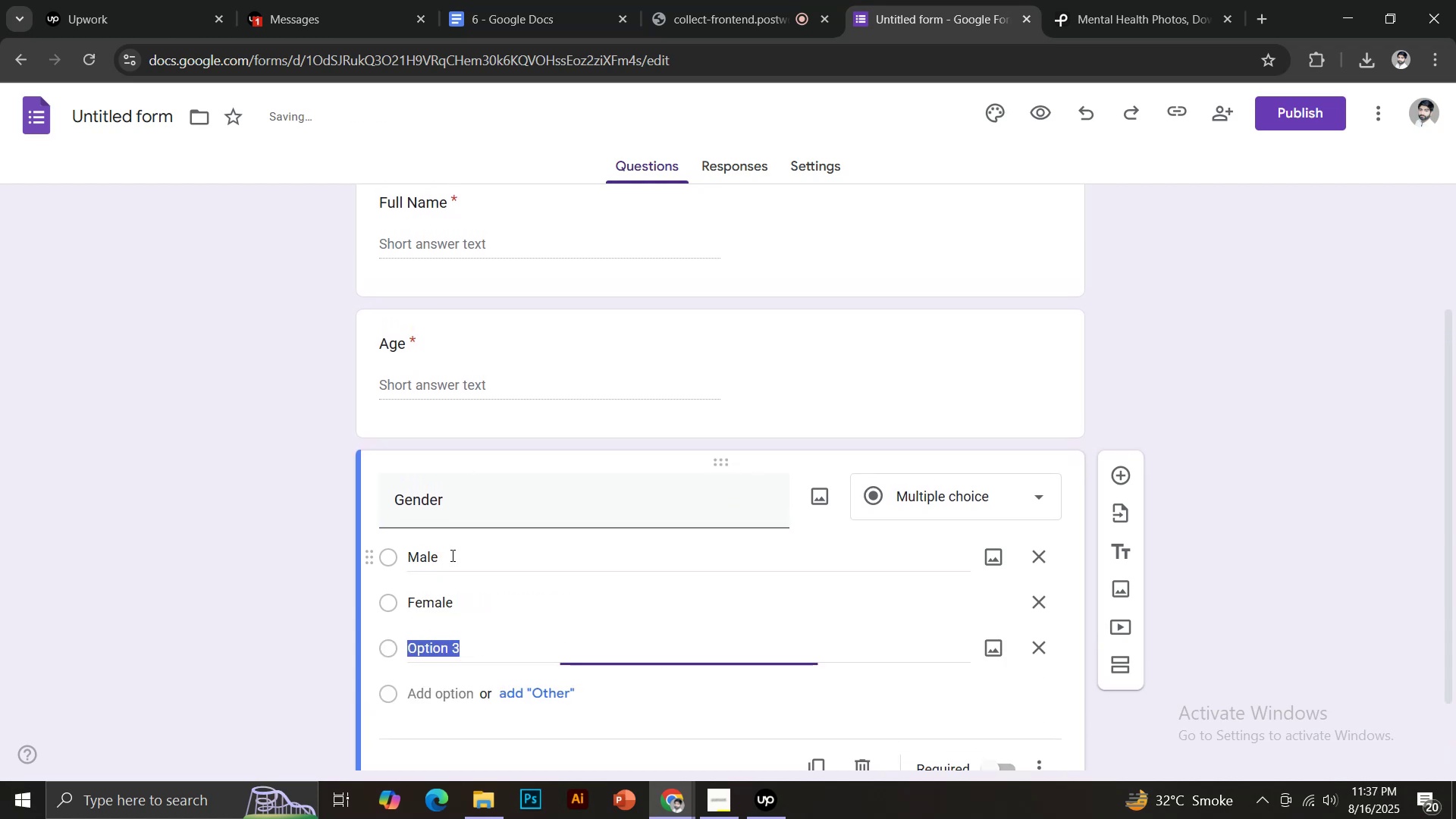 
type(Prefer not to say)
 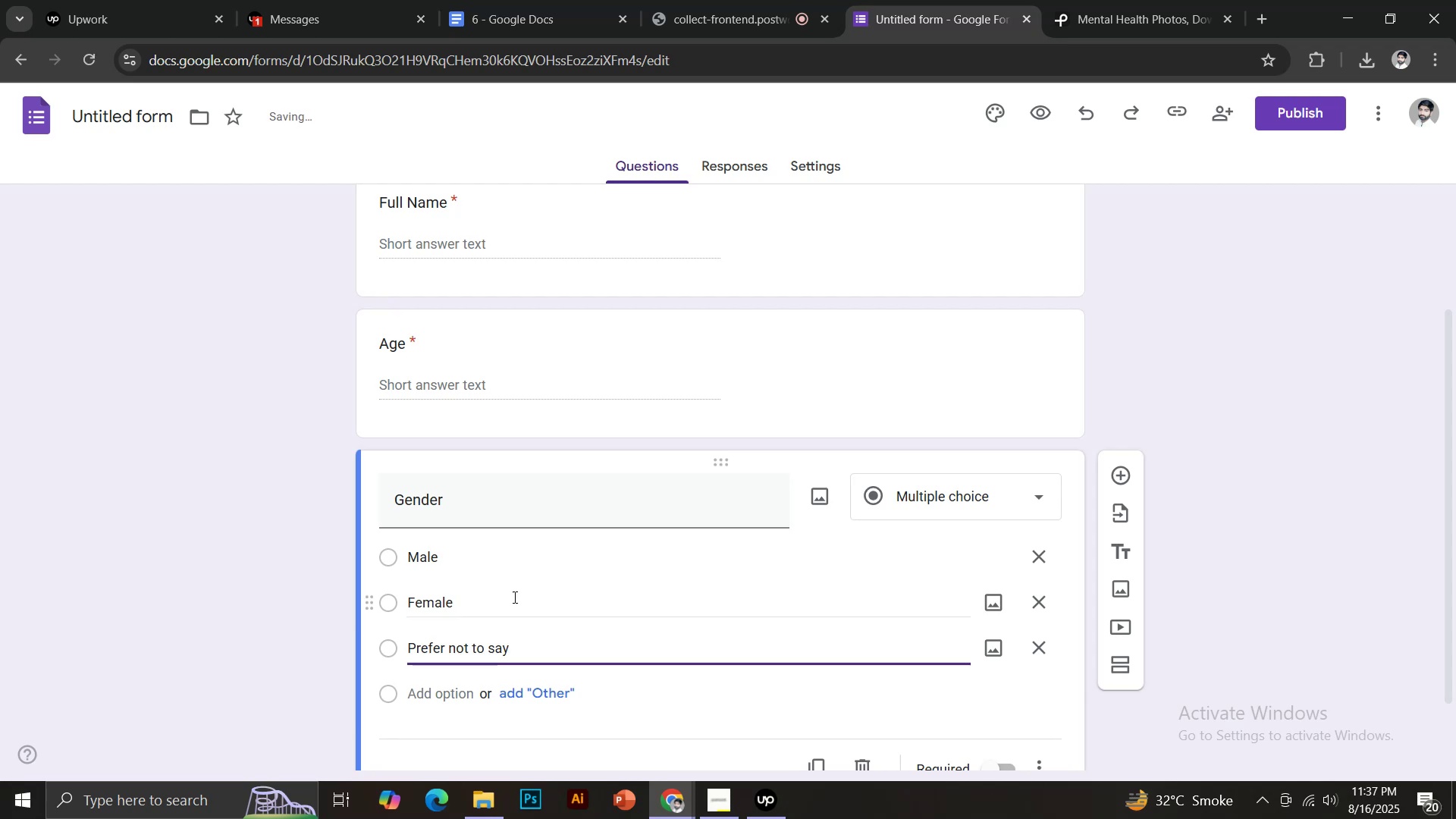 
scroll: coordinate [679, 605], scroll_direction: down, amount: 2.0
 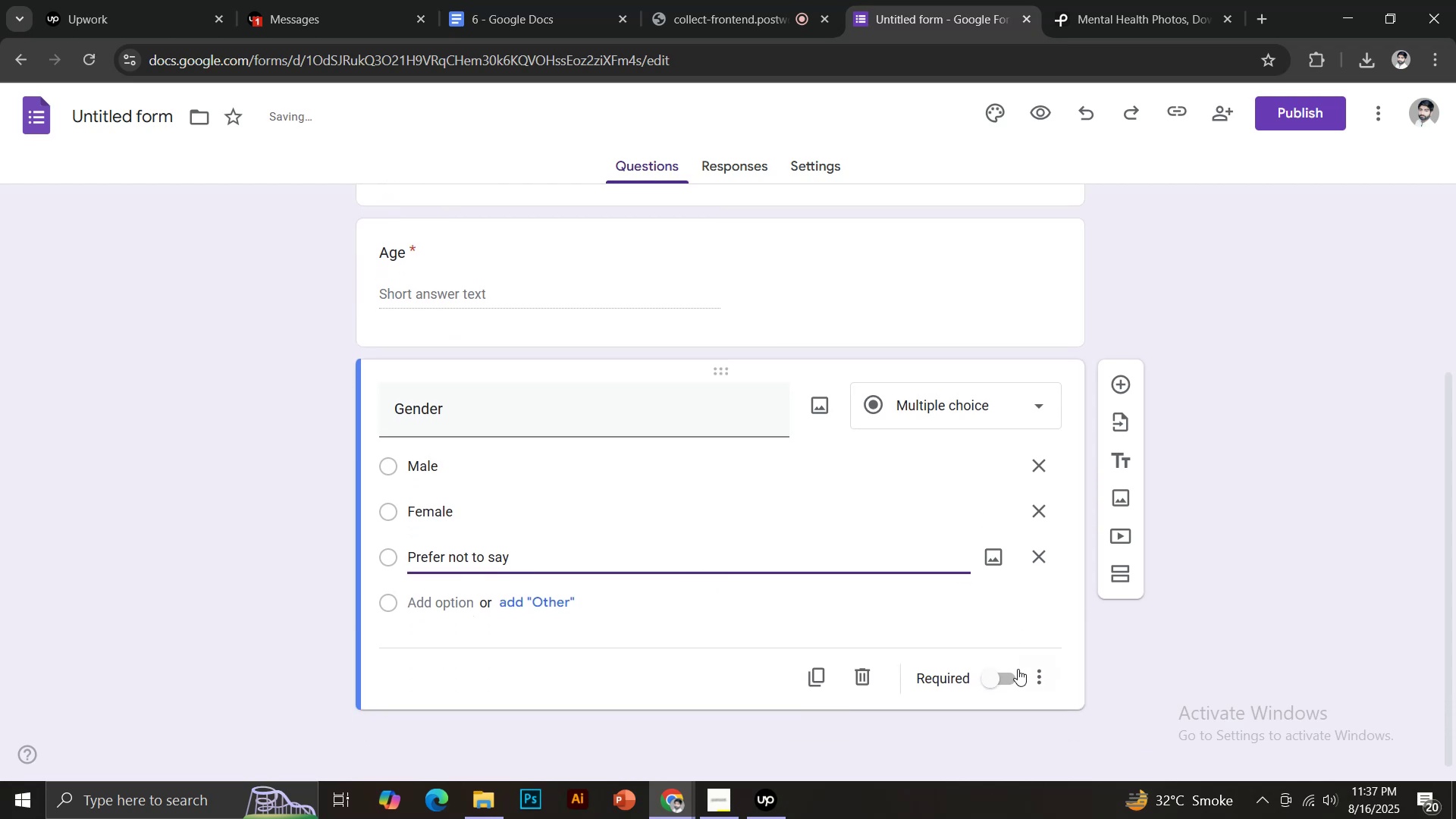 
left_click([1003, 675])
 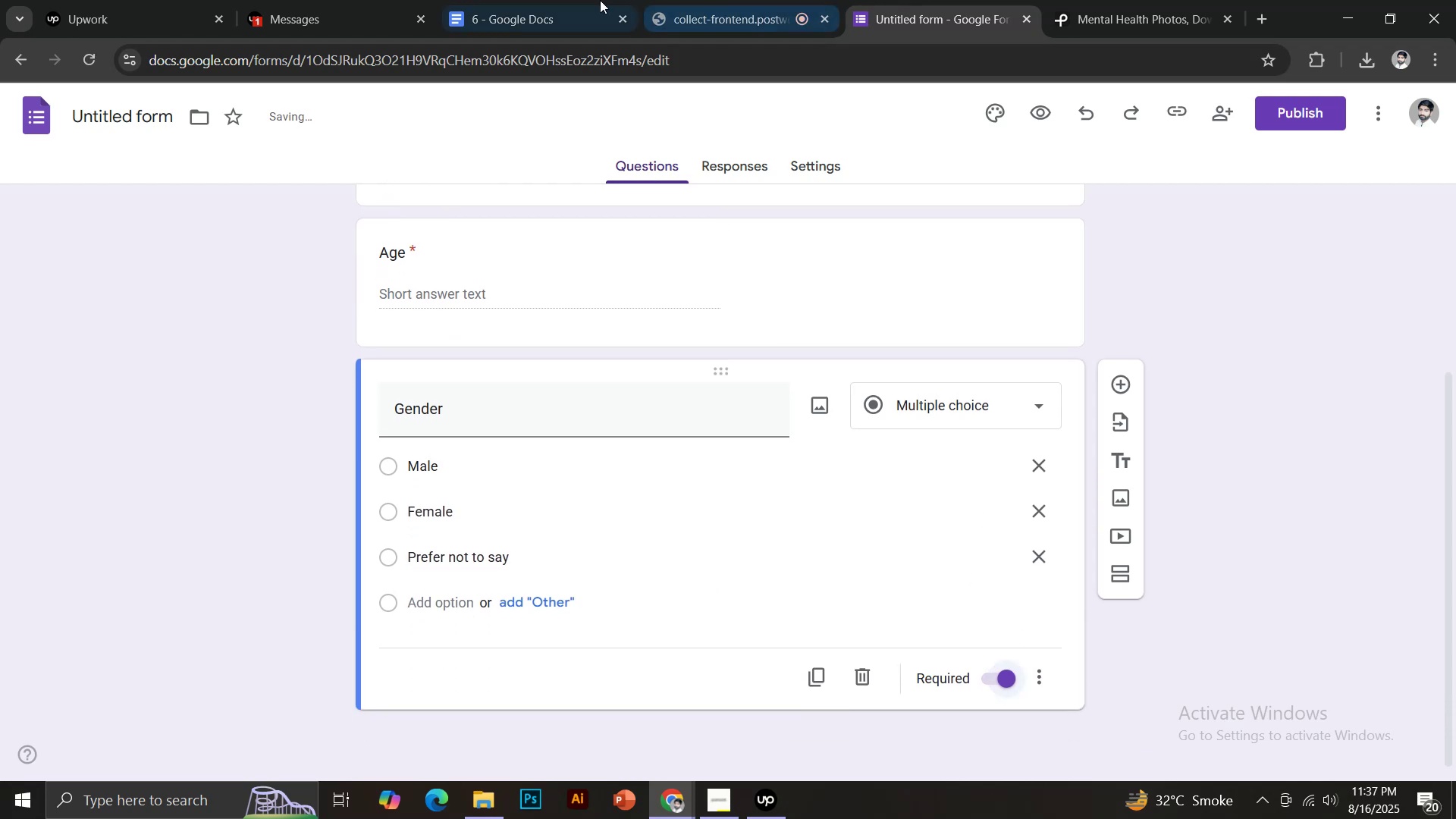 
left_click([507, 0])
 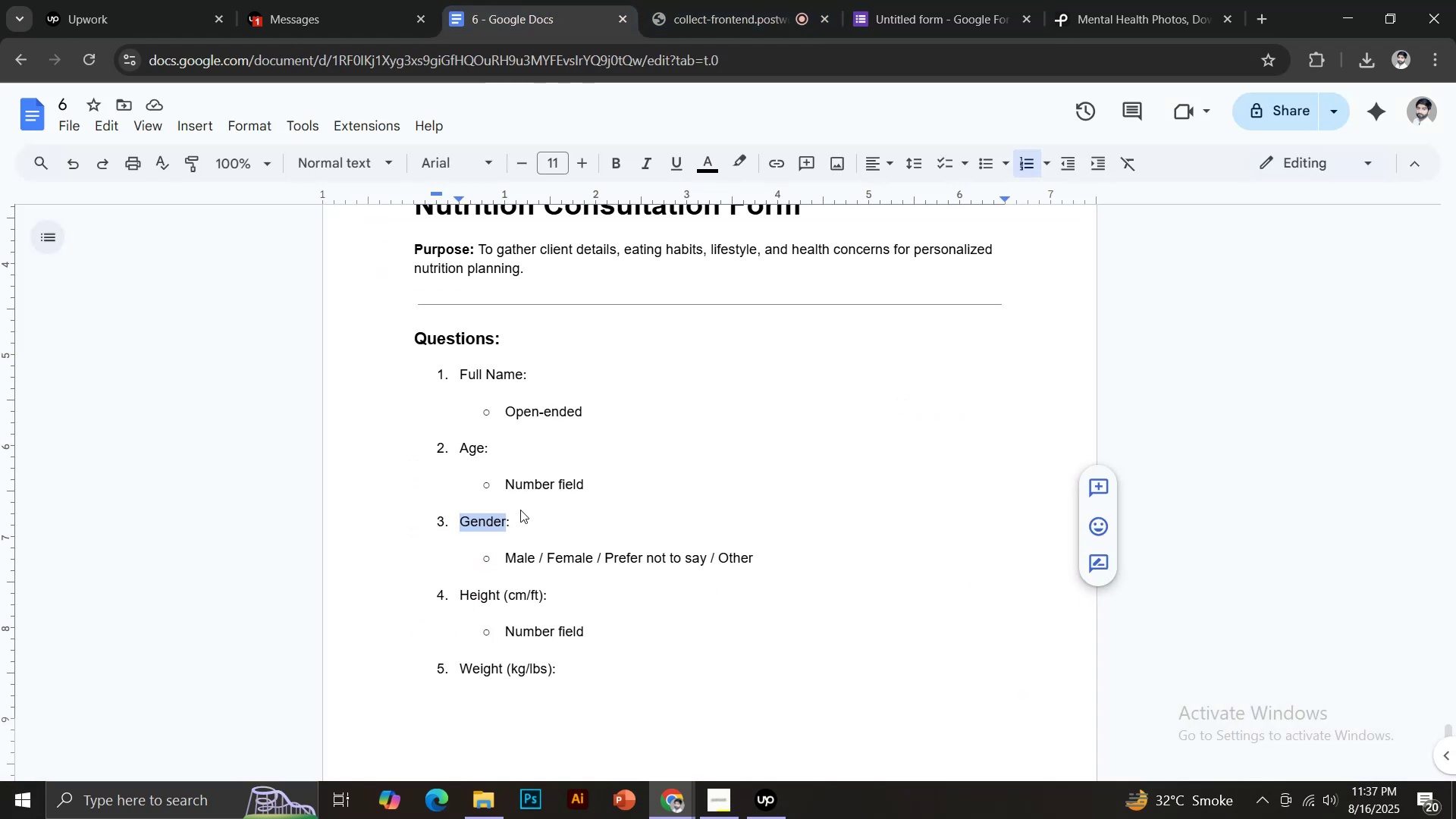 
scroll: coordinate [494, 553], scroll_direction: down, amount: 2.0
 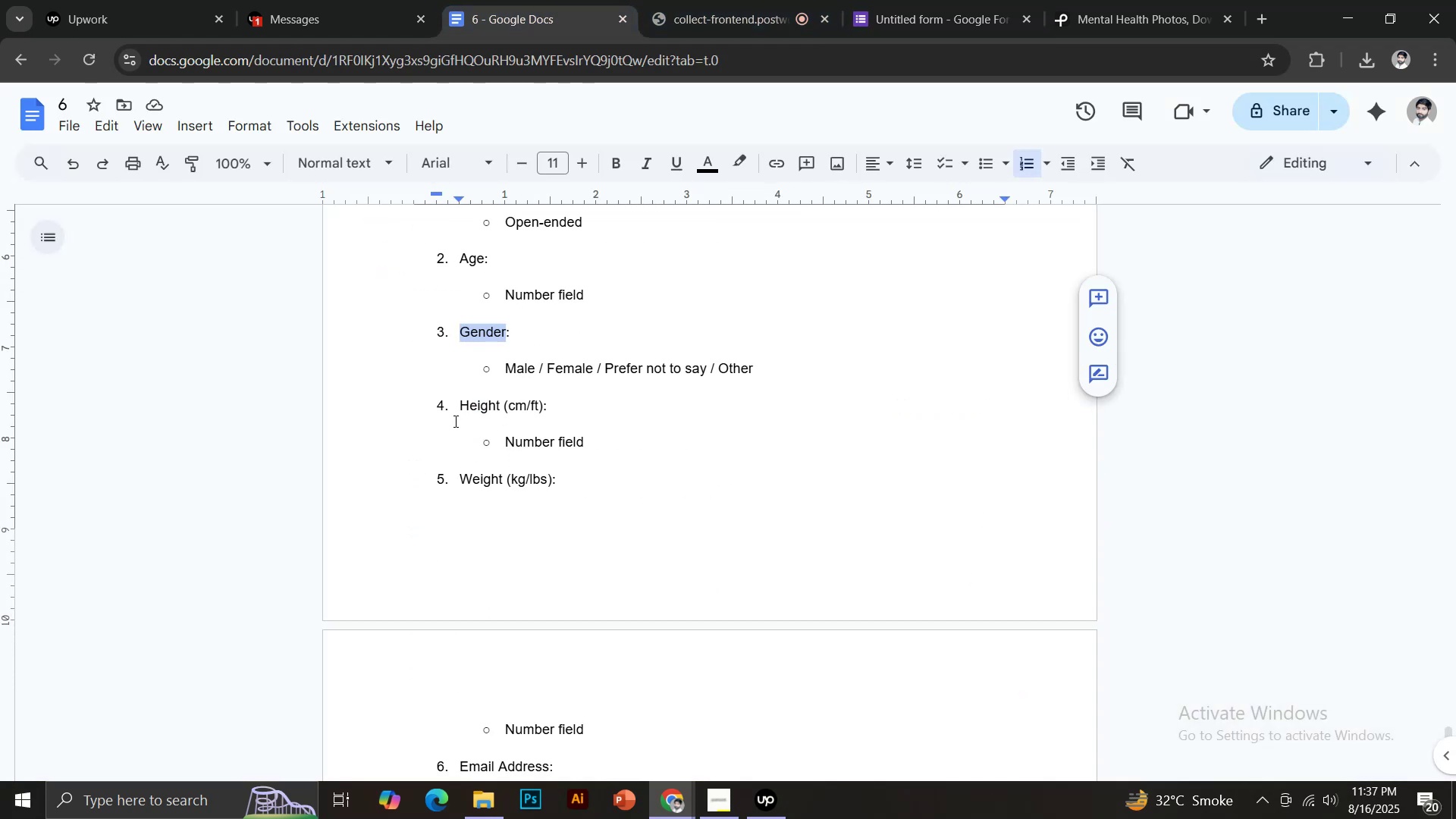 
left_click_drag(start_coordinate=[460, 409], to_coordinate=[541, 407])
 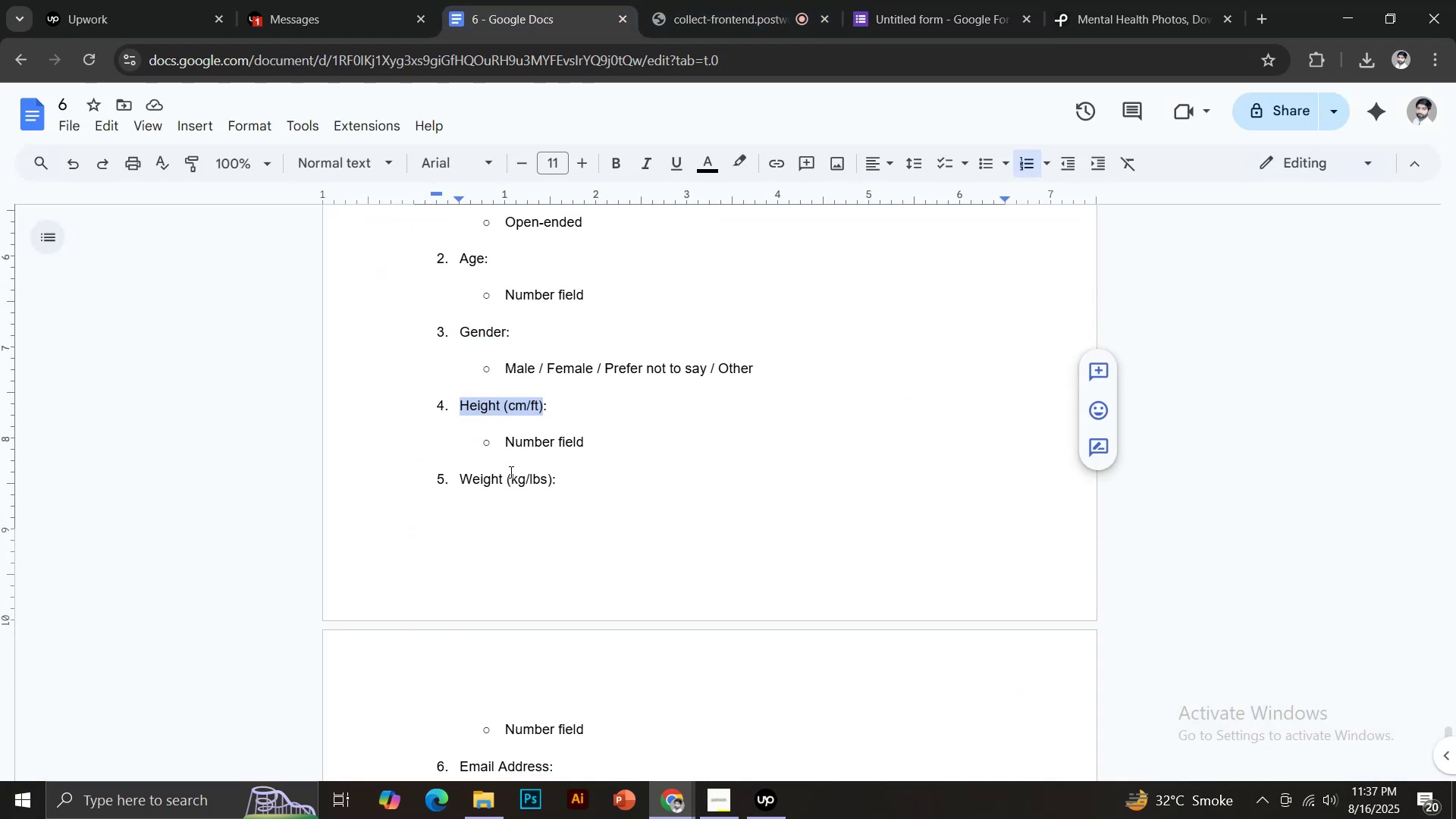 
hold_key(key=ControlLeft, duration=1.53)
 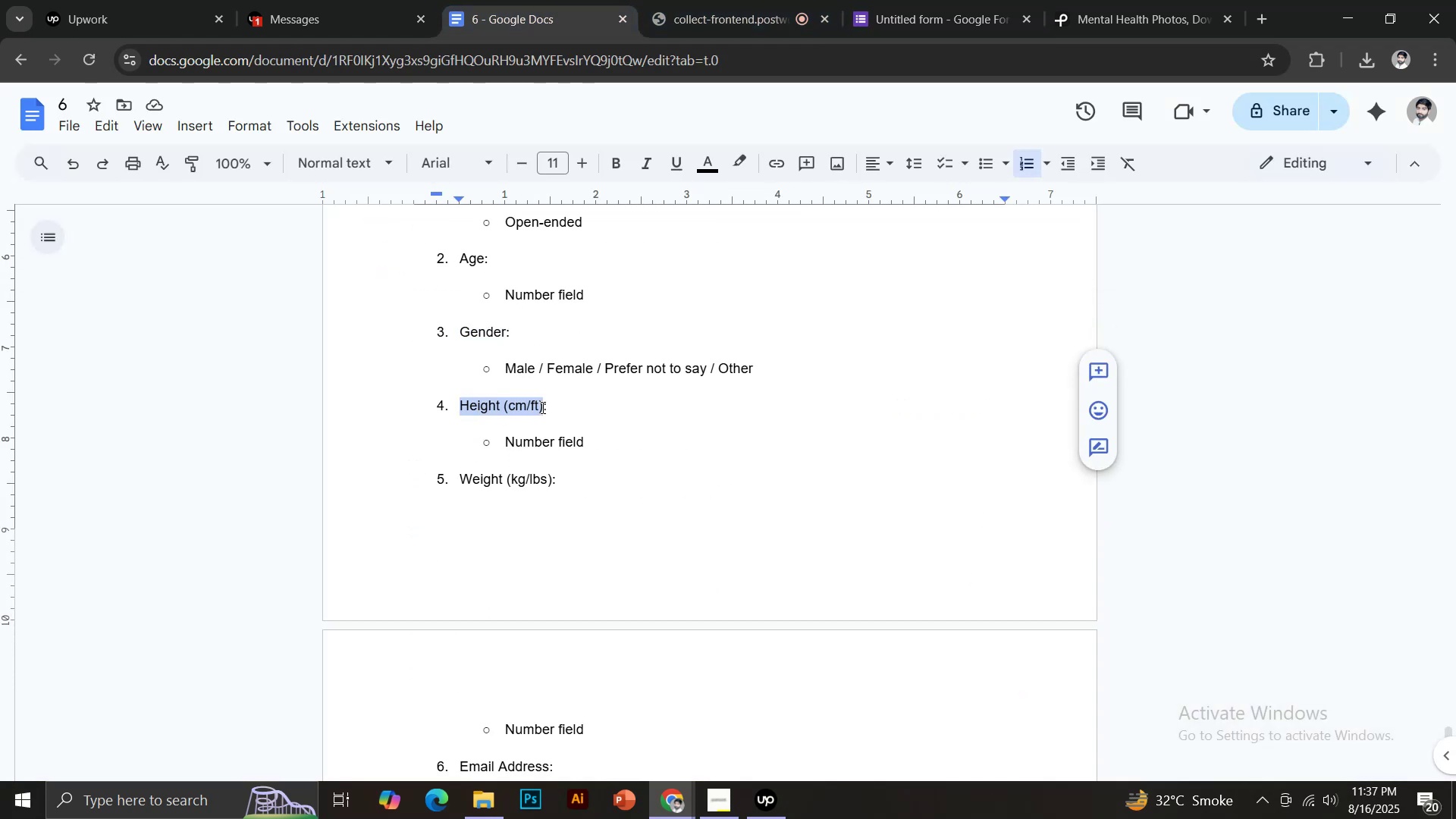 
key(Control+C)
 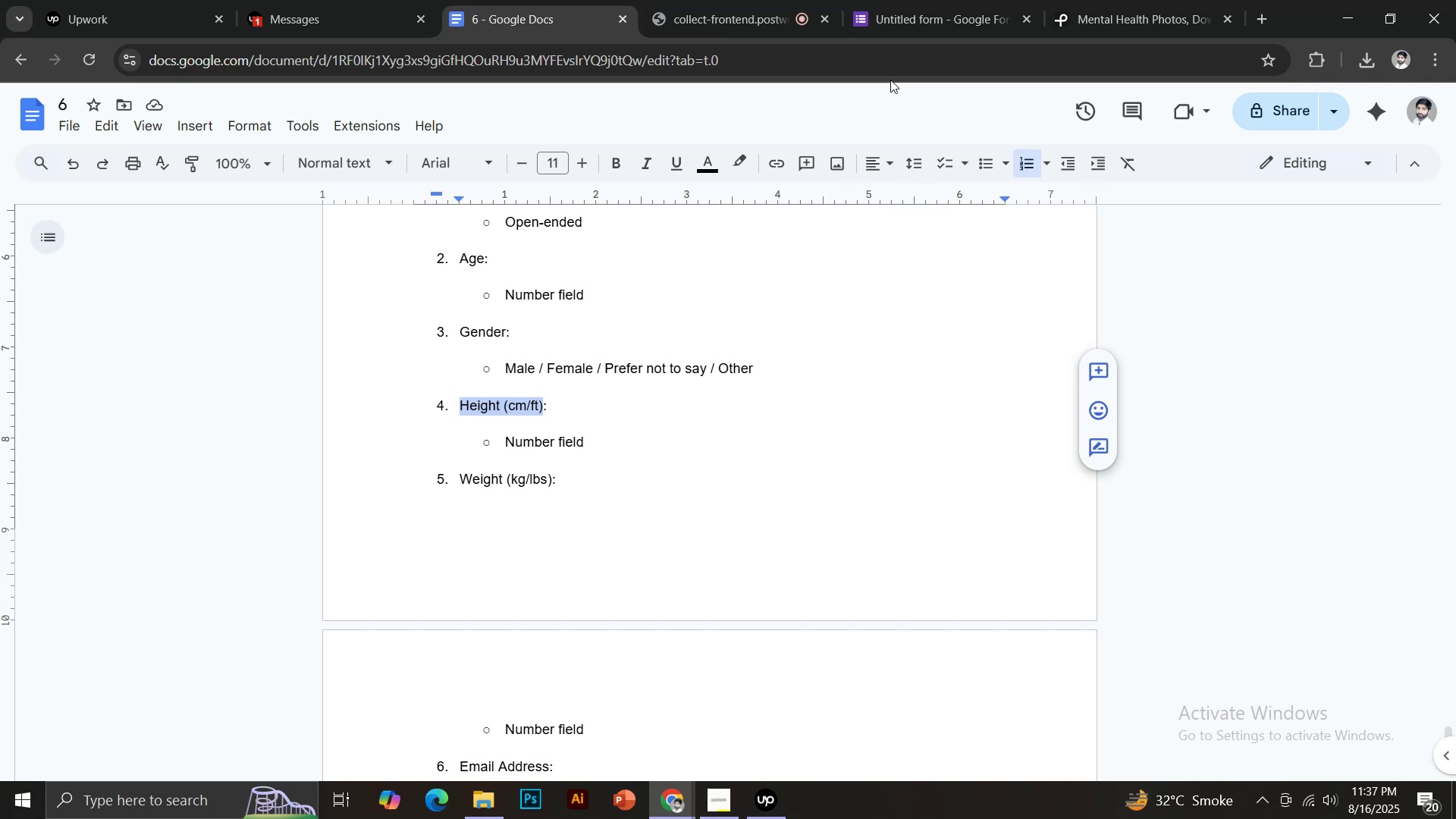 
left_click([909, 17])
 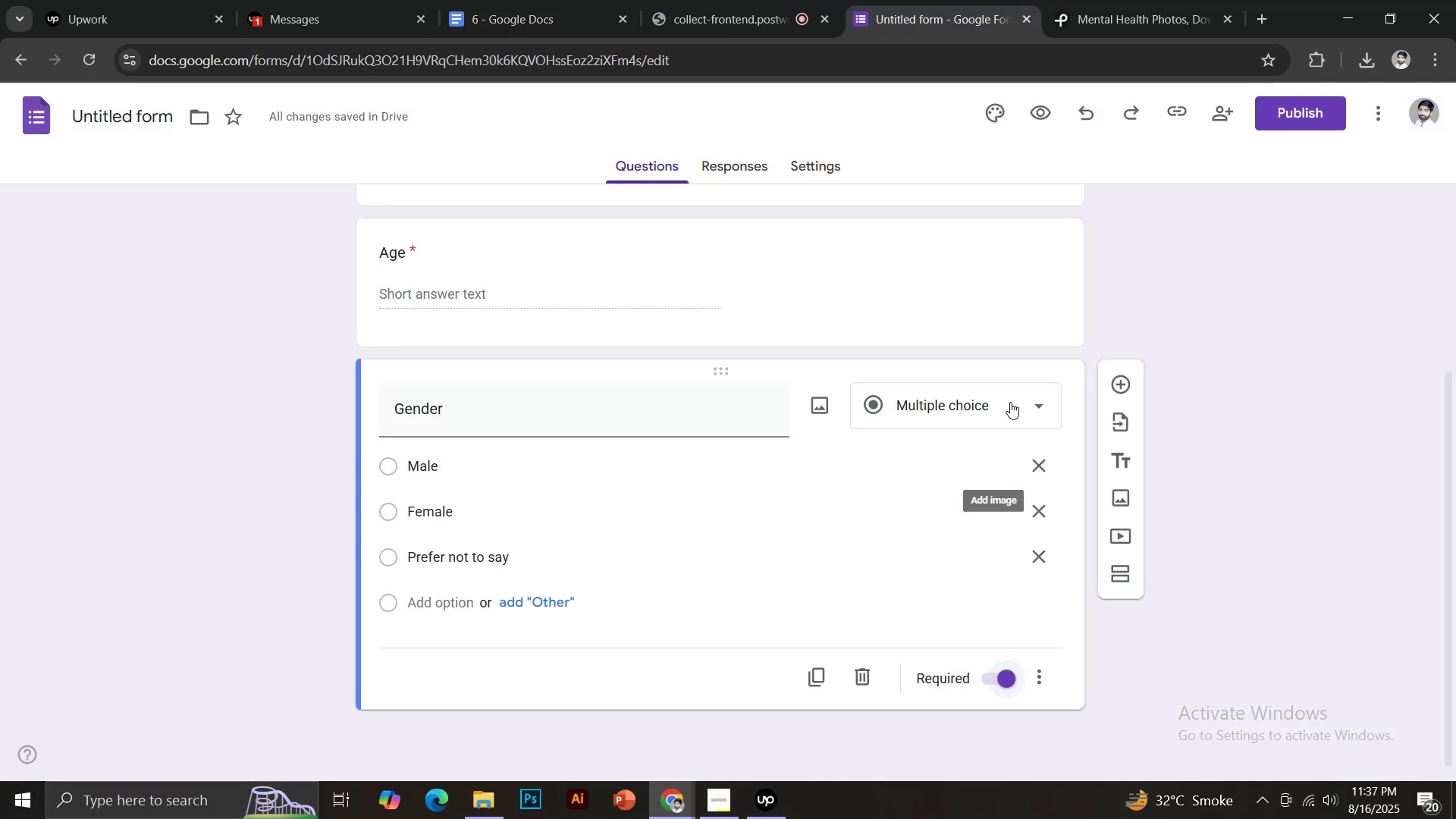 
left_click([1110, 388])
 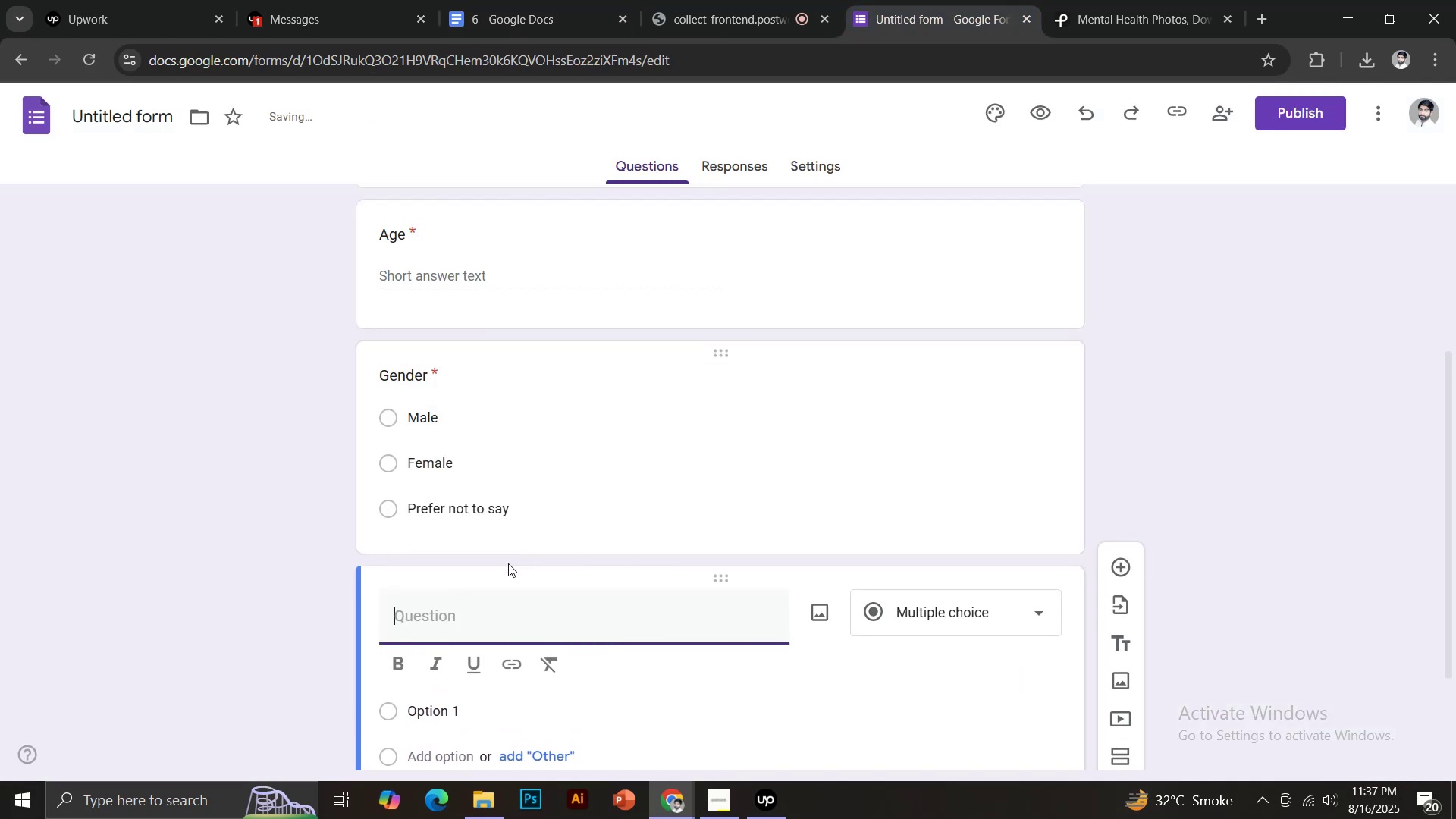 
key(Control+ControlLeft)
 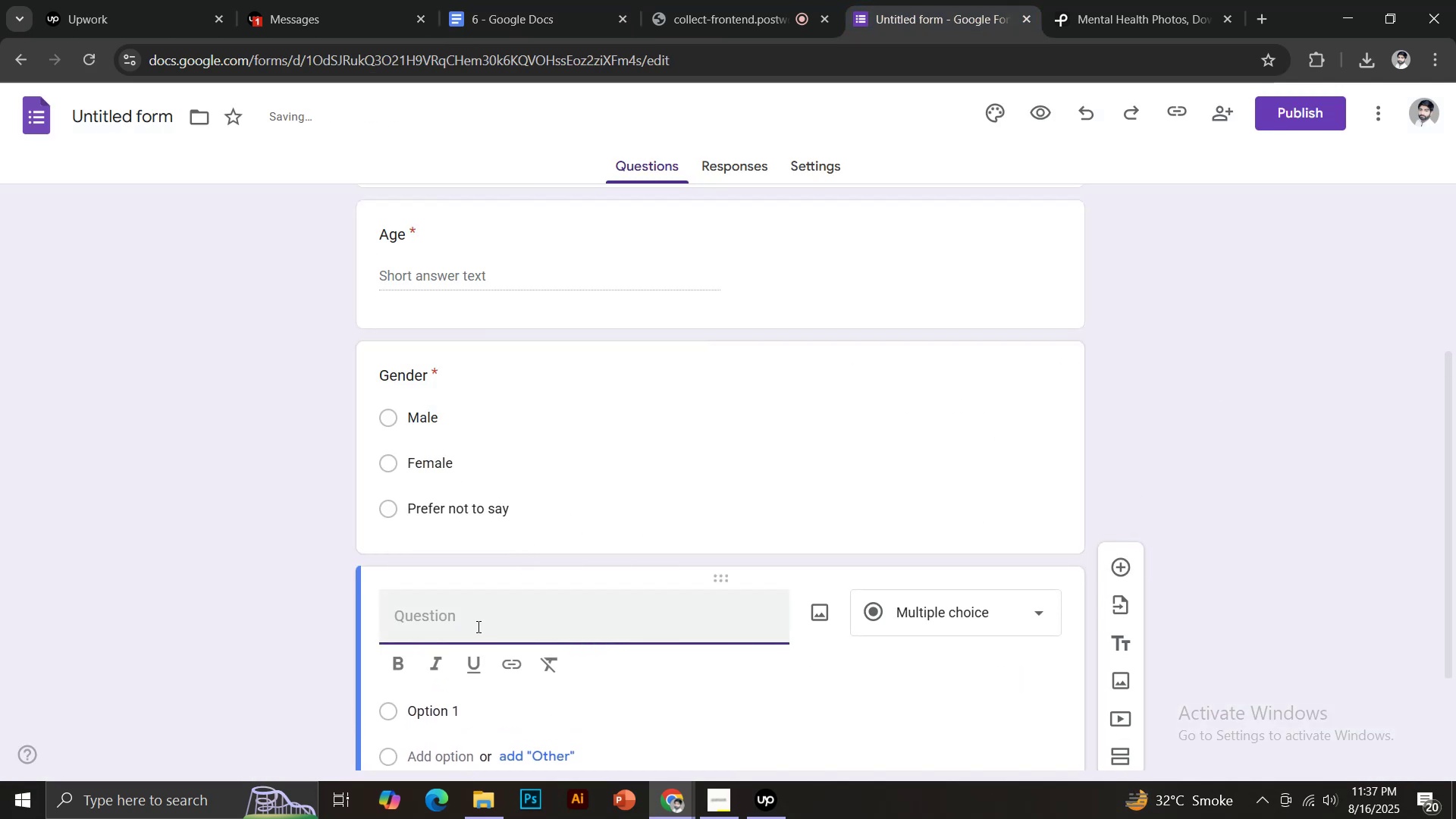 
key(Control+V)
 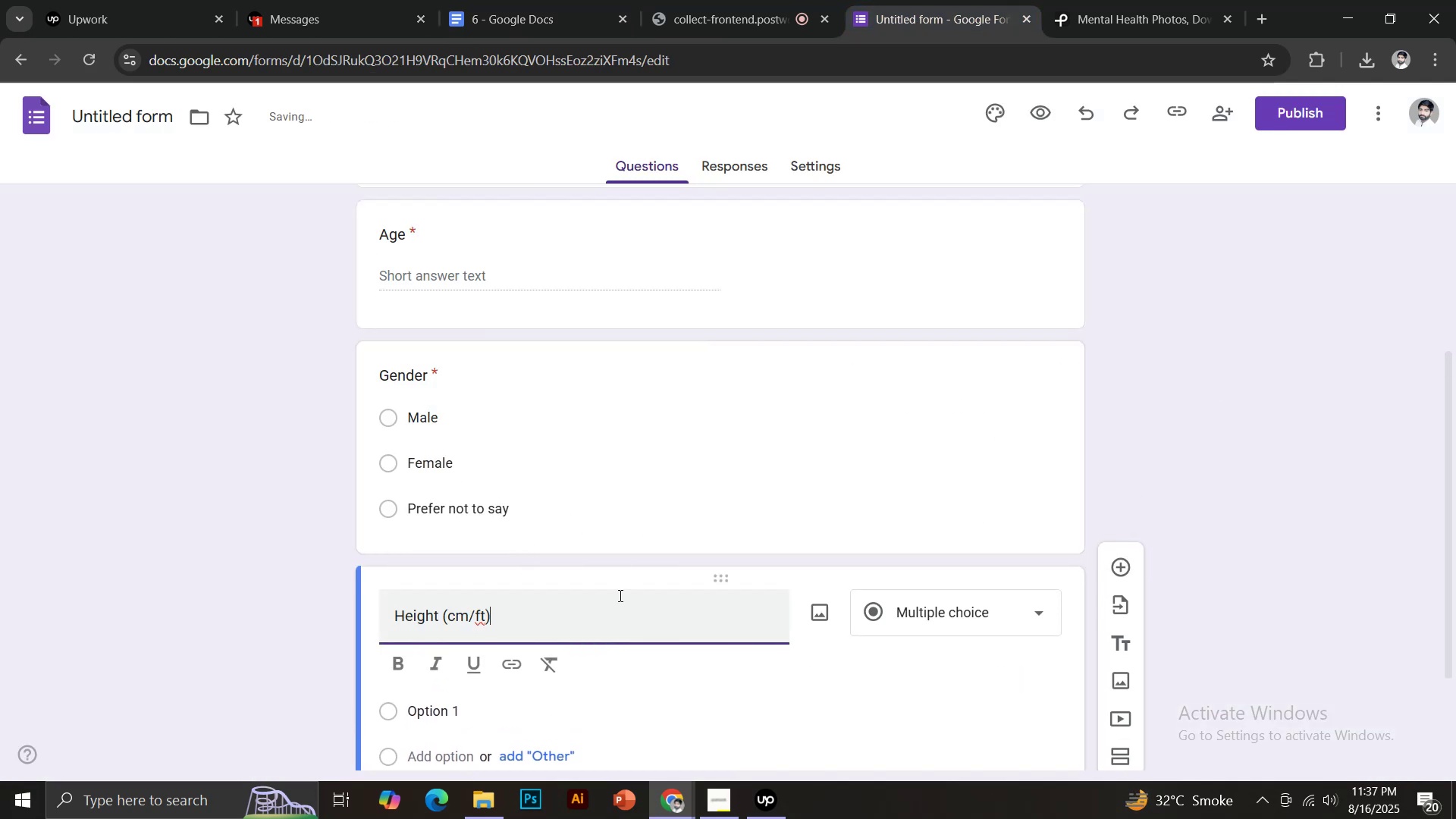 
scroll: coordinate [657, 590], scroll_direction: down, amount: 3.0
 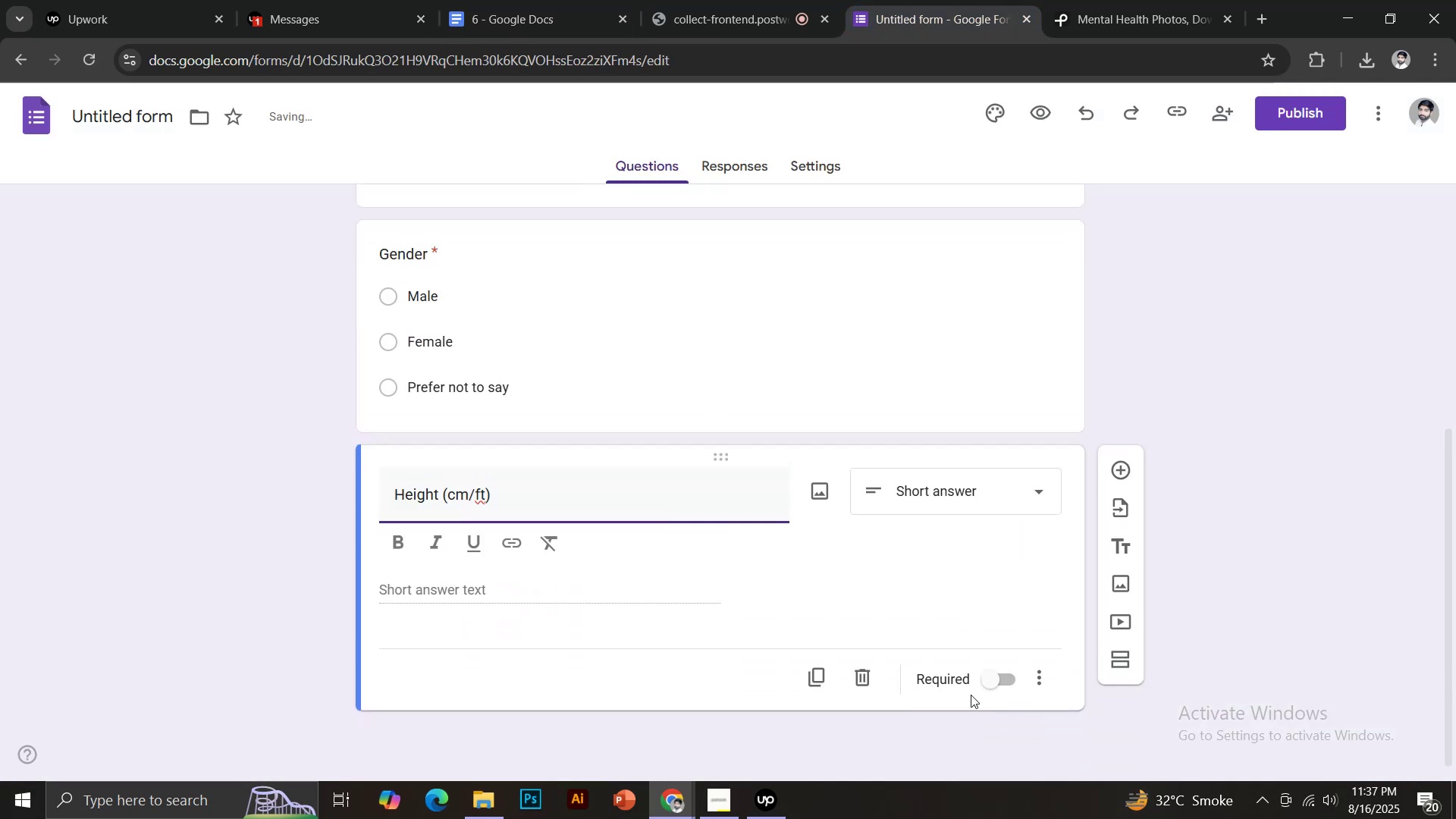 
left_click([1002, 682])
 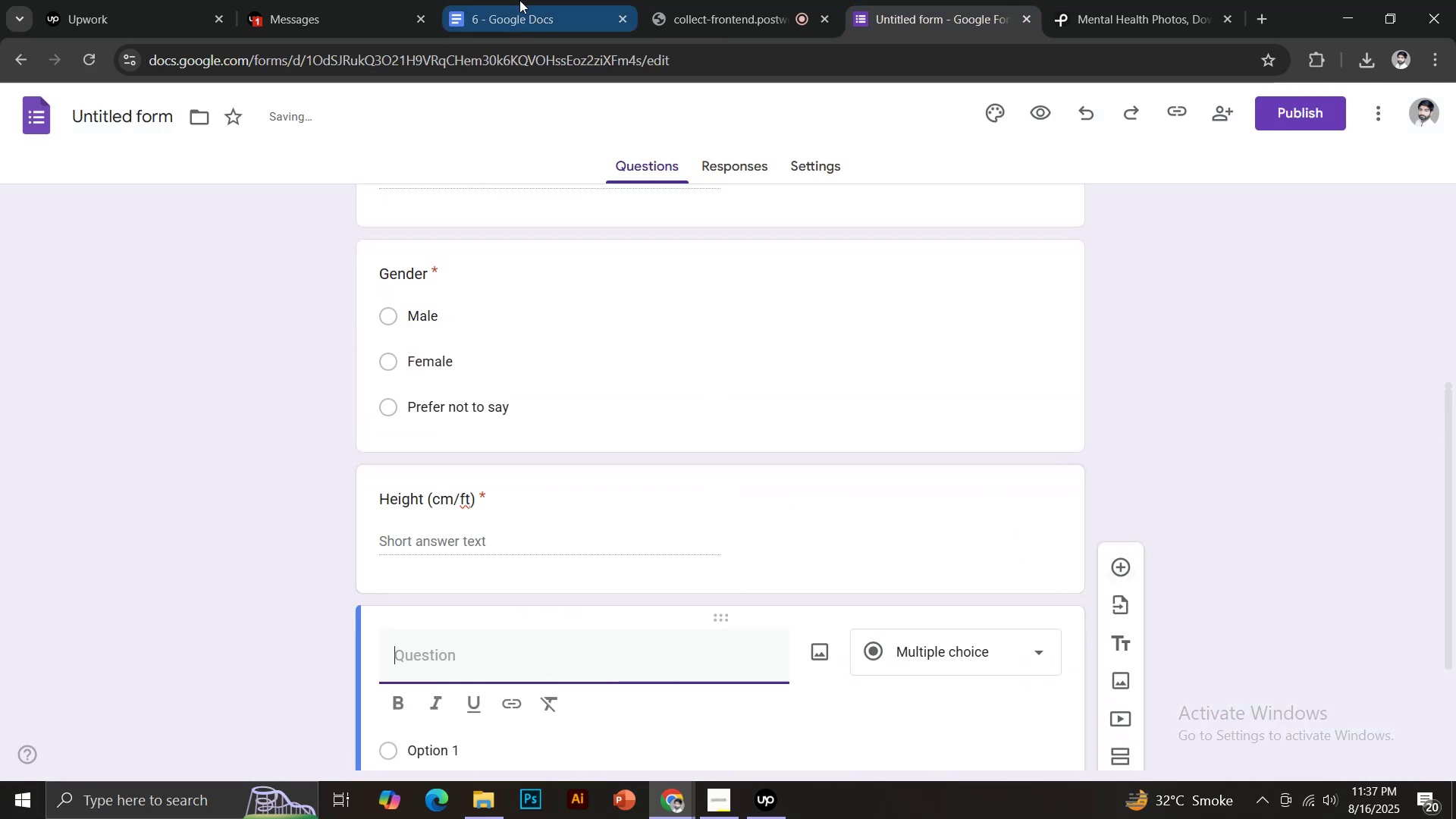 
scroll: coordinate [638, 376], scroll_direction: down, amount: 1.0
 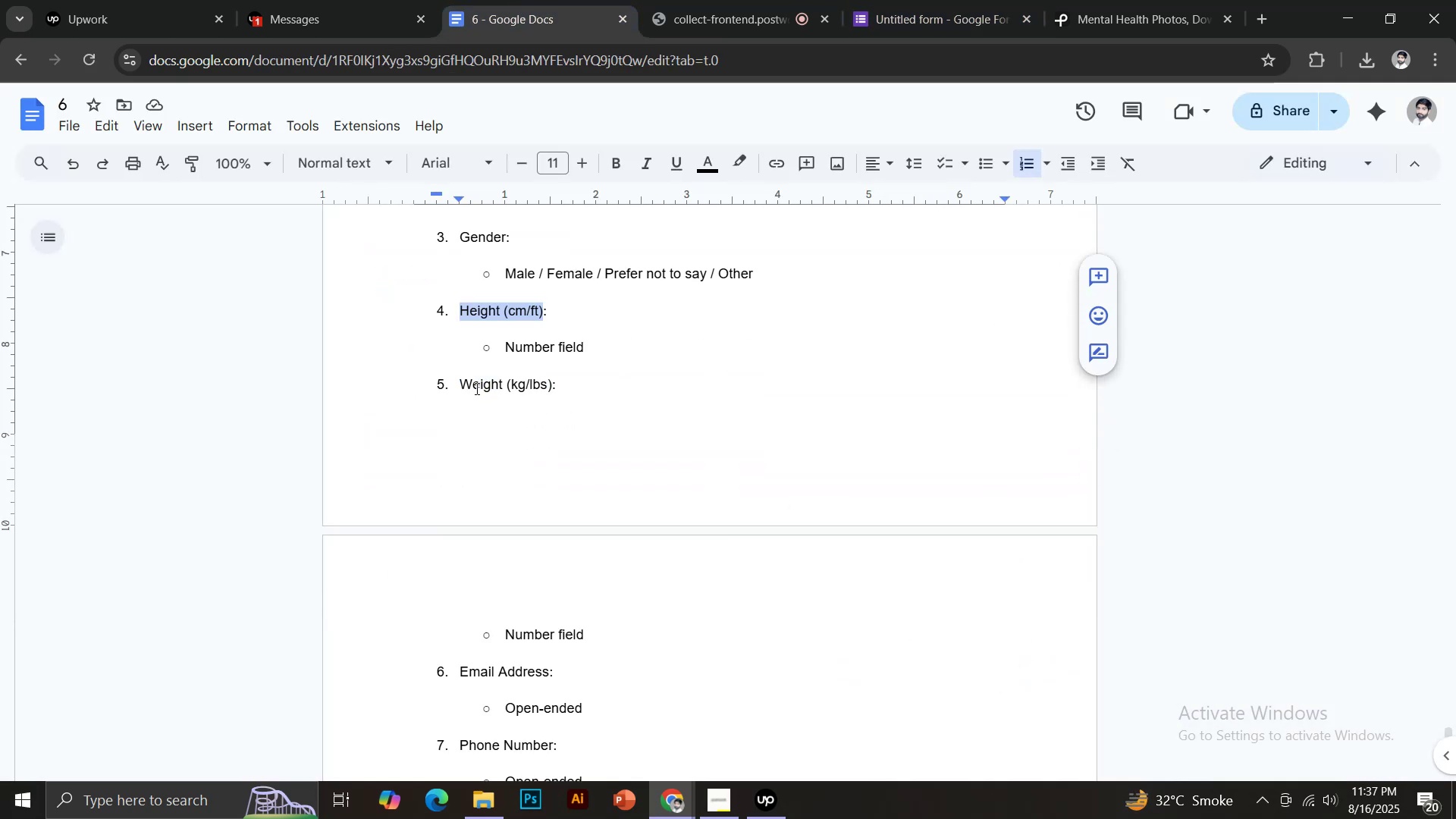 
left_click_drag(start_coordinate=[459, 379], to_coordinate=[551, 382])
 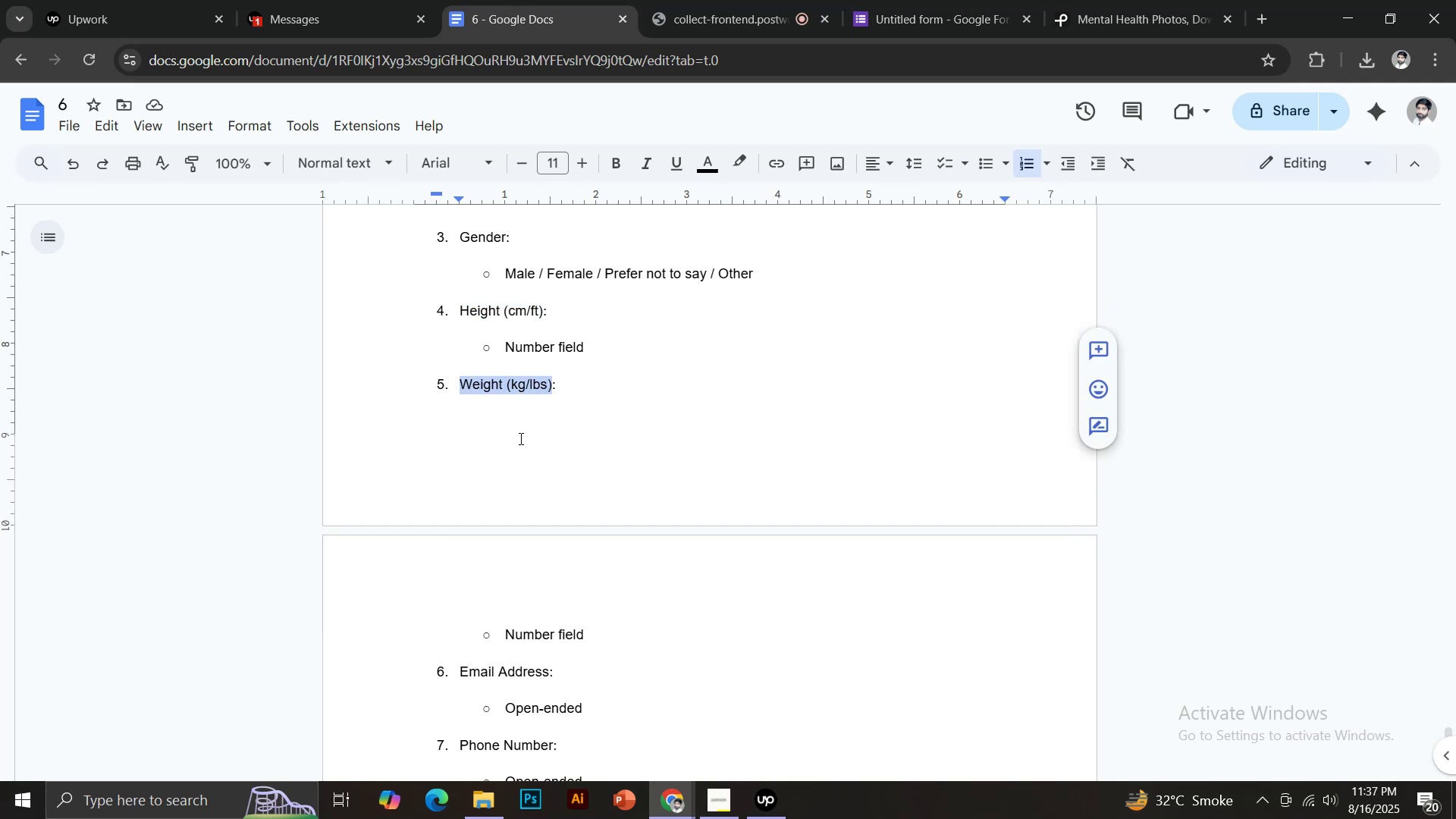 
key(Control+C)
 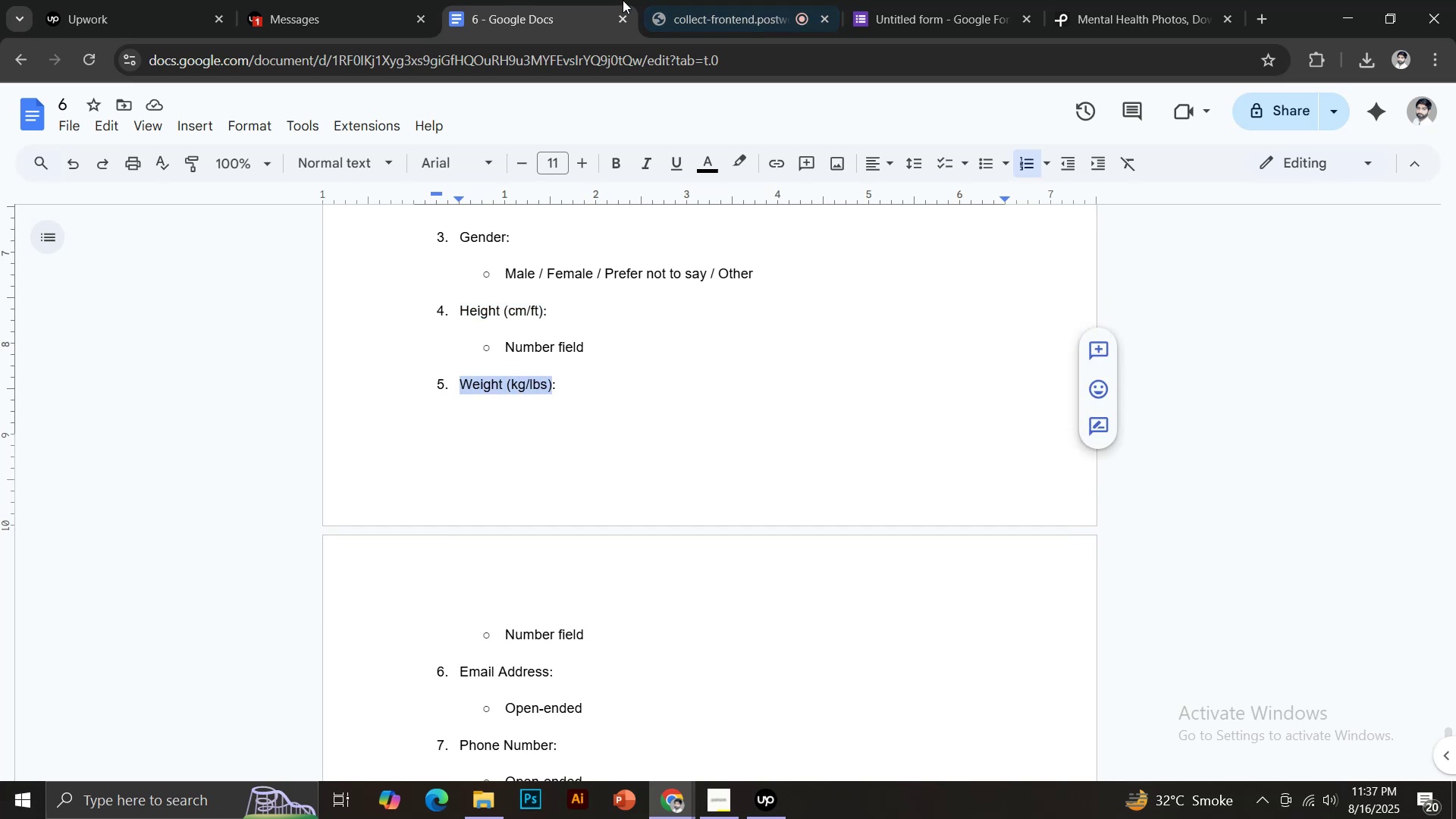 
left_click([906, 3])
 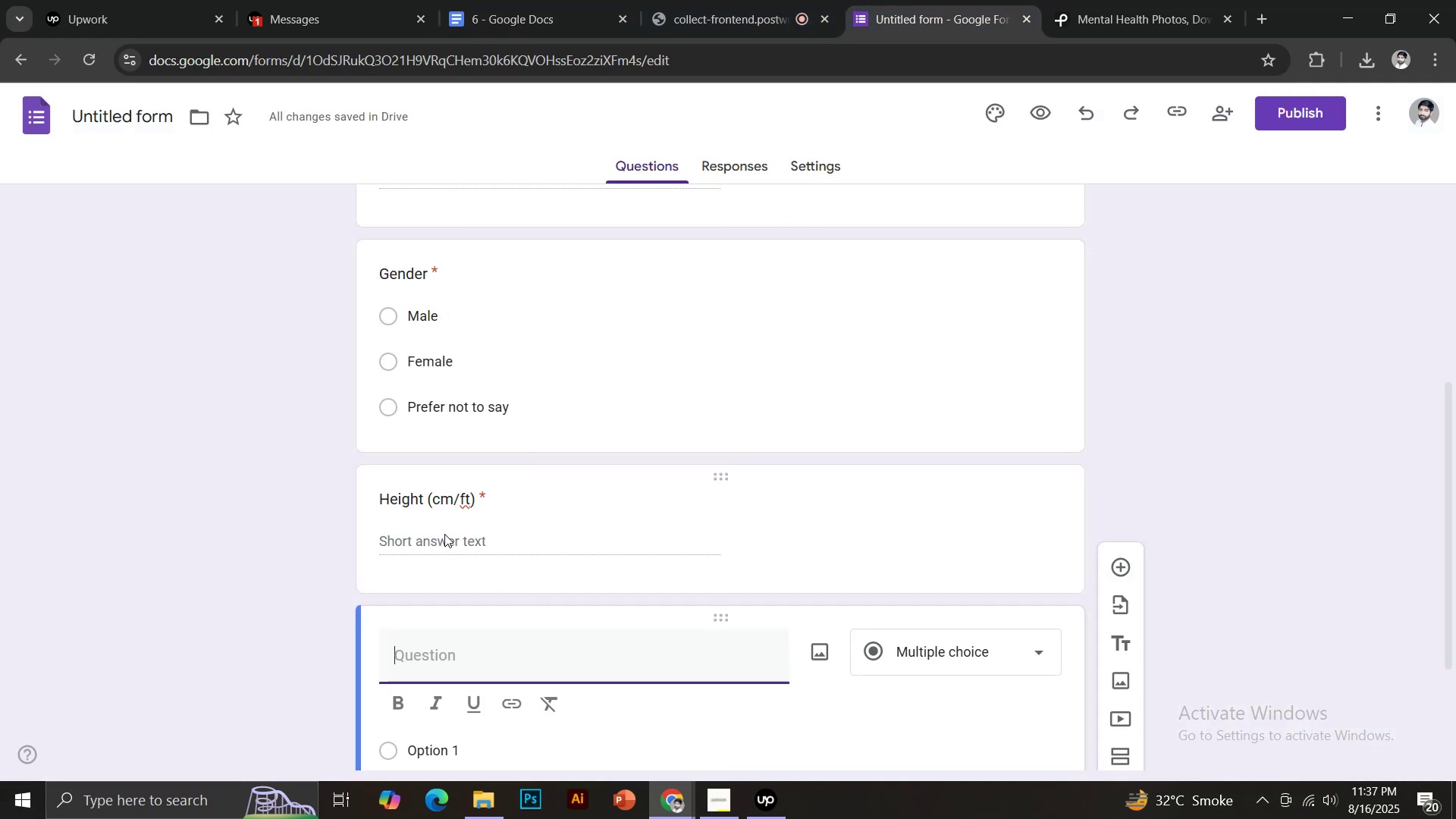 
left_click([514, 527])
 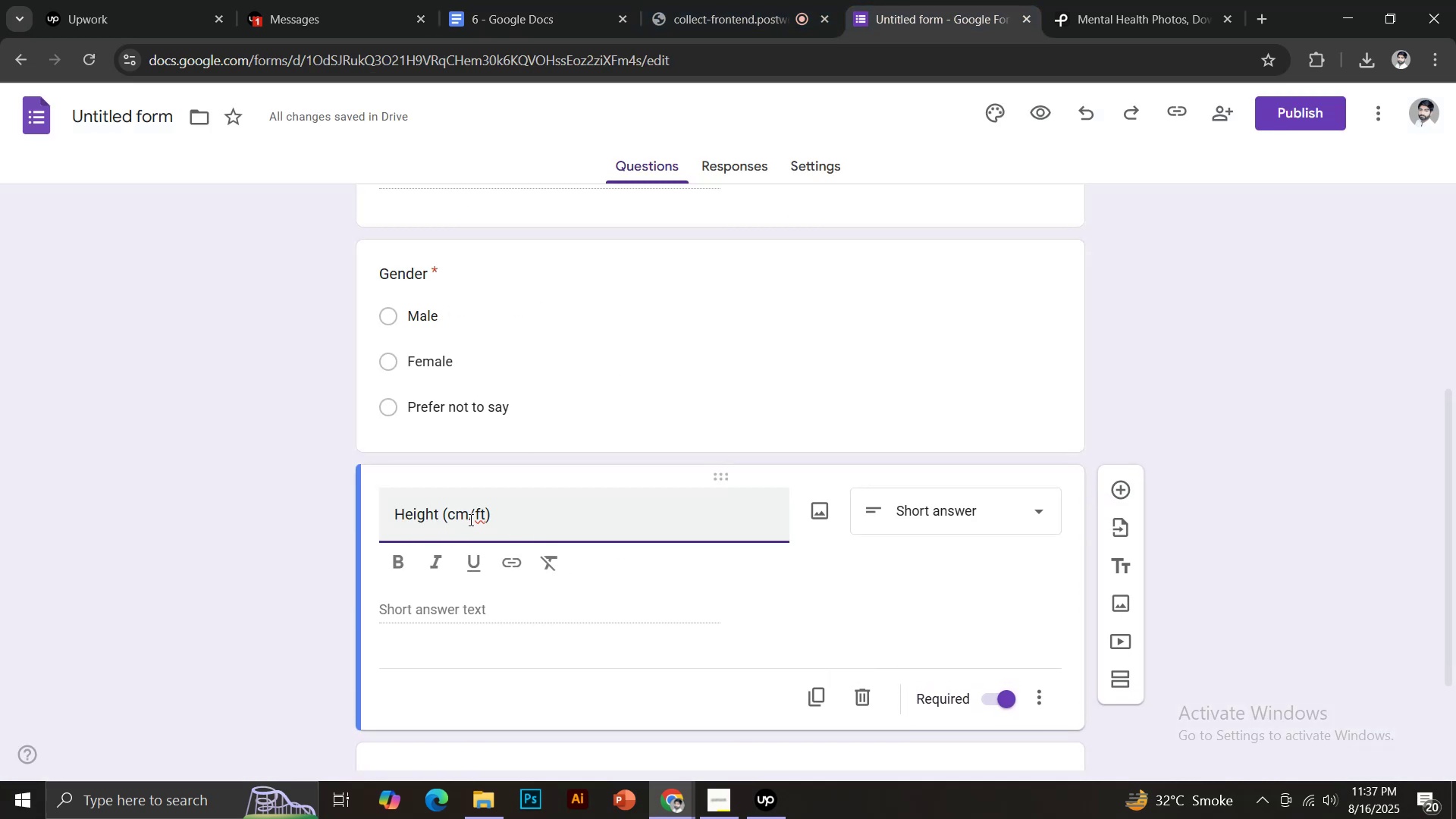 
right_click([482, 519])
 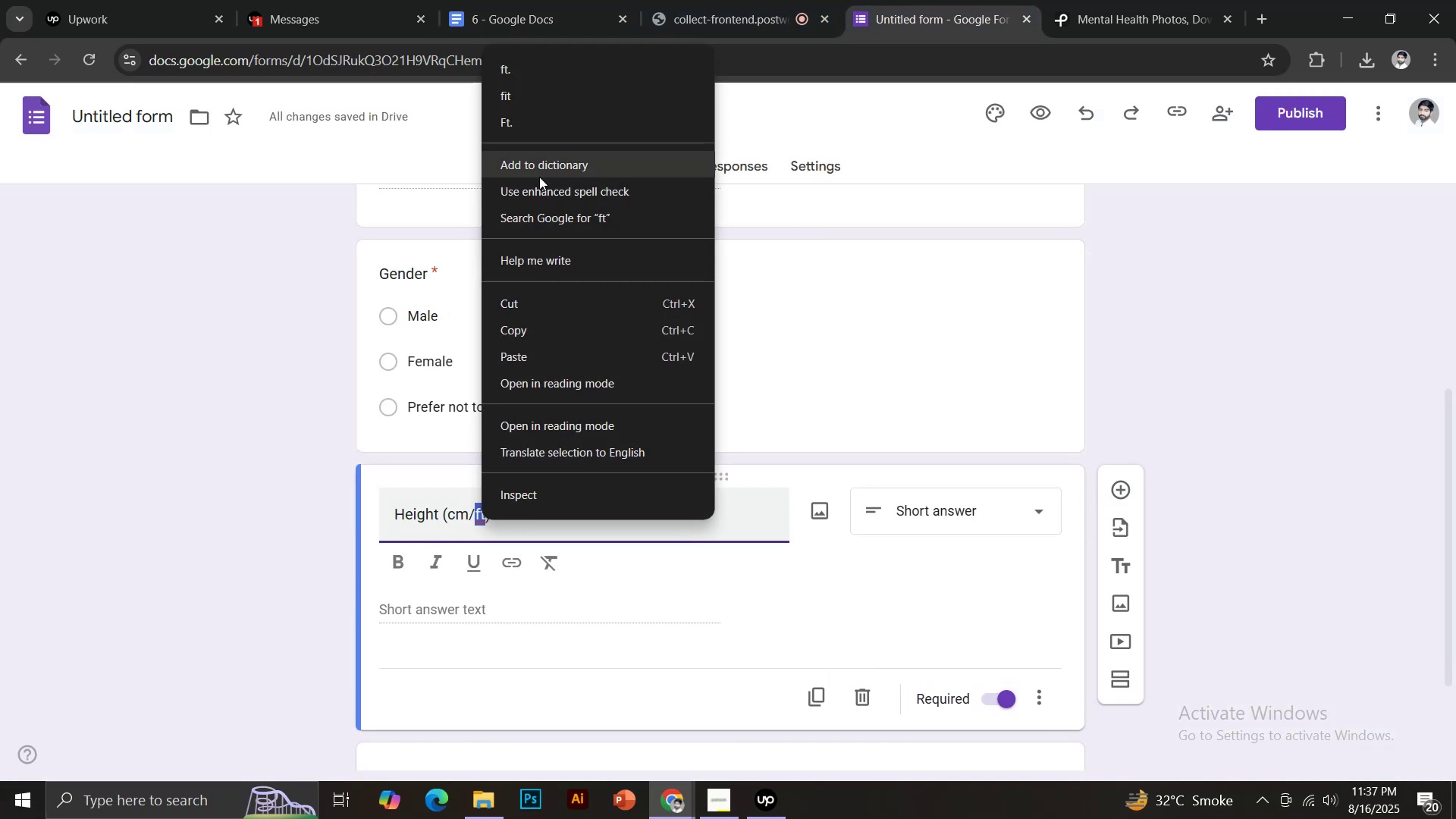 
left_click([535, 158])
 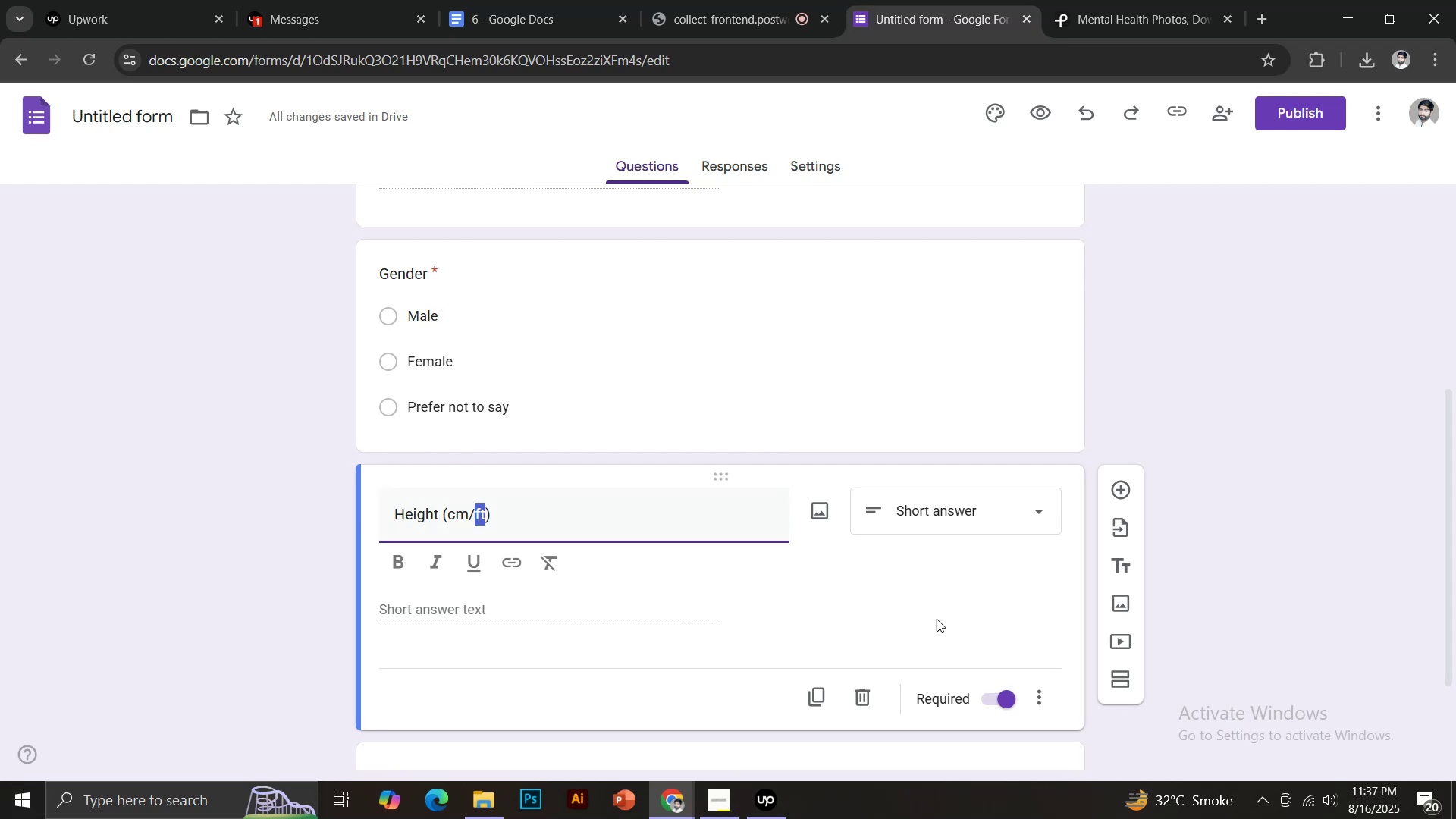 
left_click([934, 519])
 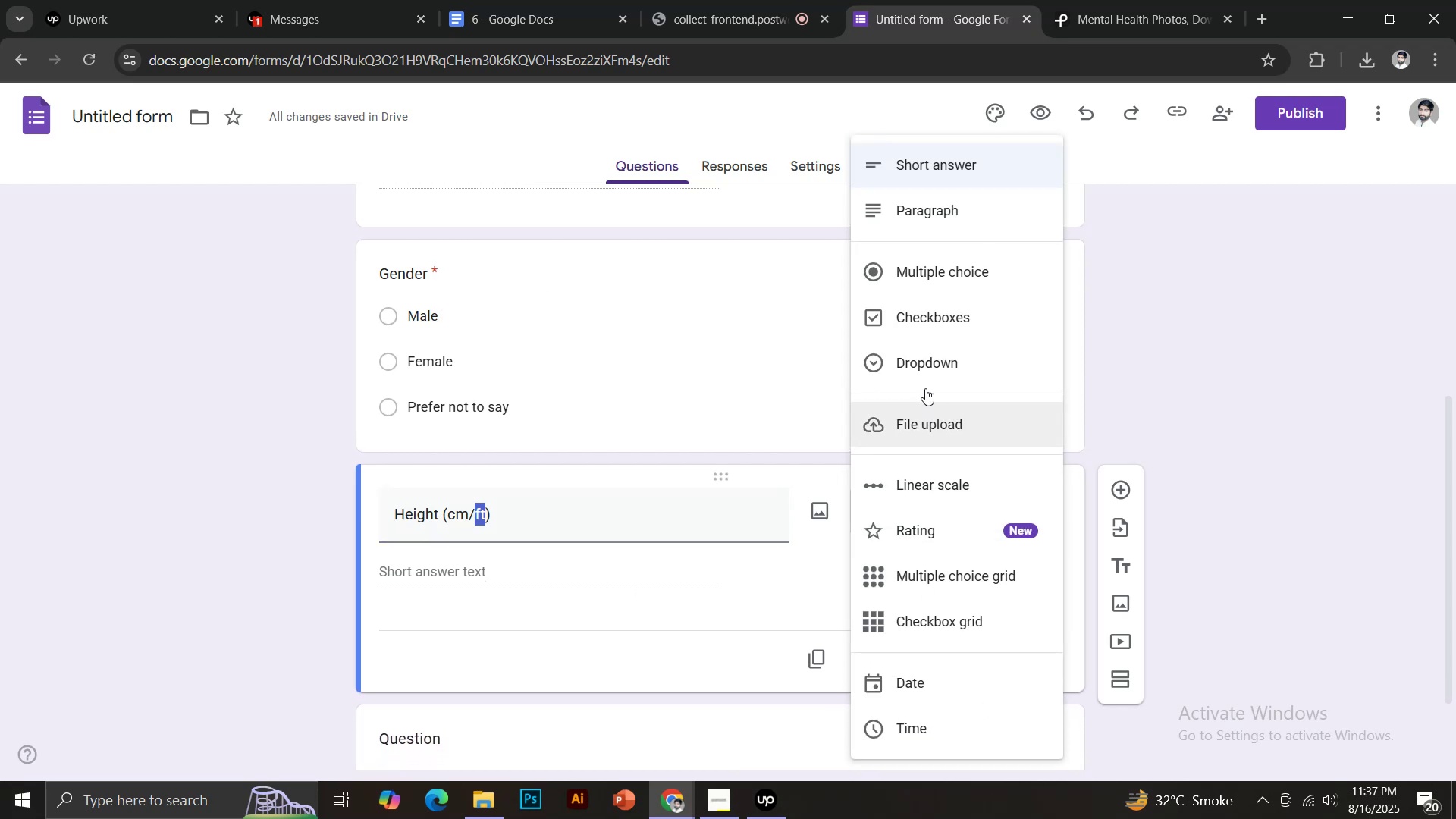 
scroll: coordinate [987, 608], scroll_direction: down, amount: 1.0
 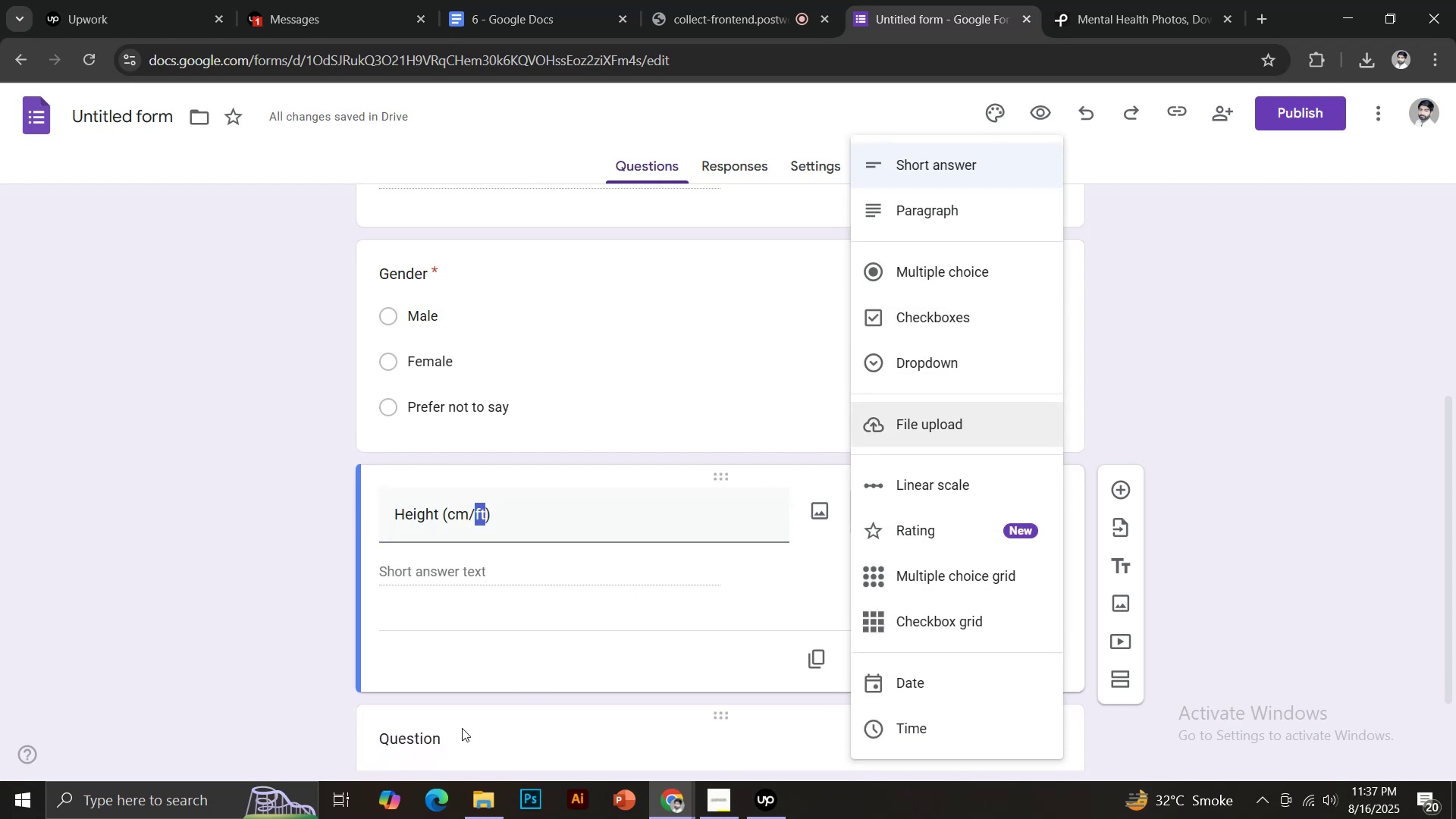 
key(Control+V)
 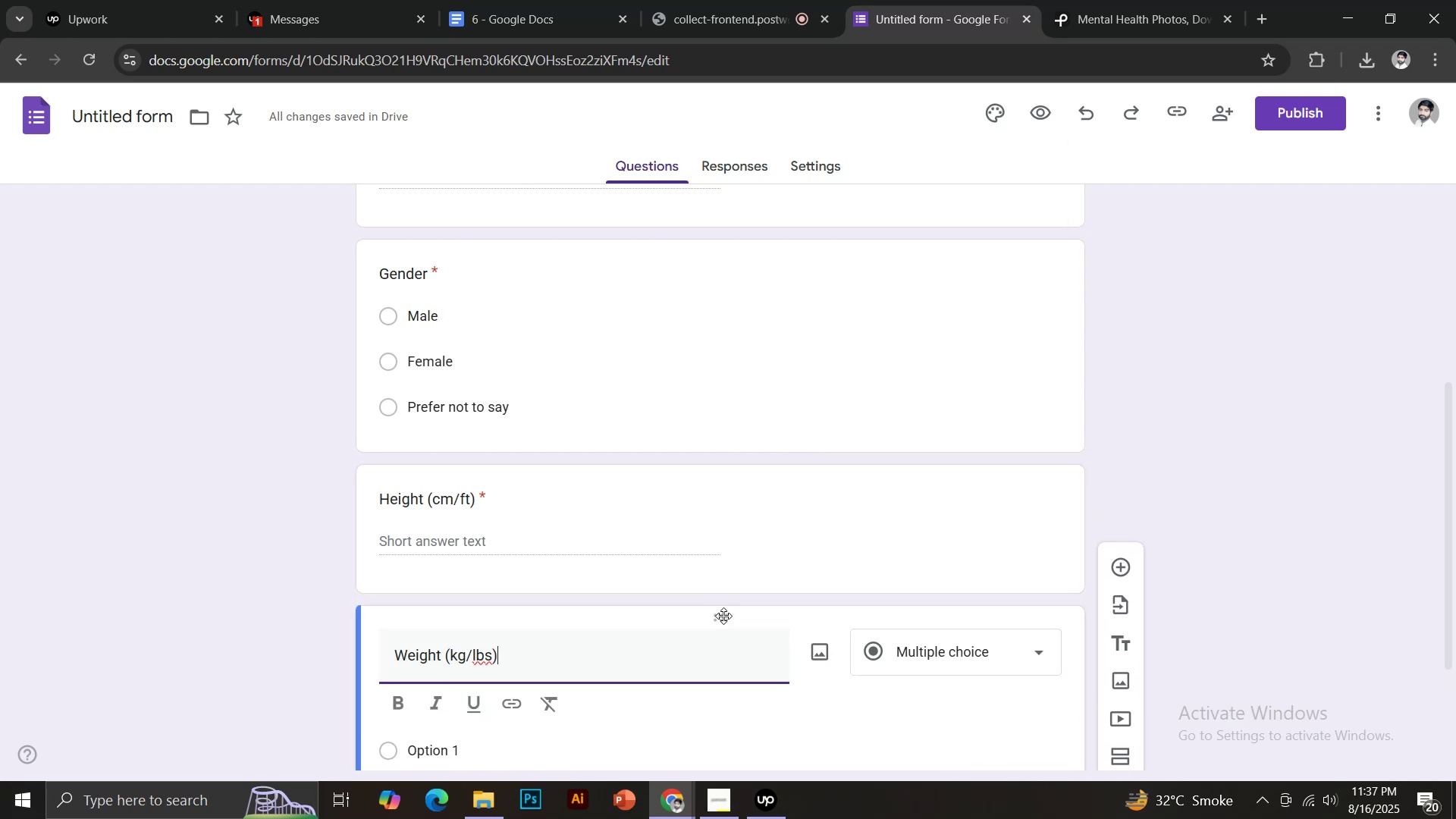 
scroll: coordinate [723, 616], scroll_direction: down, amount: 2.0
 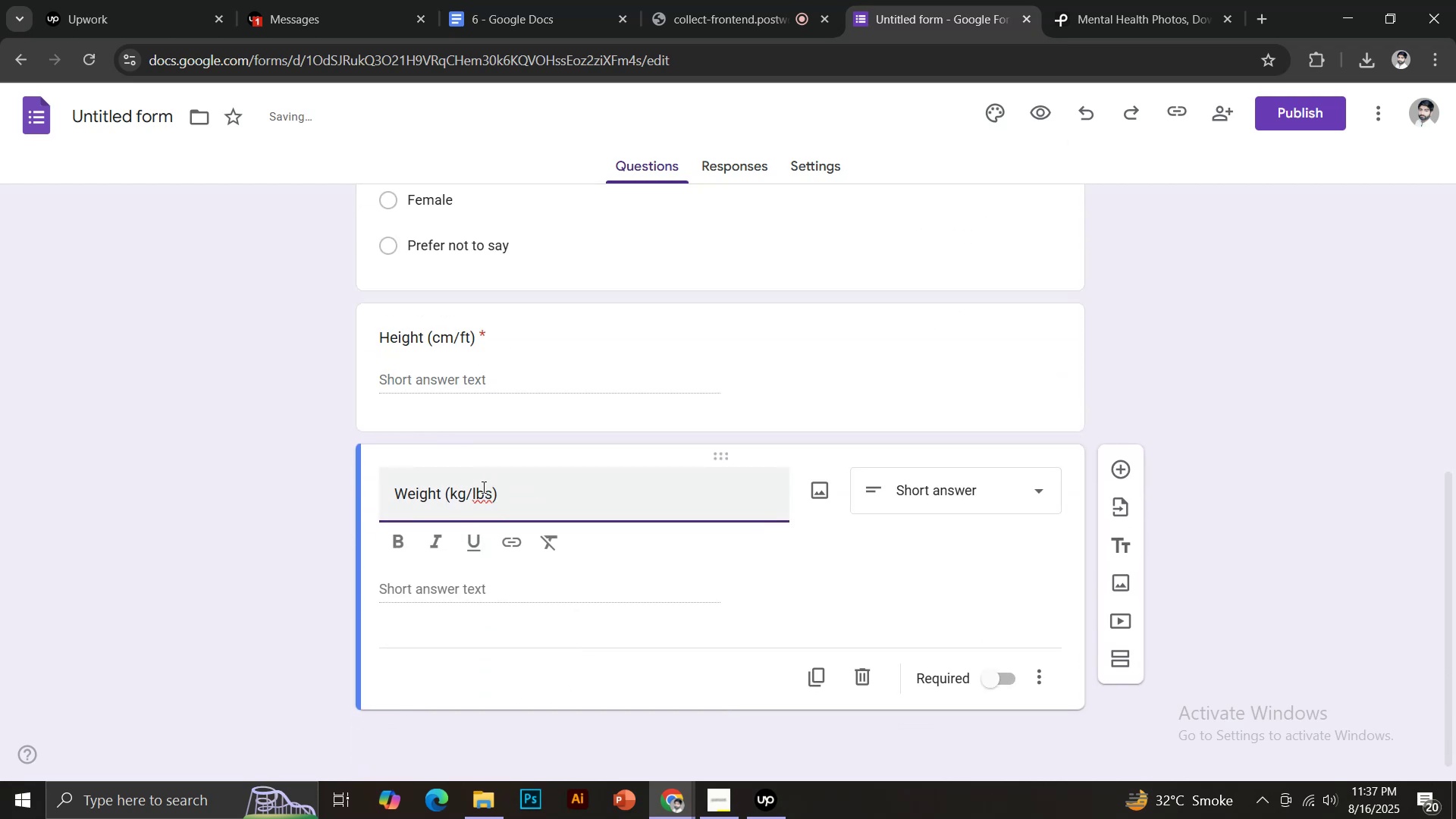 
right_click([484, 497])
 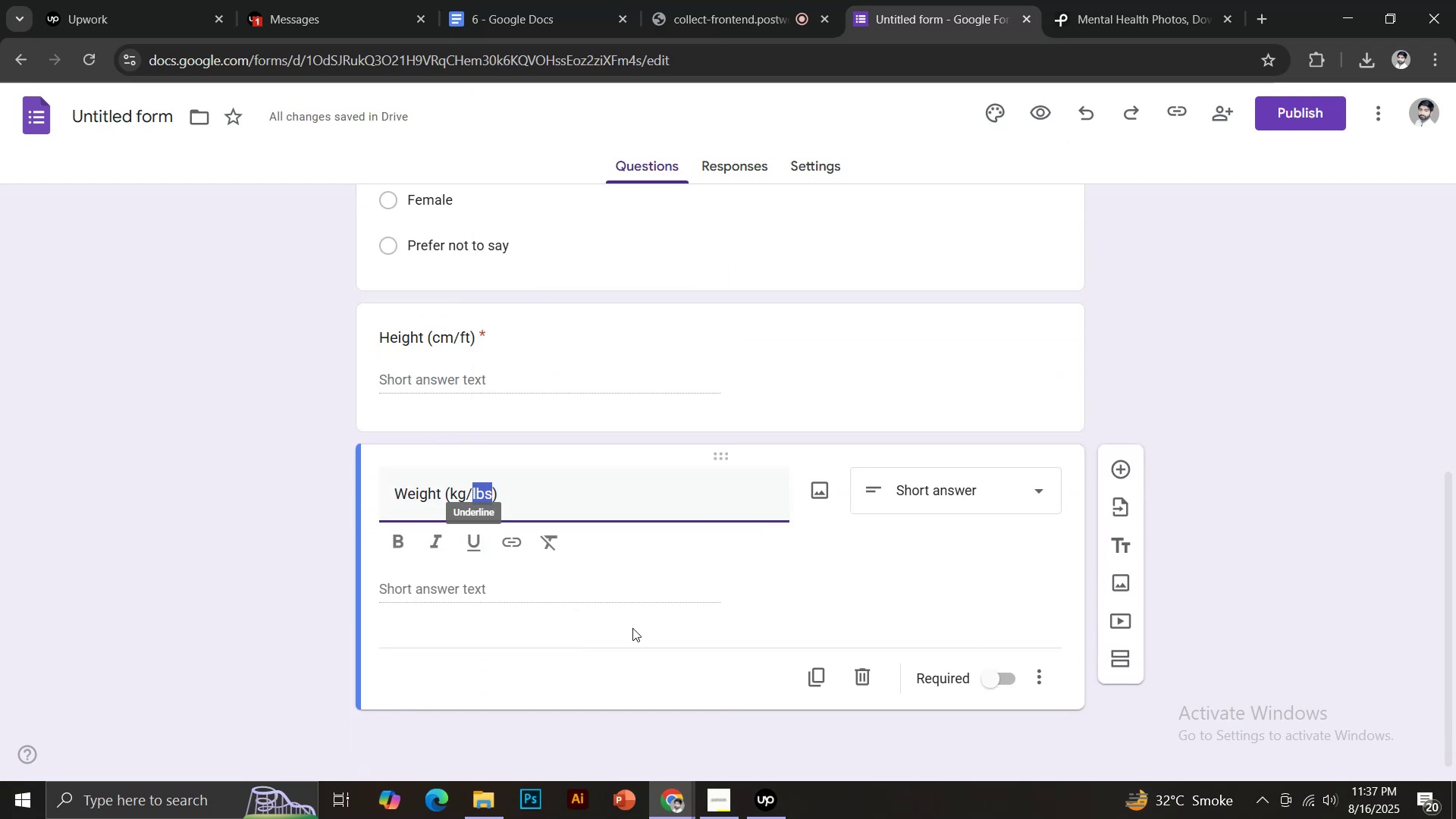 
left_click([994, 682])
 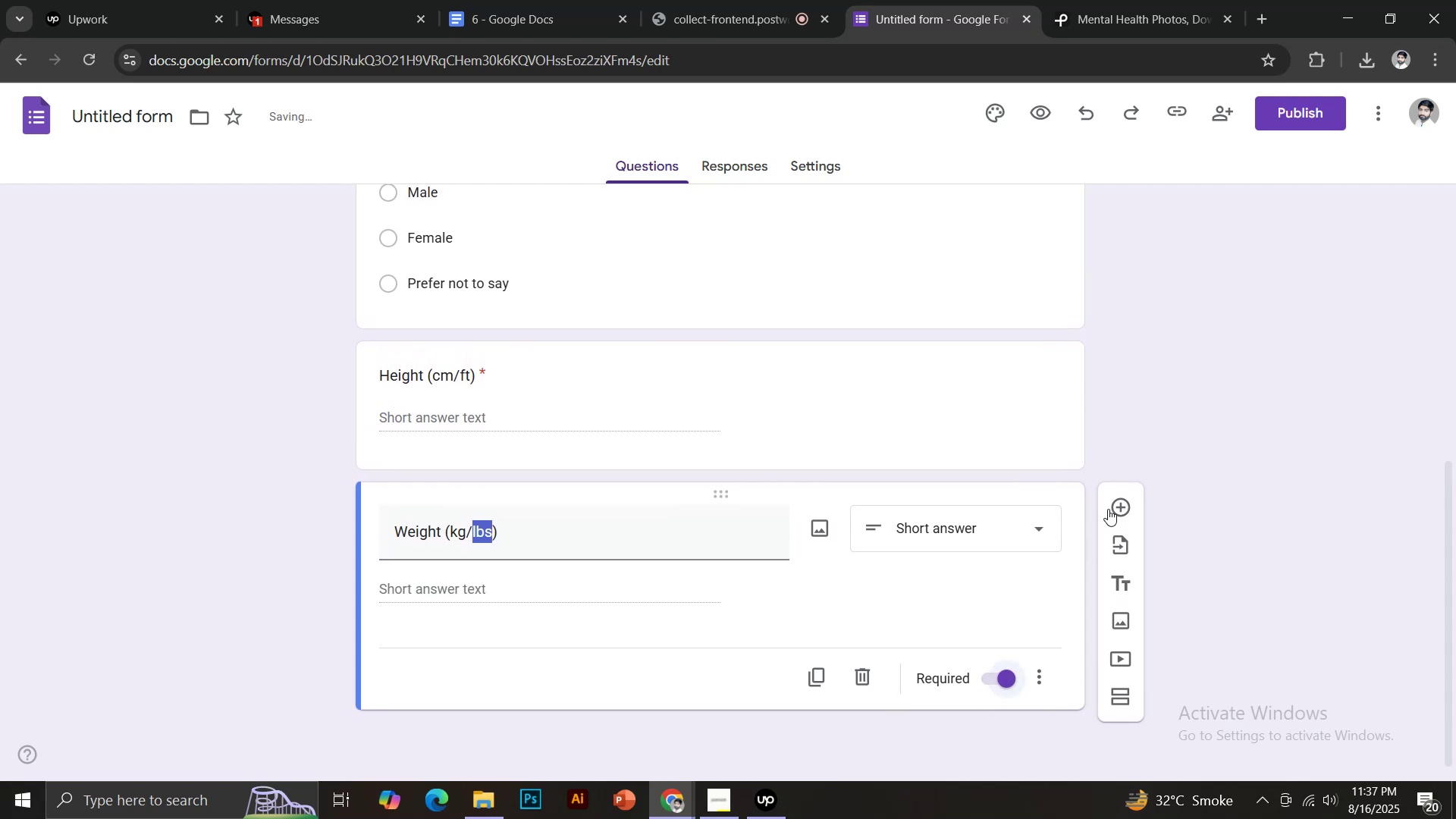 
left_click([1118, 502])
 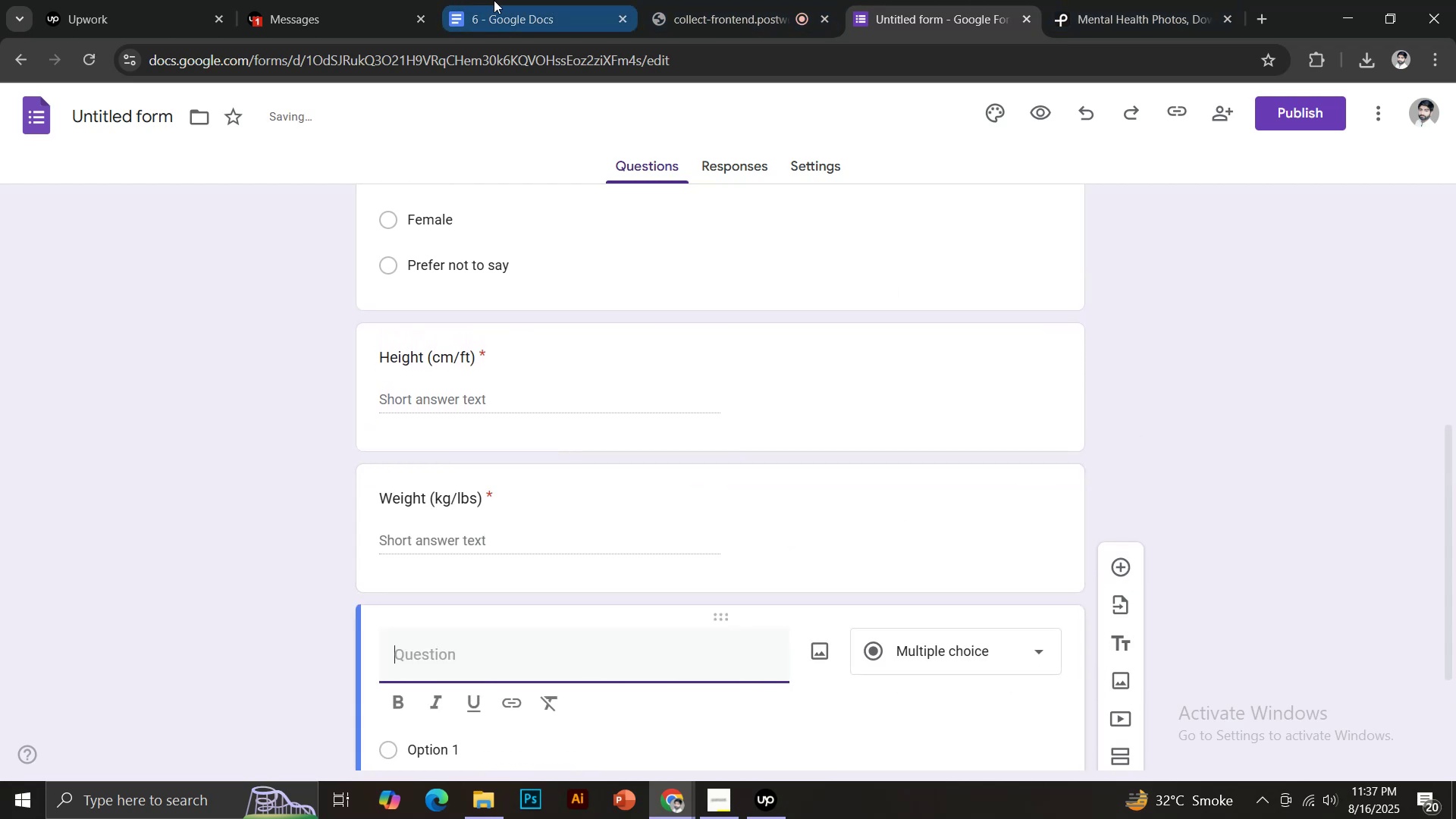 
scroll: coordinate [610, 580], scroll_direction: down, amount: 2.0
 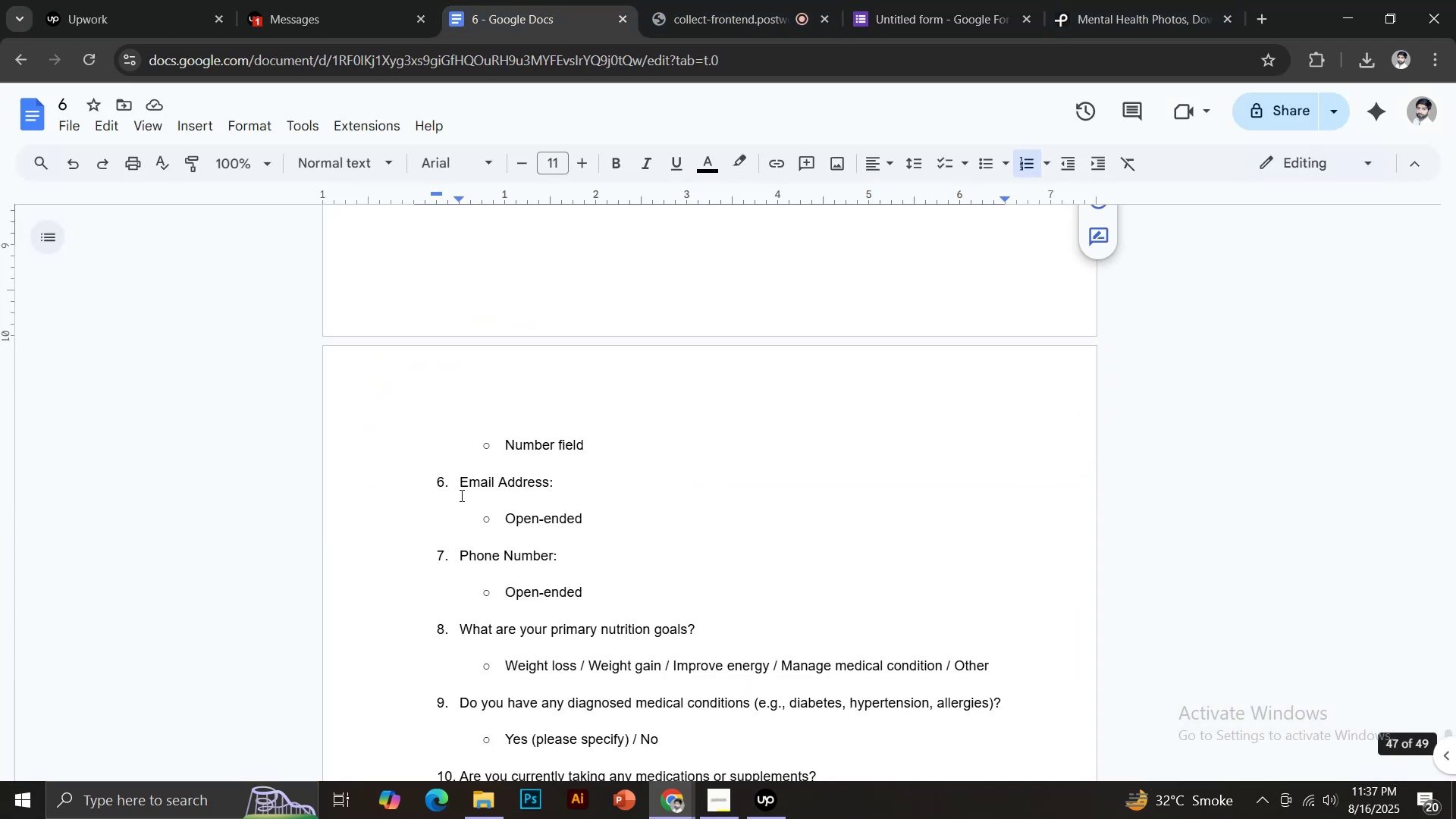 
left_click_drag(start_coordinate=[460, 487], to_coordinate=[548, 491])
 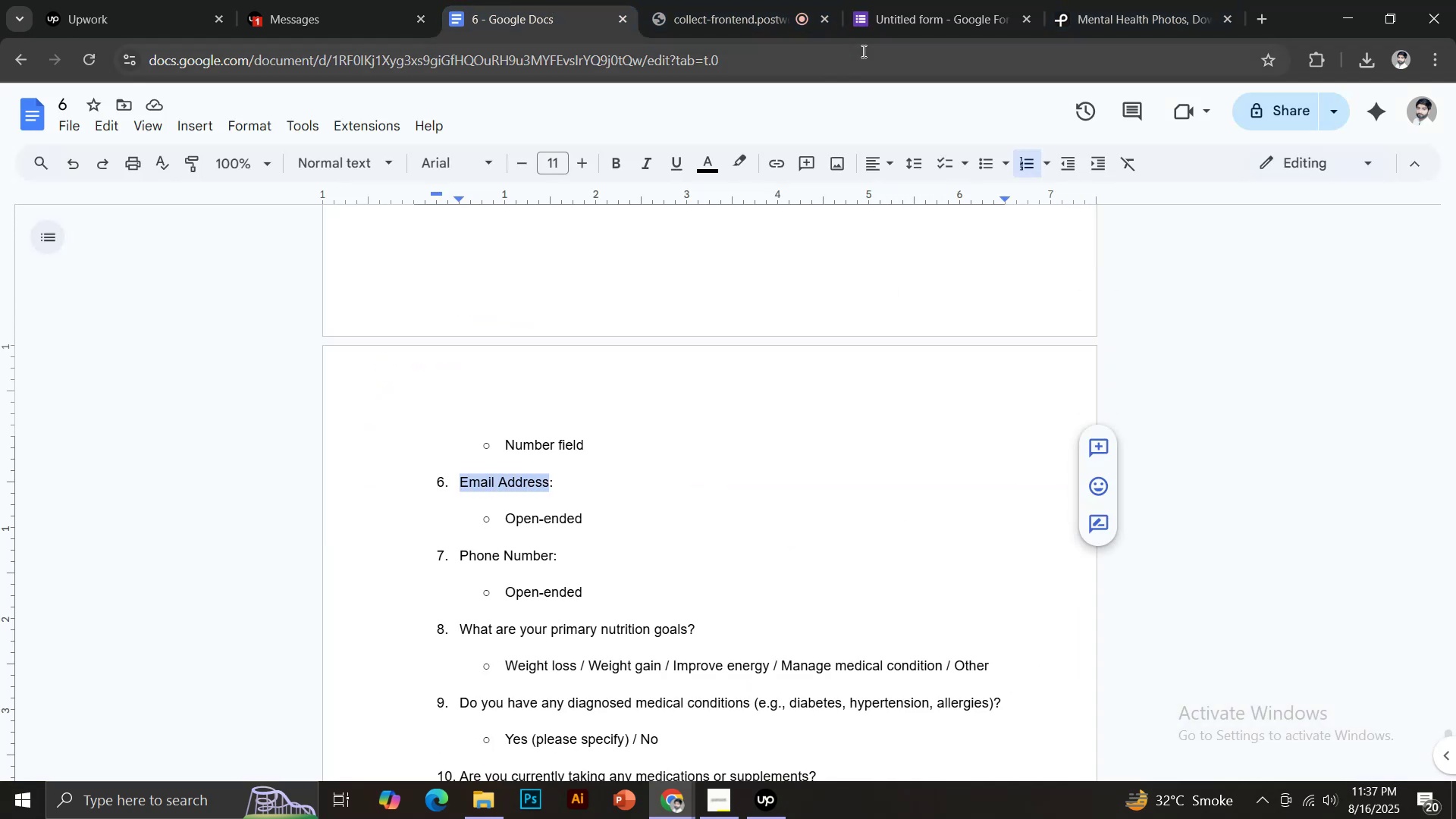 
key(Control+C)
 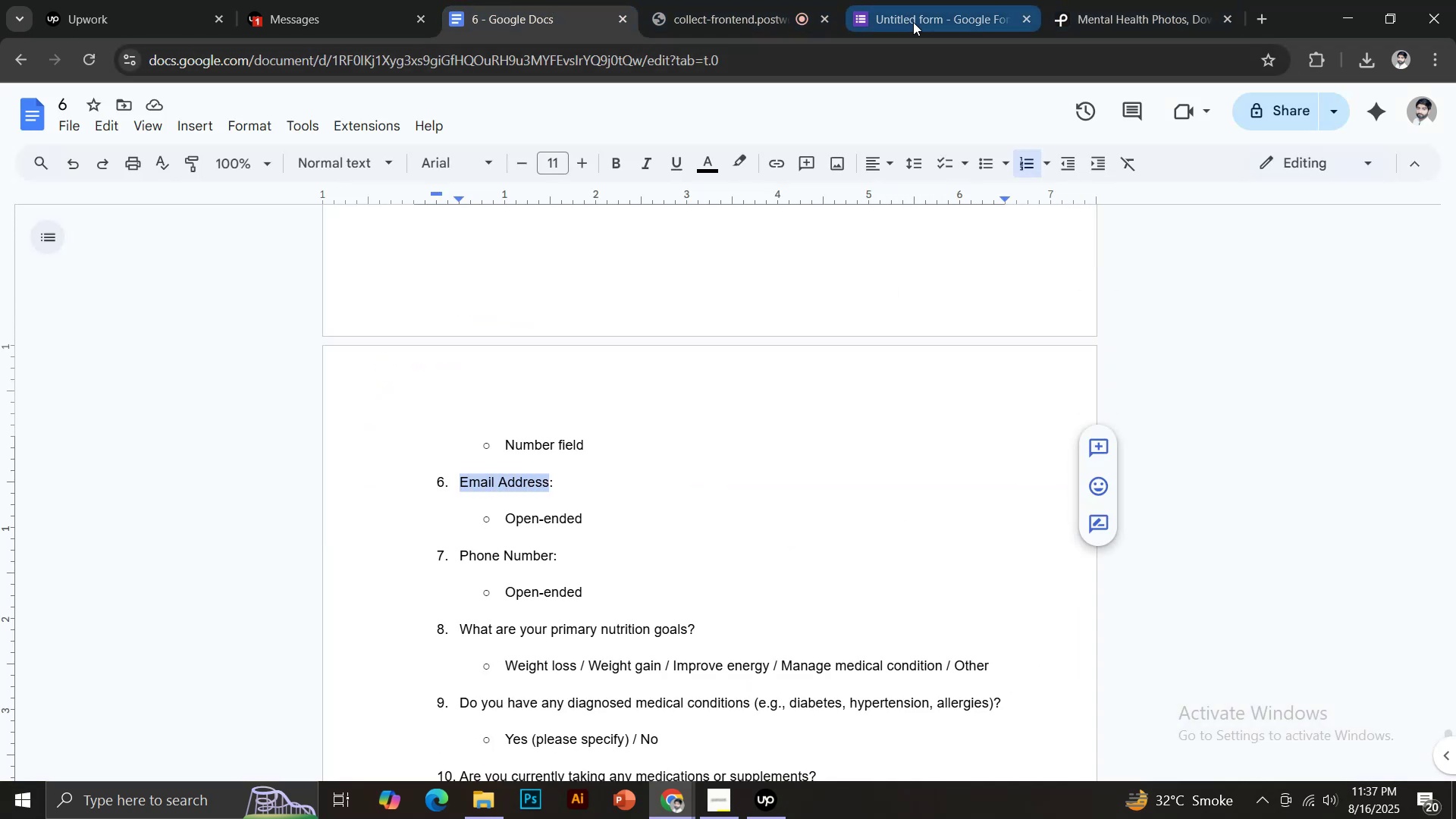 
left_click([917, 20])
 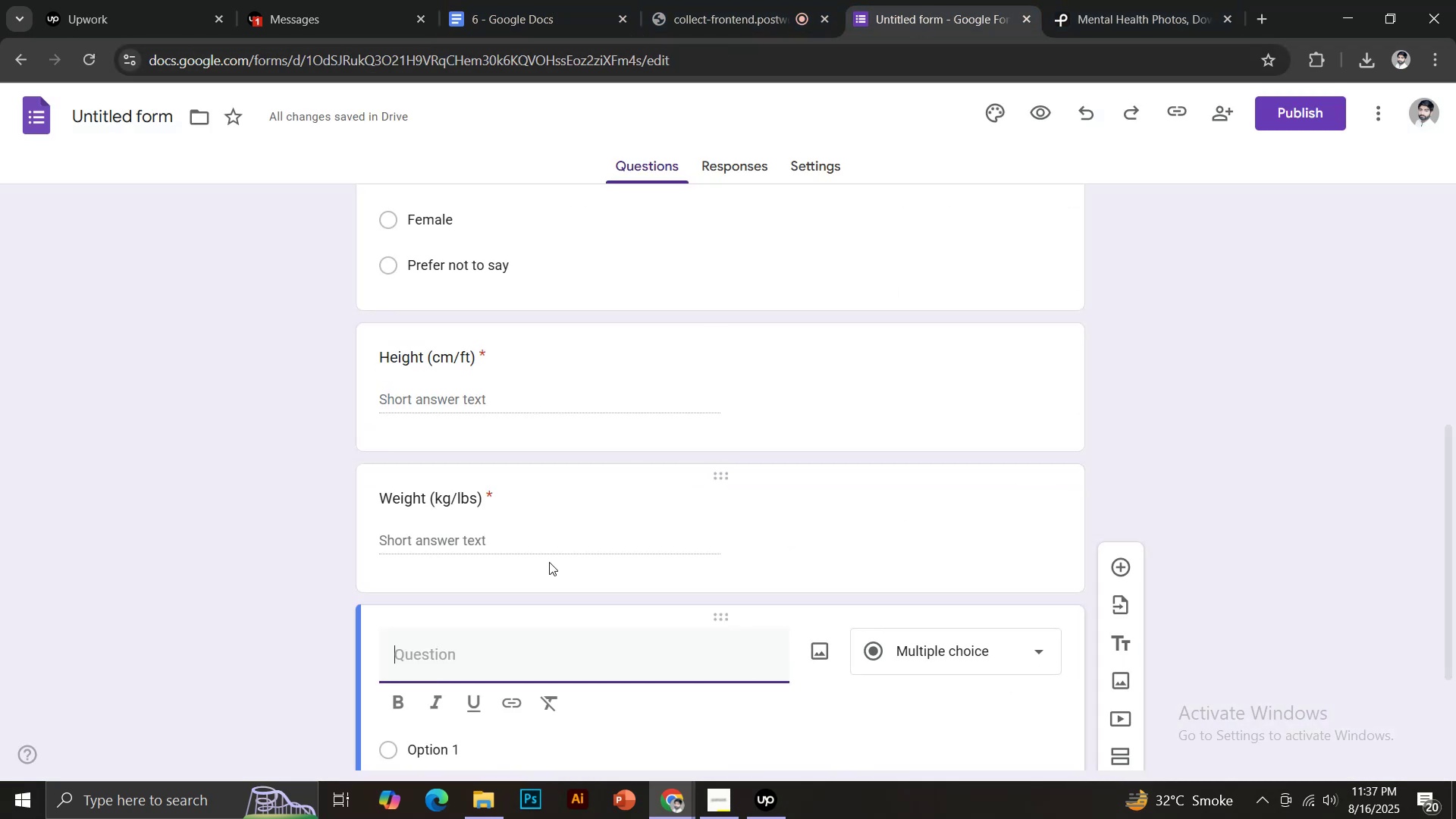 
key(Control+V)
 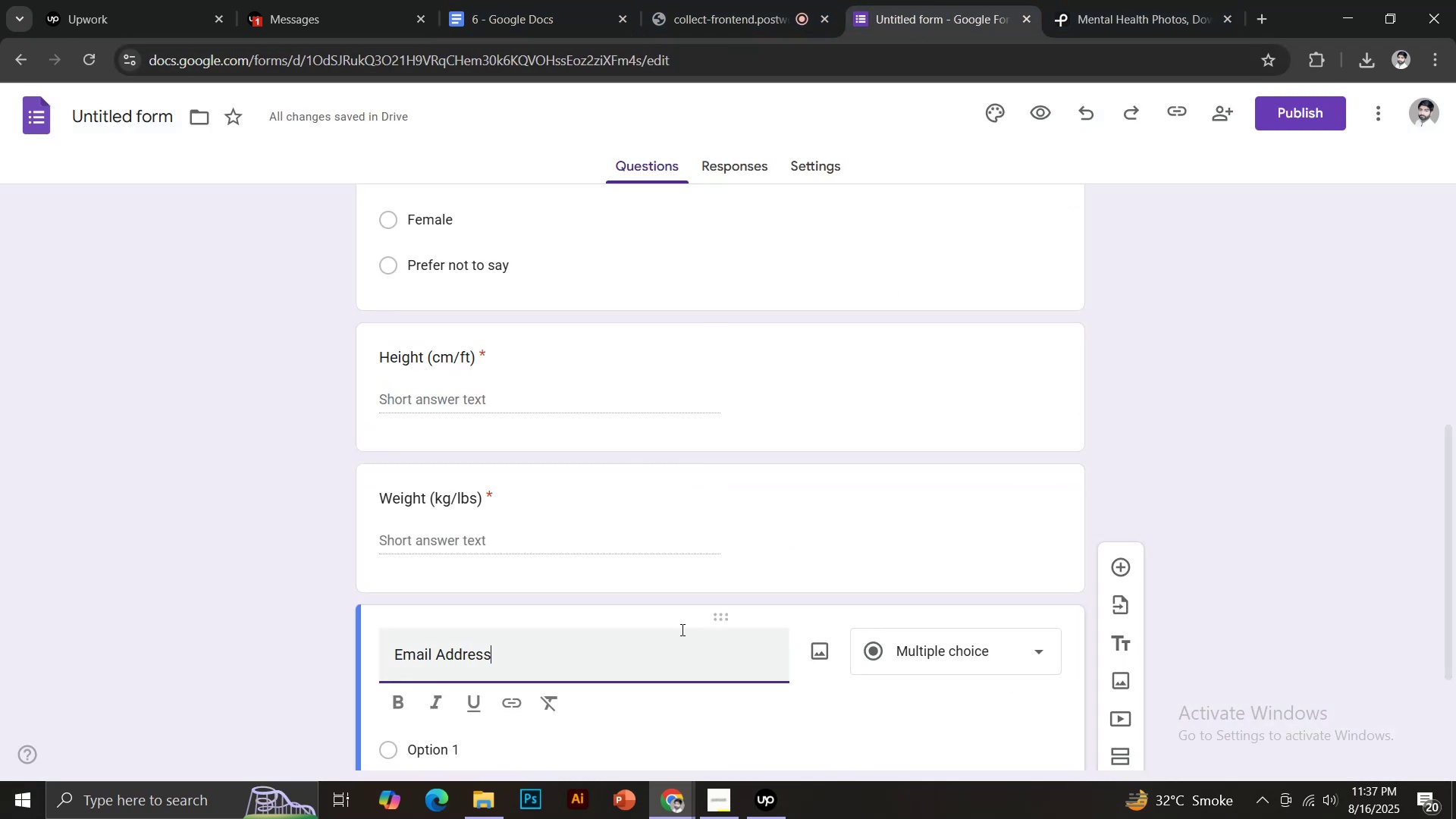 
scroll: coordinate [794, 598], scroll_direction: down, amount: 3.0
 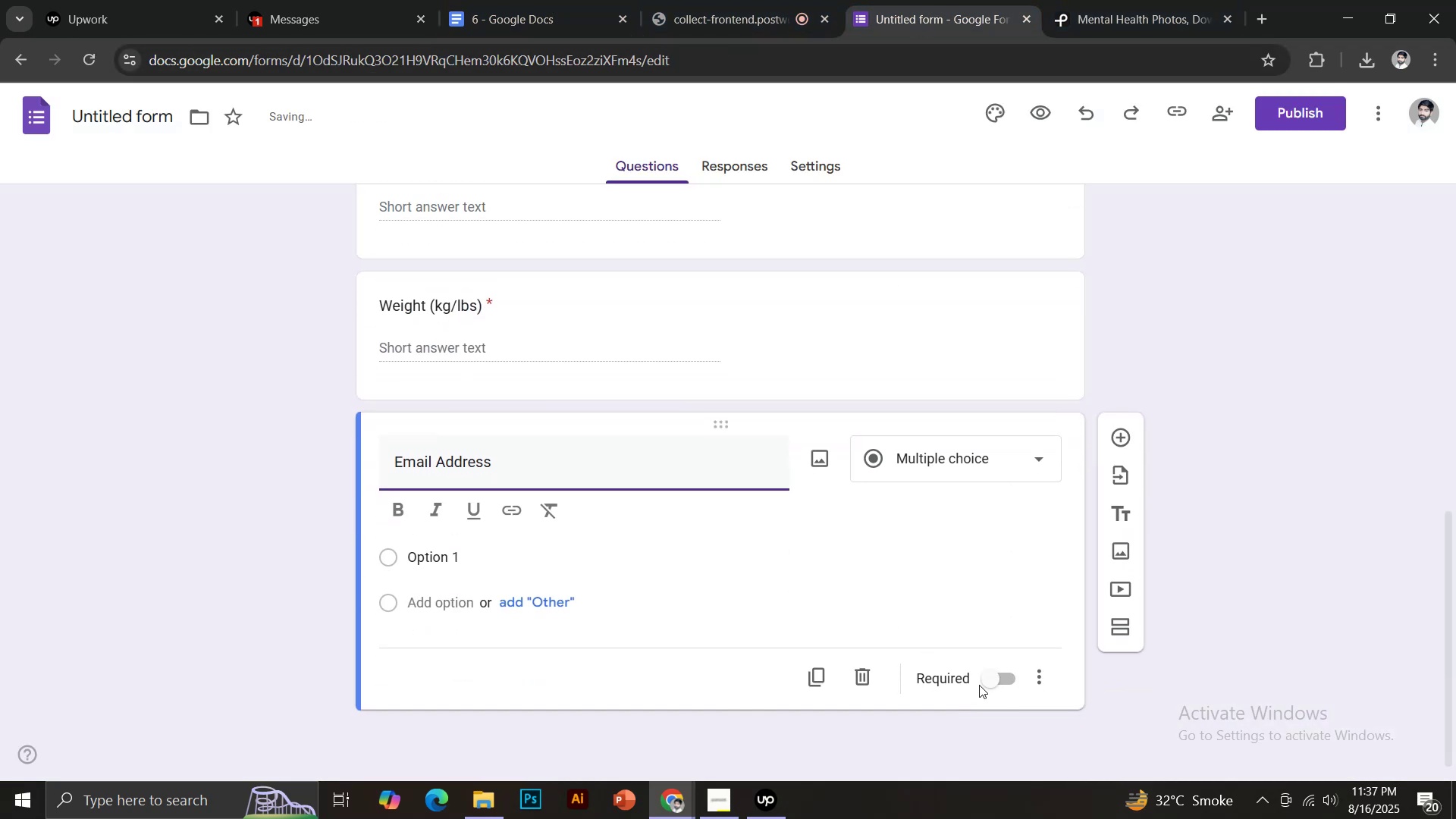 
left_click([981, 685])
 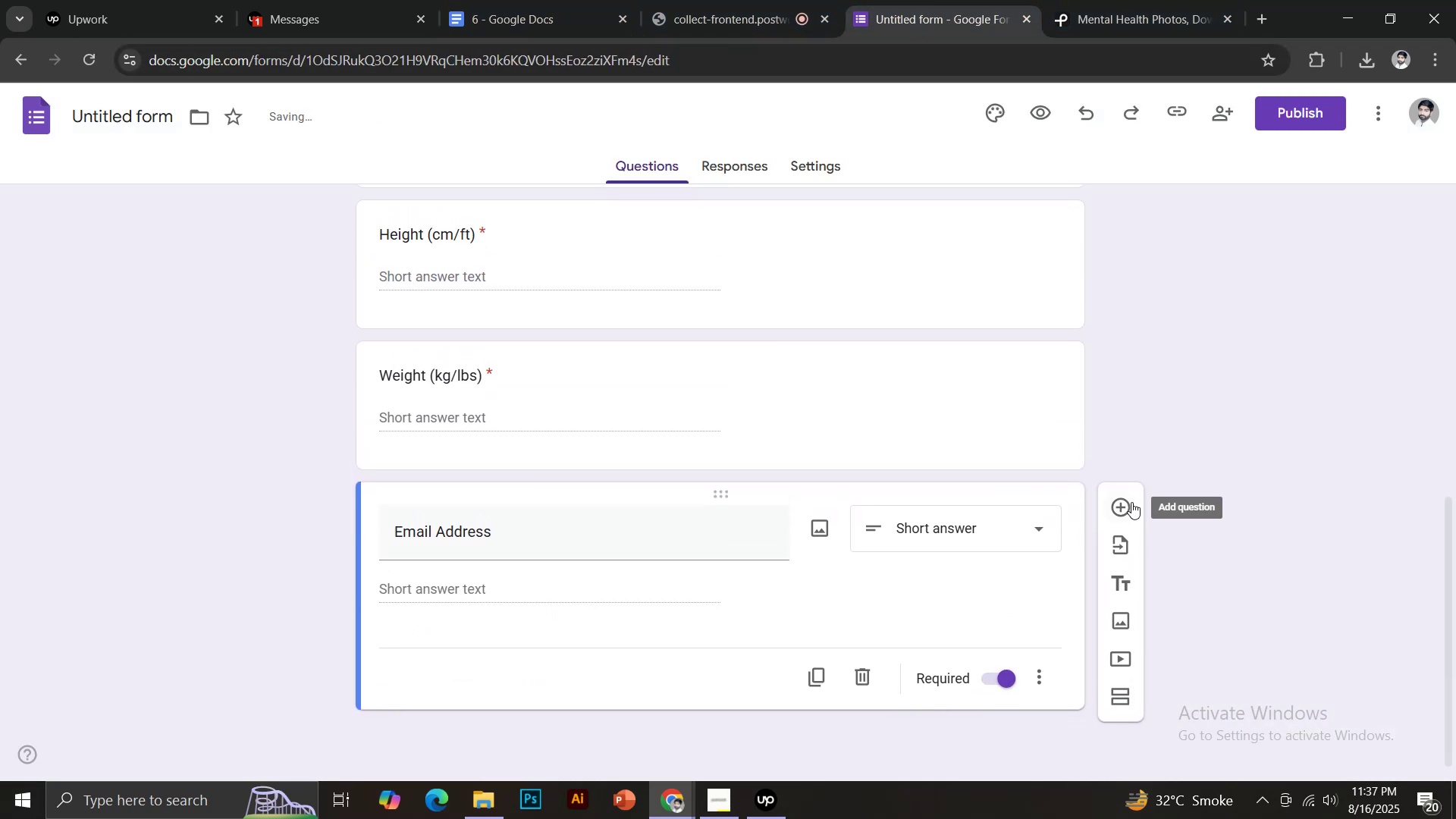 
left_click([1129, 499])
 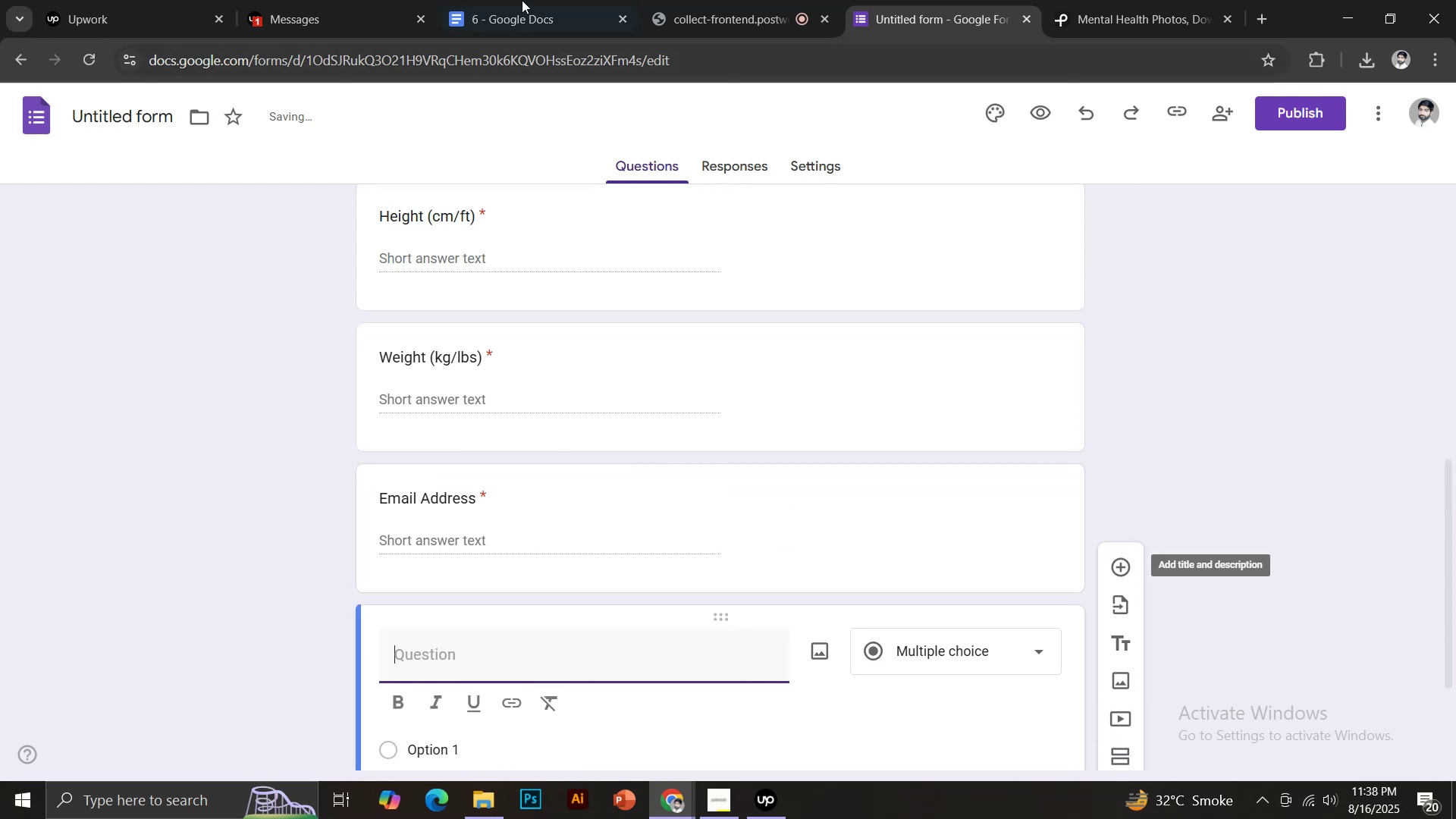 
left_click([517, 0])
 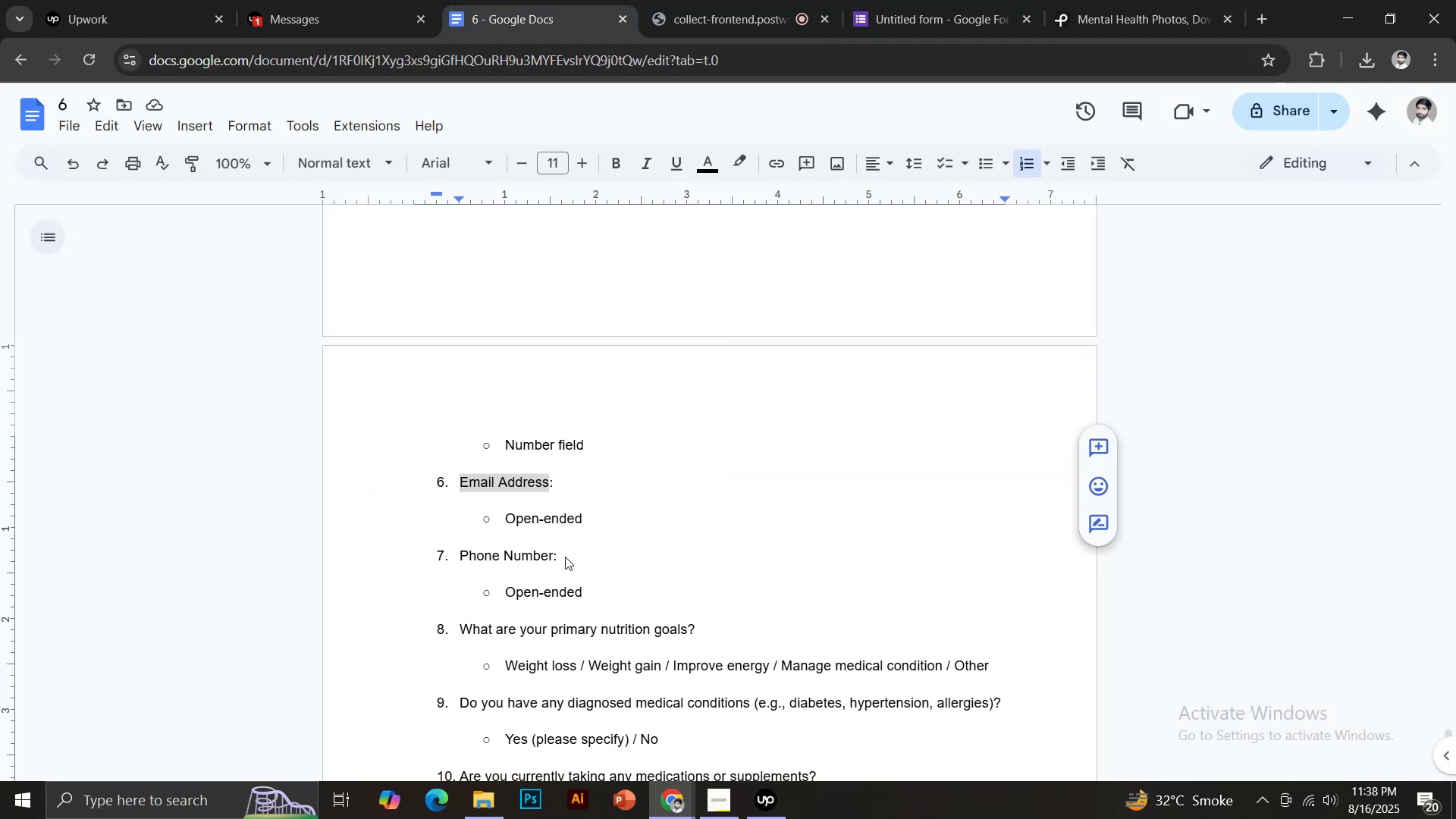 
scroll: coordinate [565, 557], scroll_direction: down, amount: 2.0
 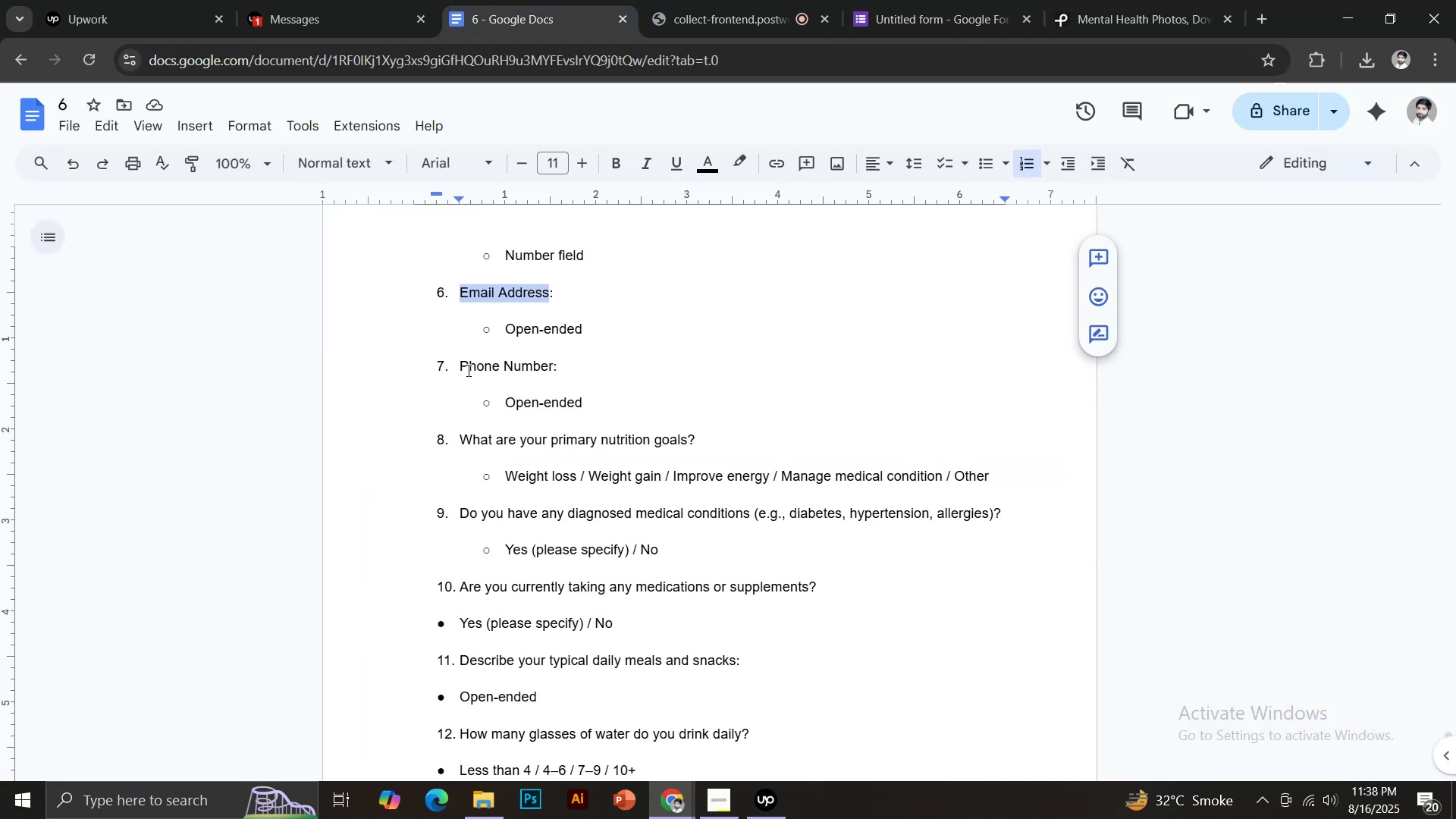 
left_click_drag(start_coordinate=[460, 367], to_coordinate=[550, 365])
 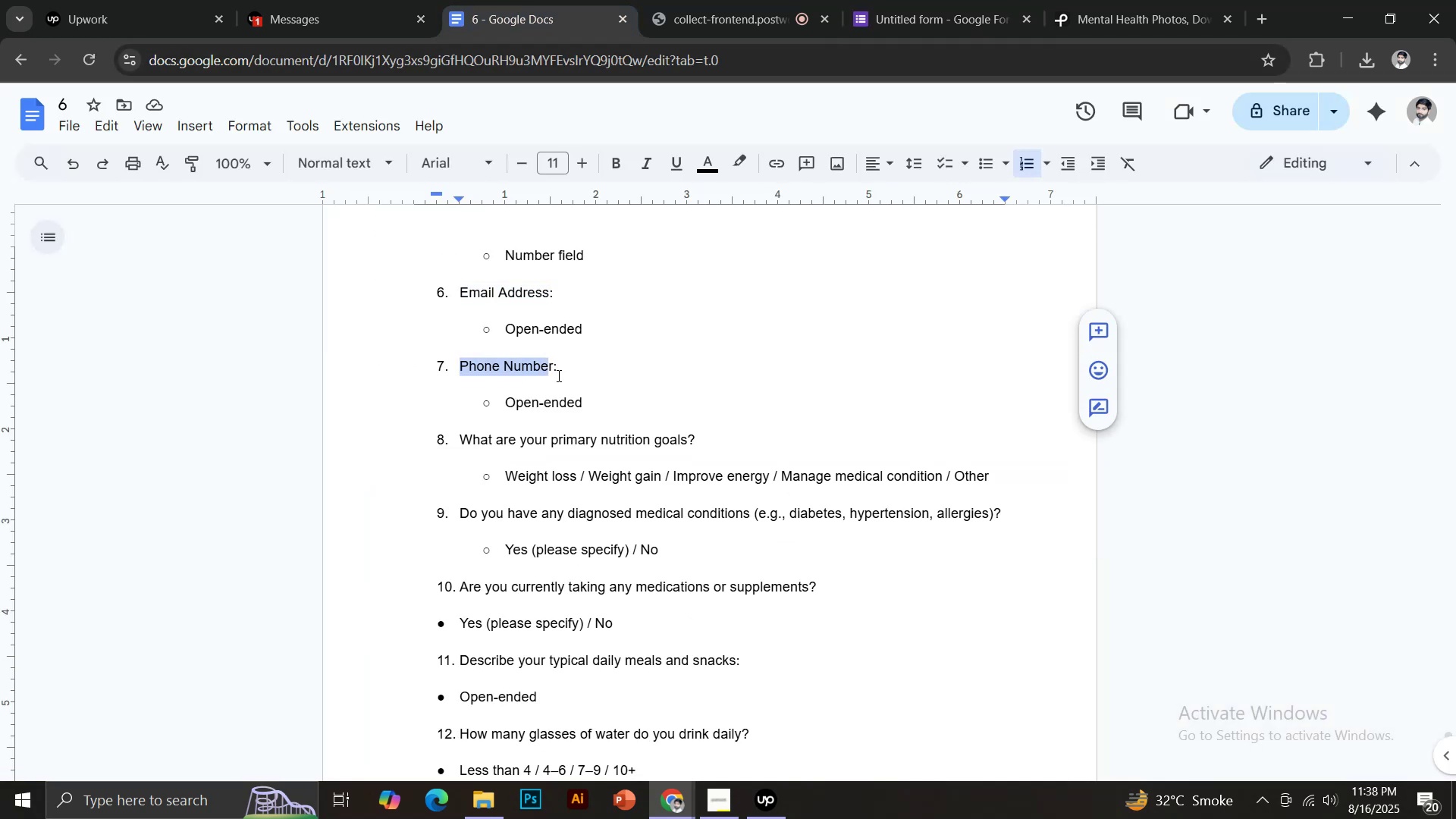 
key(Control+C)
 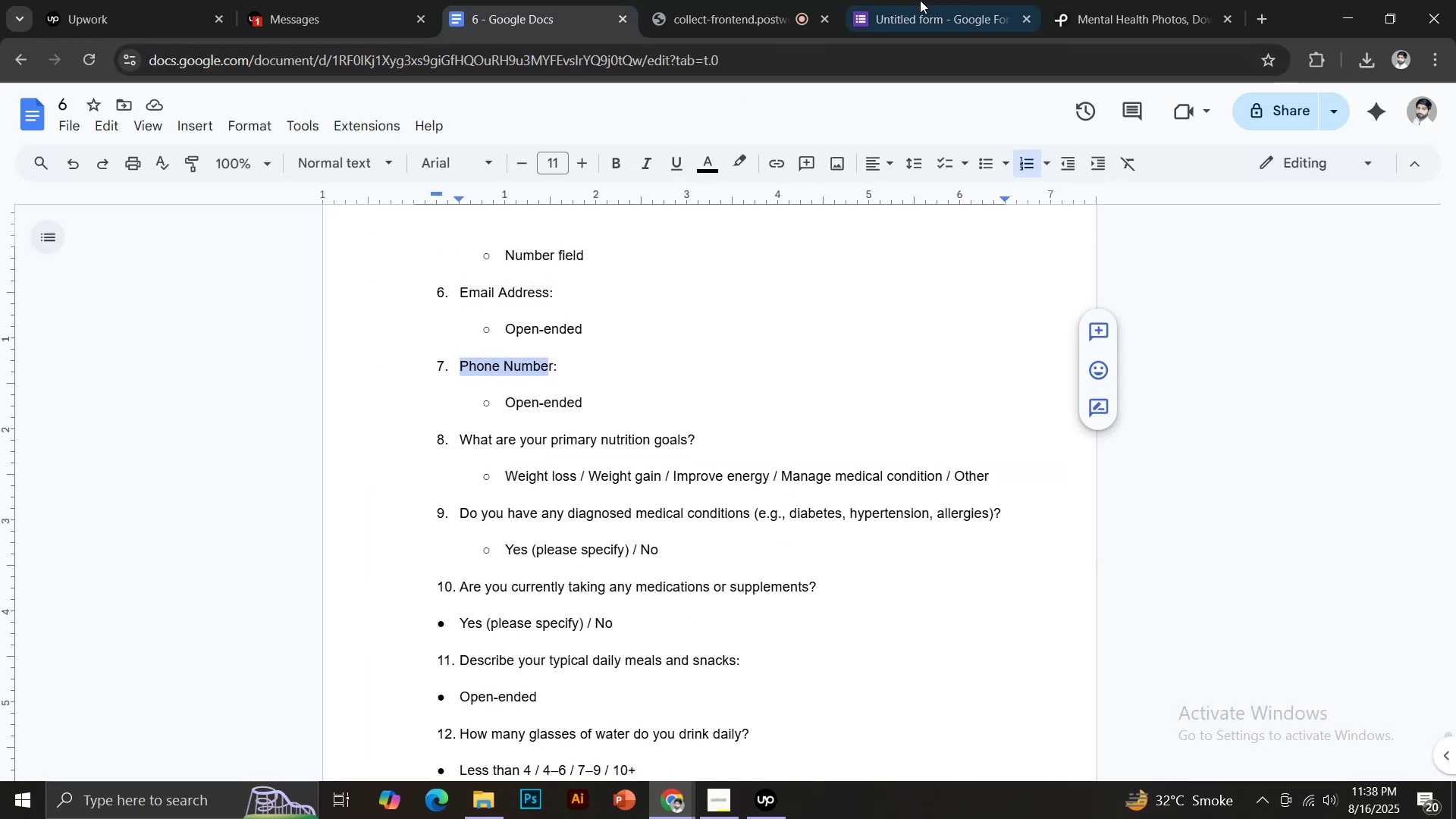 
left_click([939, 0])
 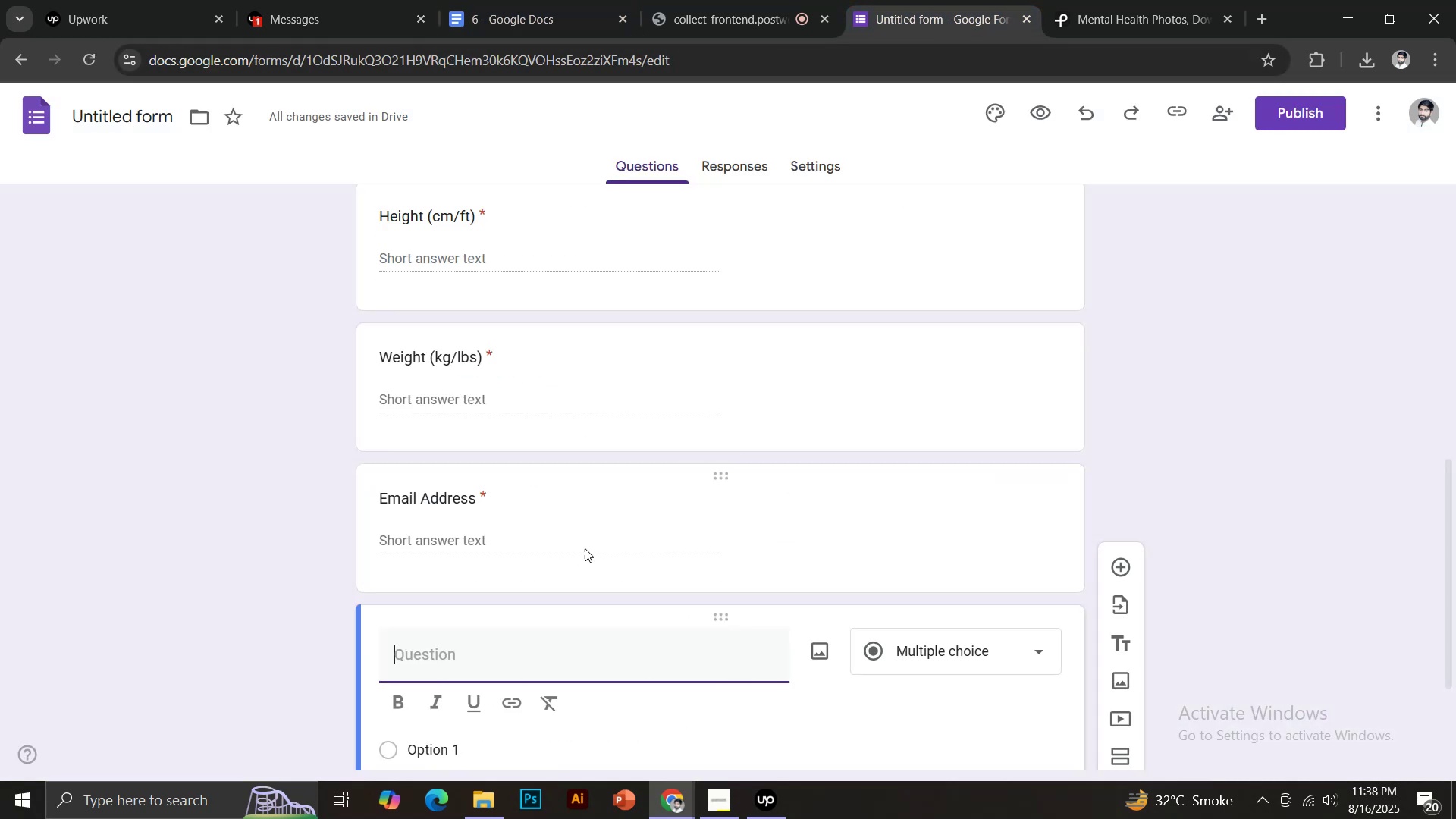 
key(Control+ControlLeft)
 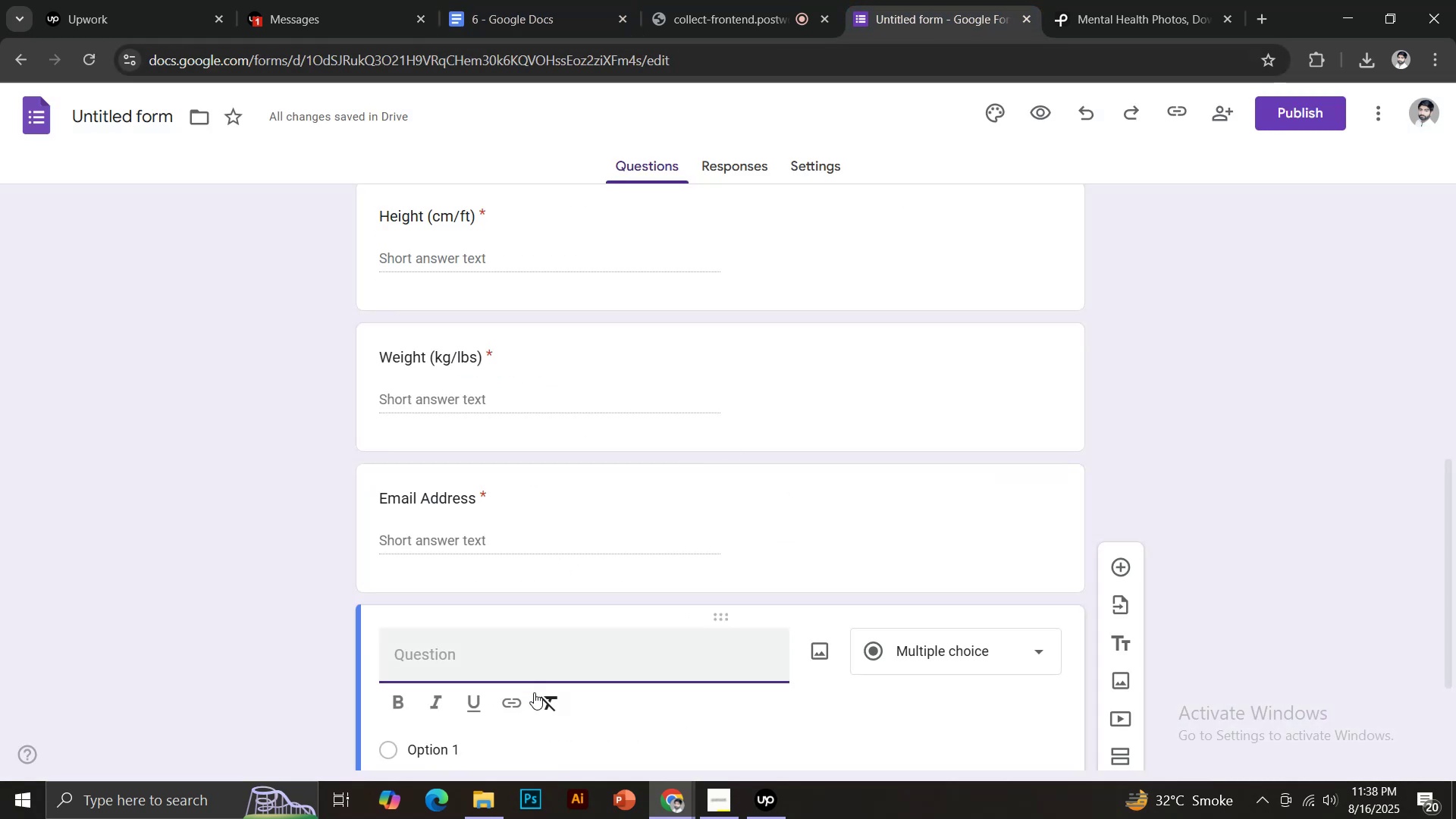 
key(Control+V)
 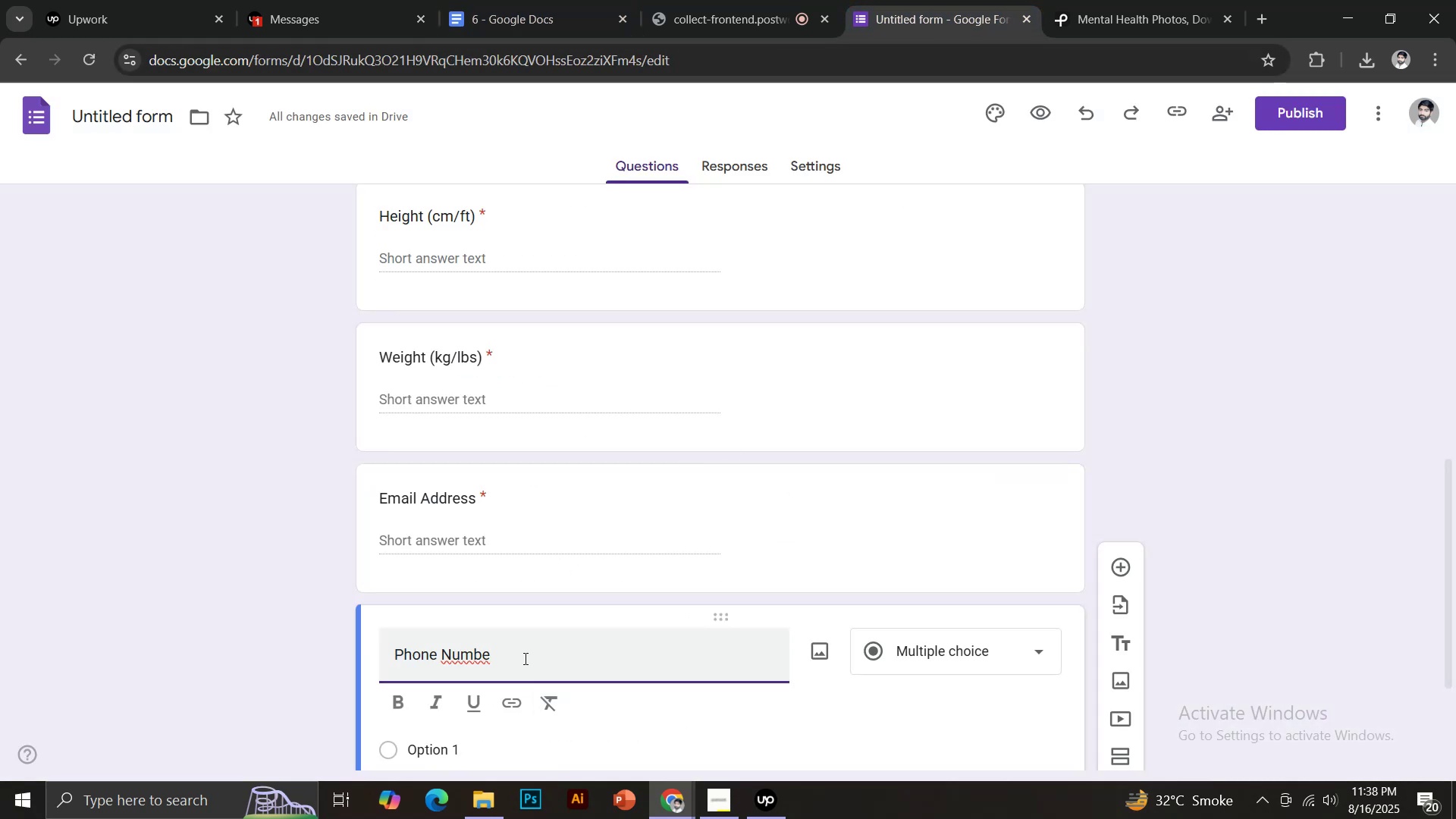 
key(R)
 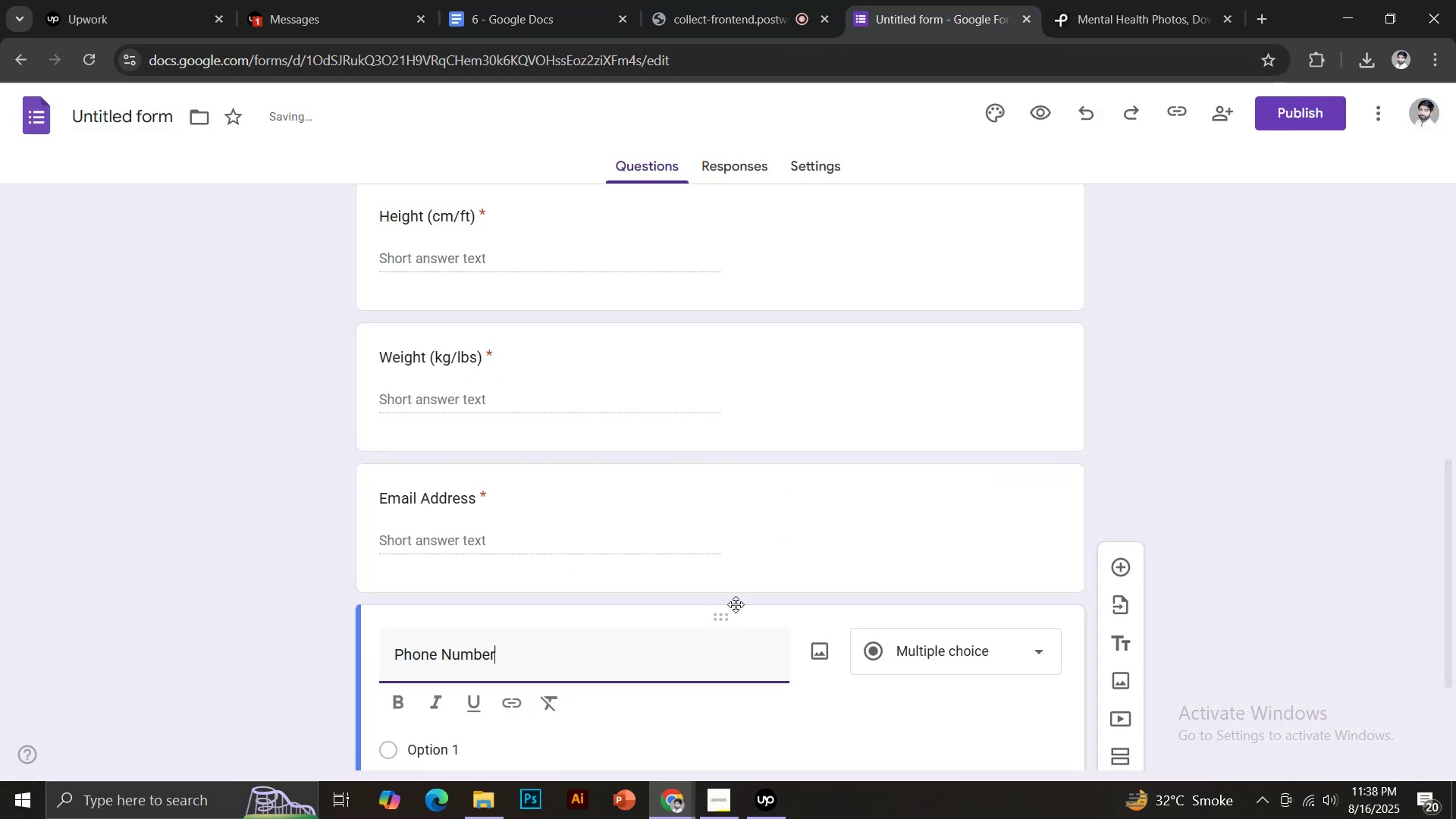 
scroll: coordinate [758, 601], scroll_direction: down, amount: 2.0
 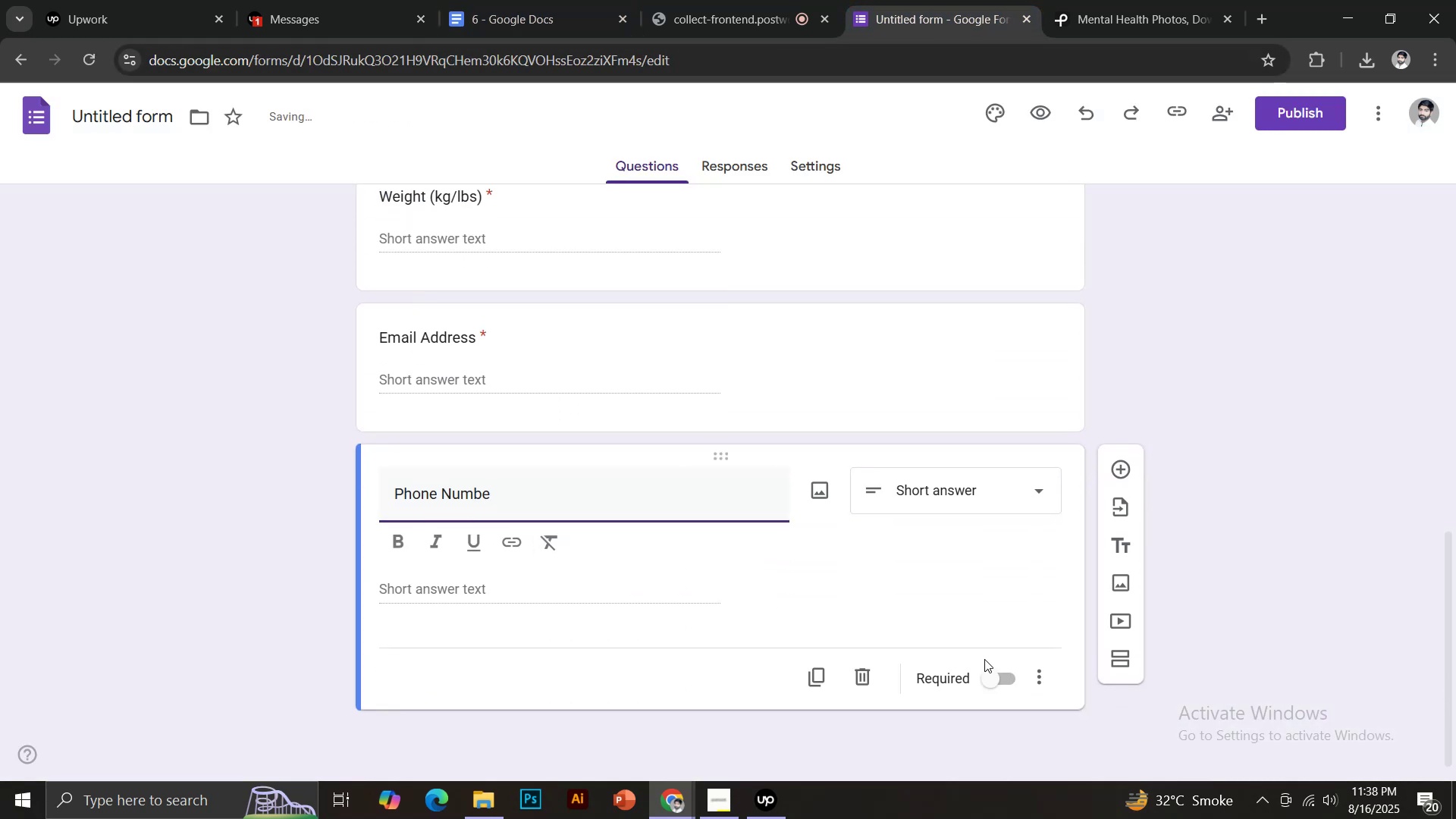 
left_click([992, 679])
 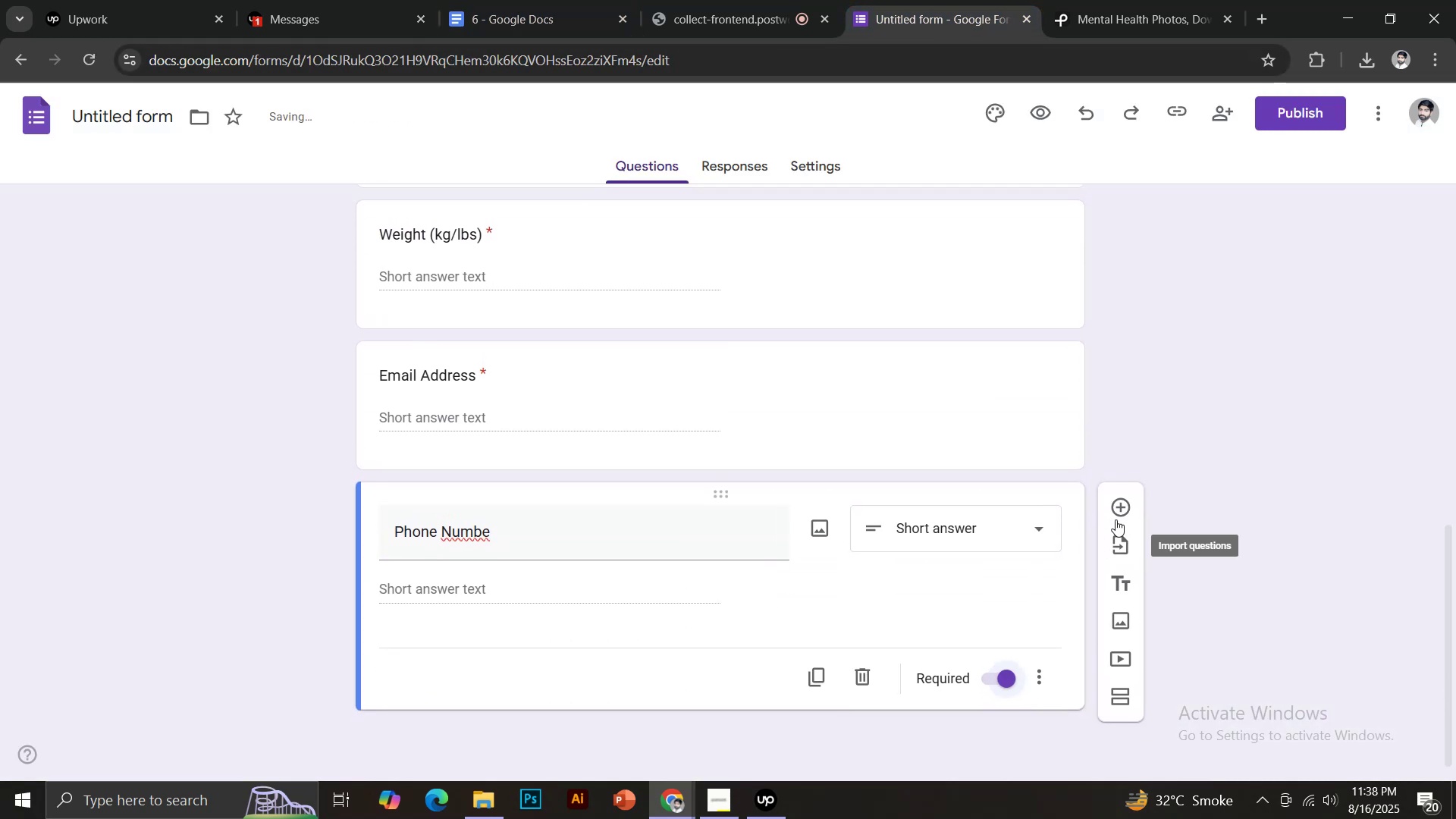 
left_click([1119, 511])
 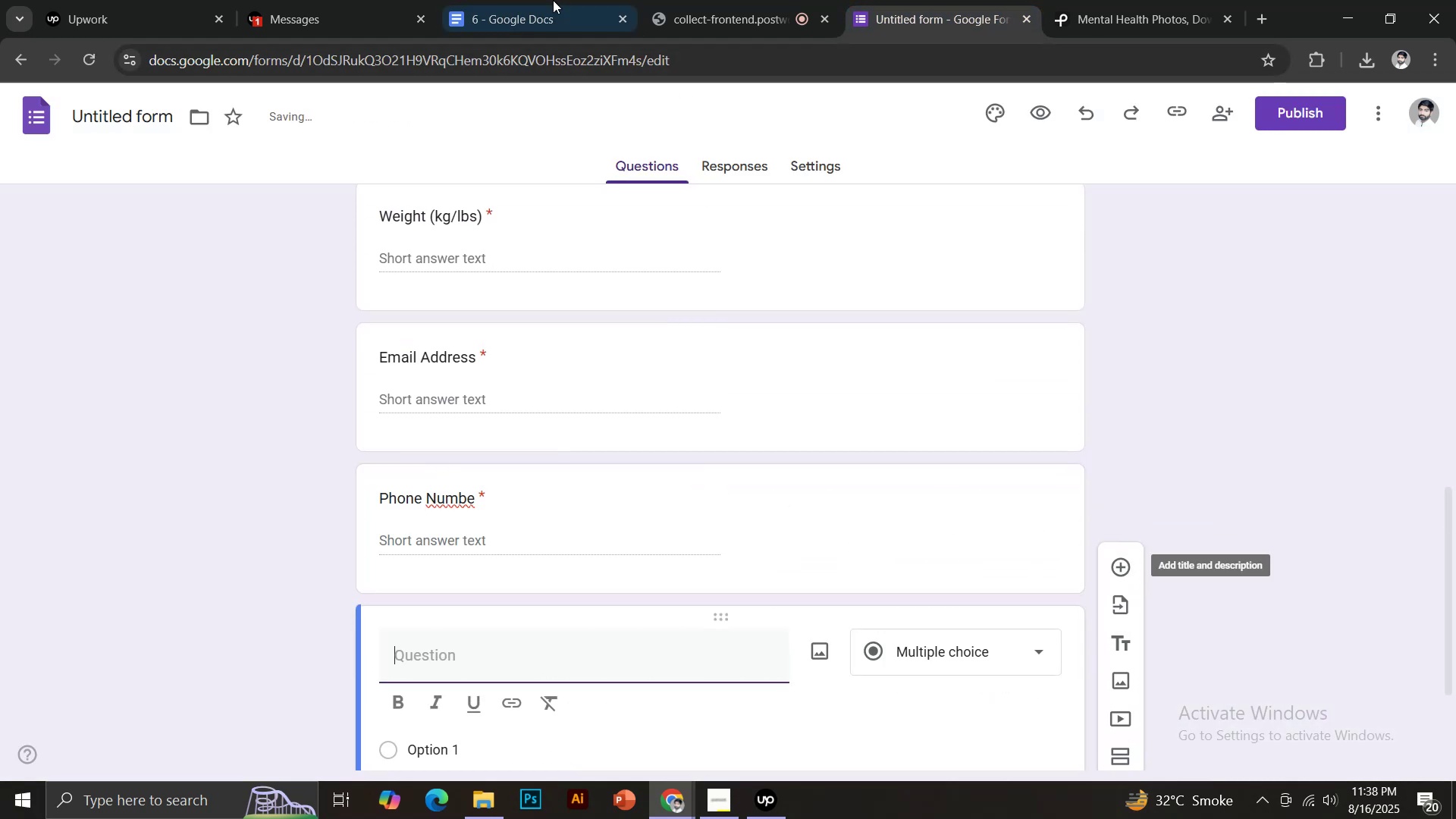 
left_click([518, 0])
 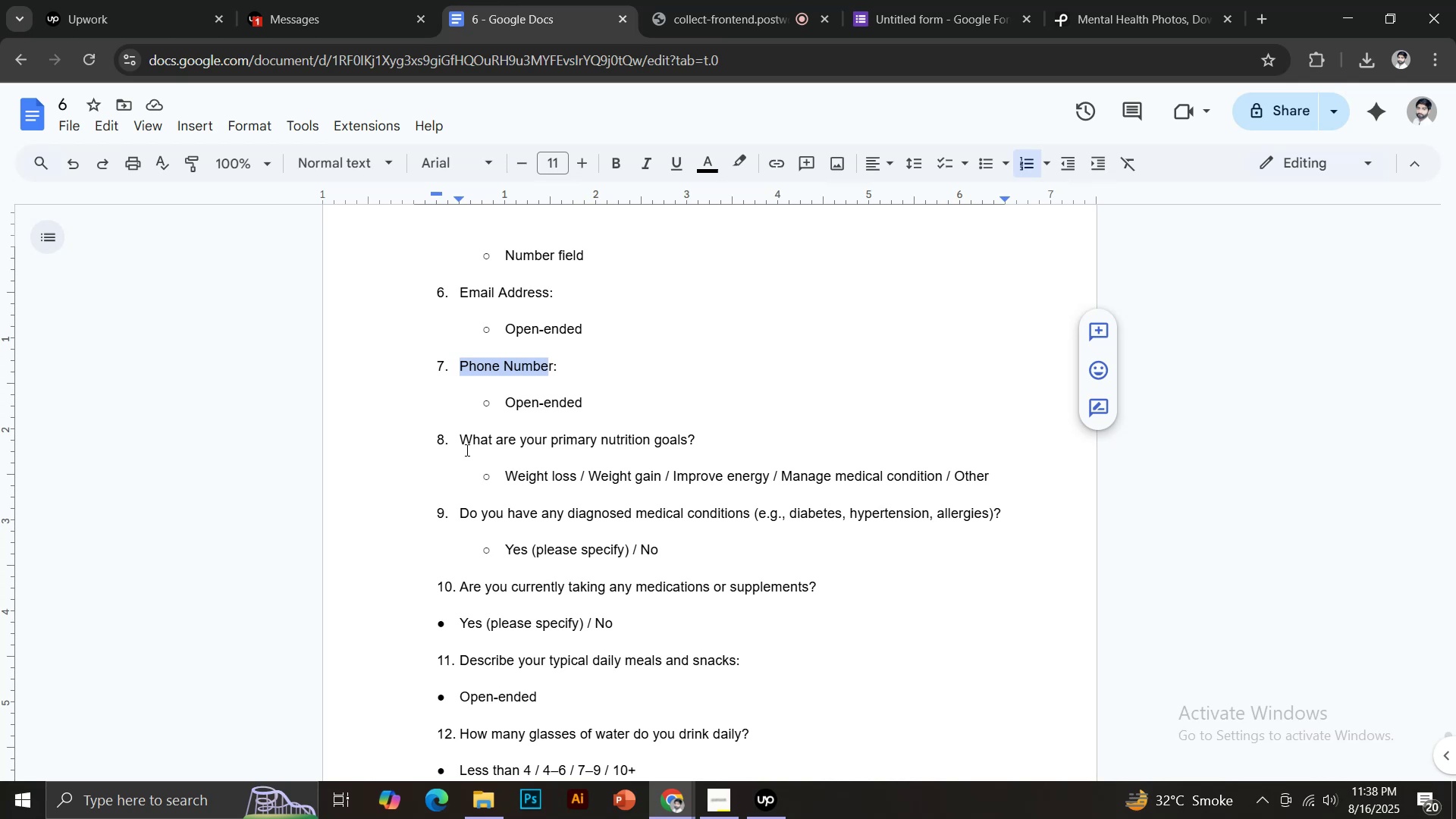 
left_click_drag(start_coordinate=[460, 439], to_coordinate=[696, 440])
 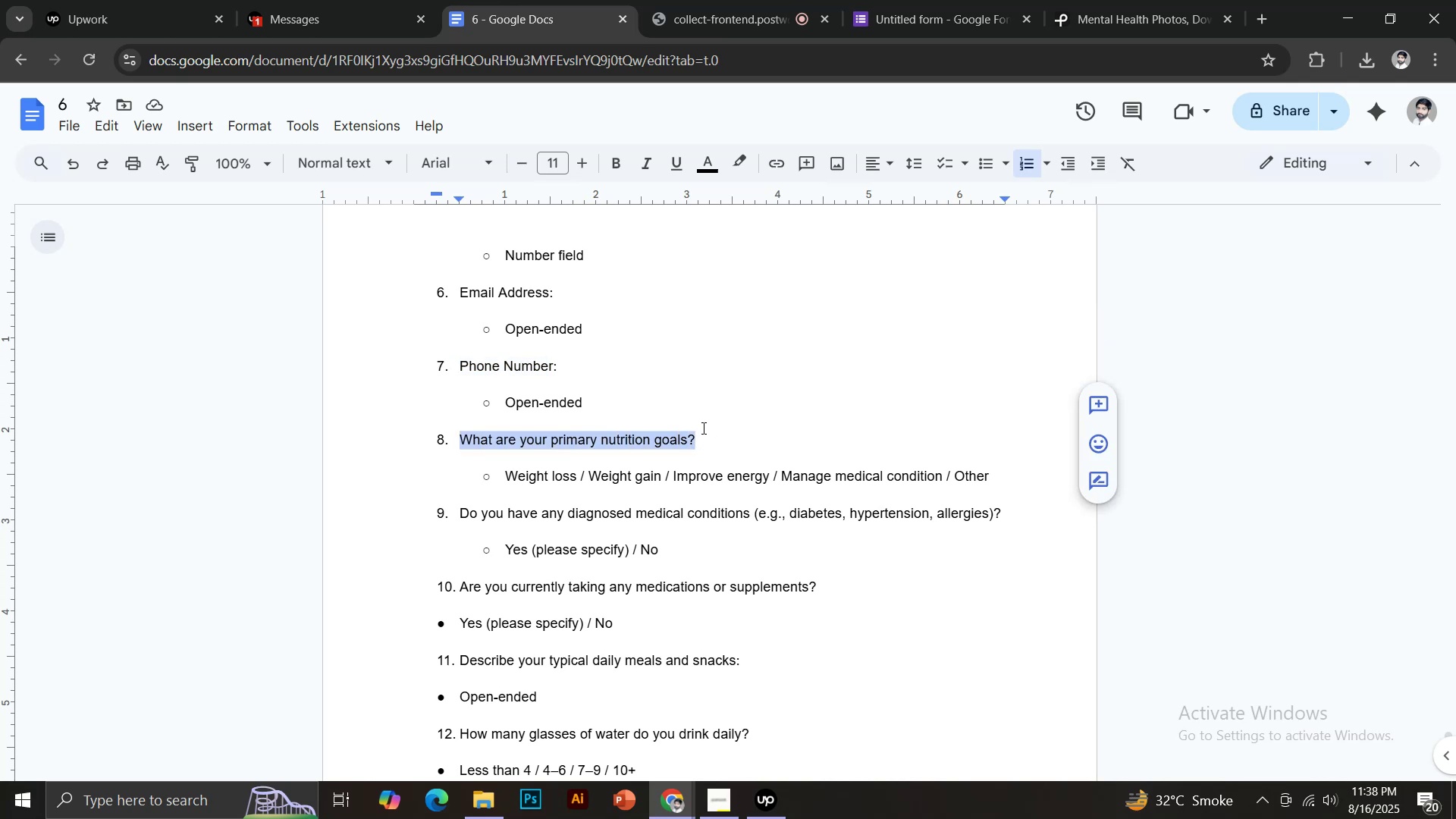 
key(Control+C)
 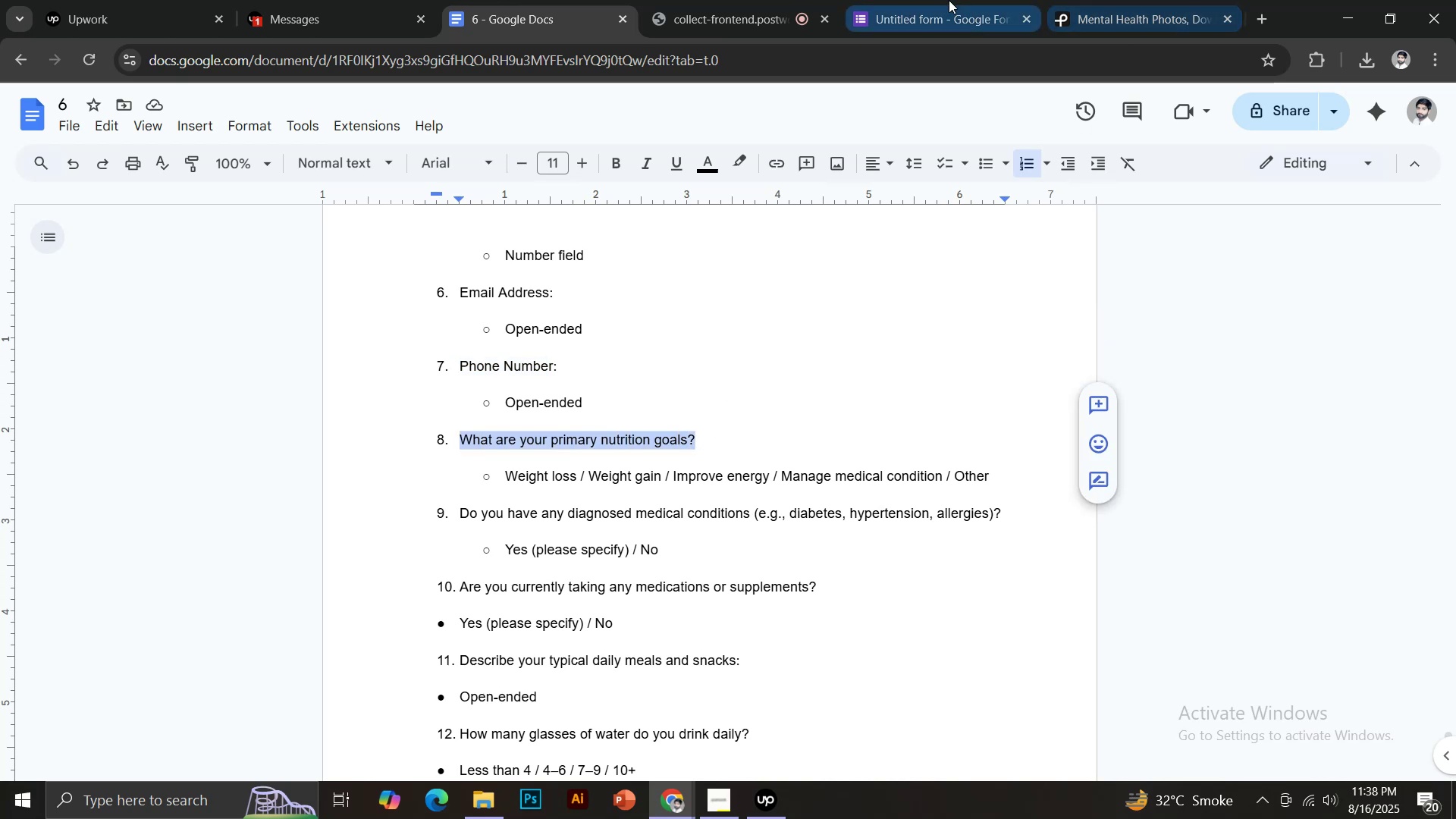 
mouse_move([924, 39])
 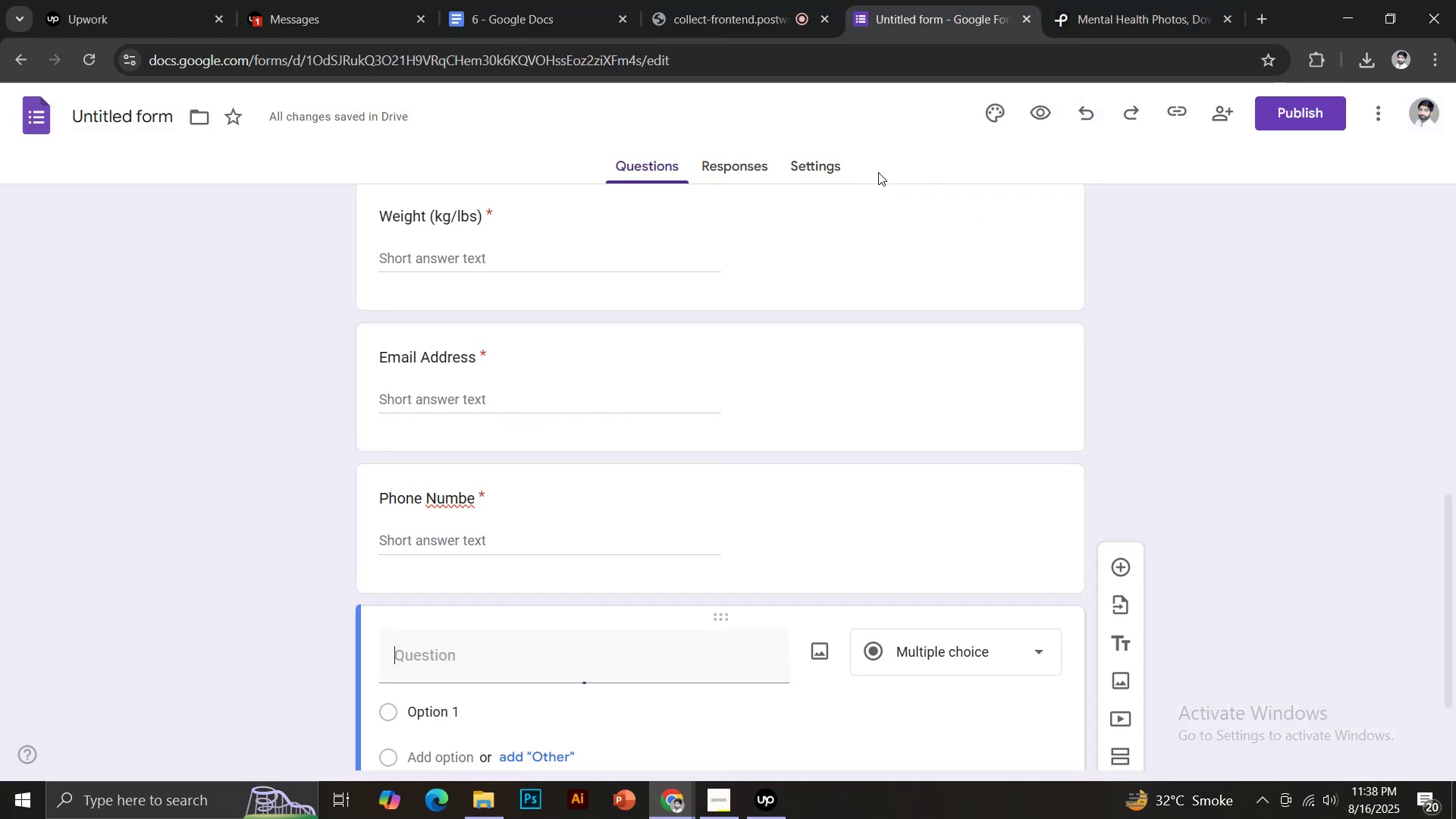 
key(Control+ControlLeft)
 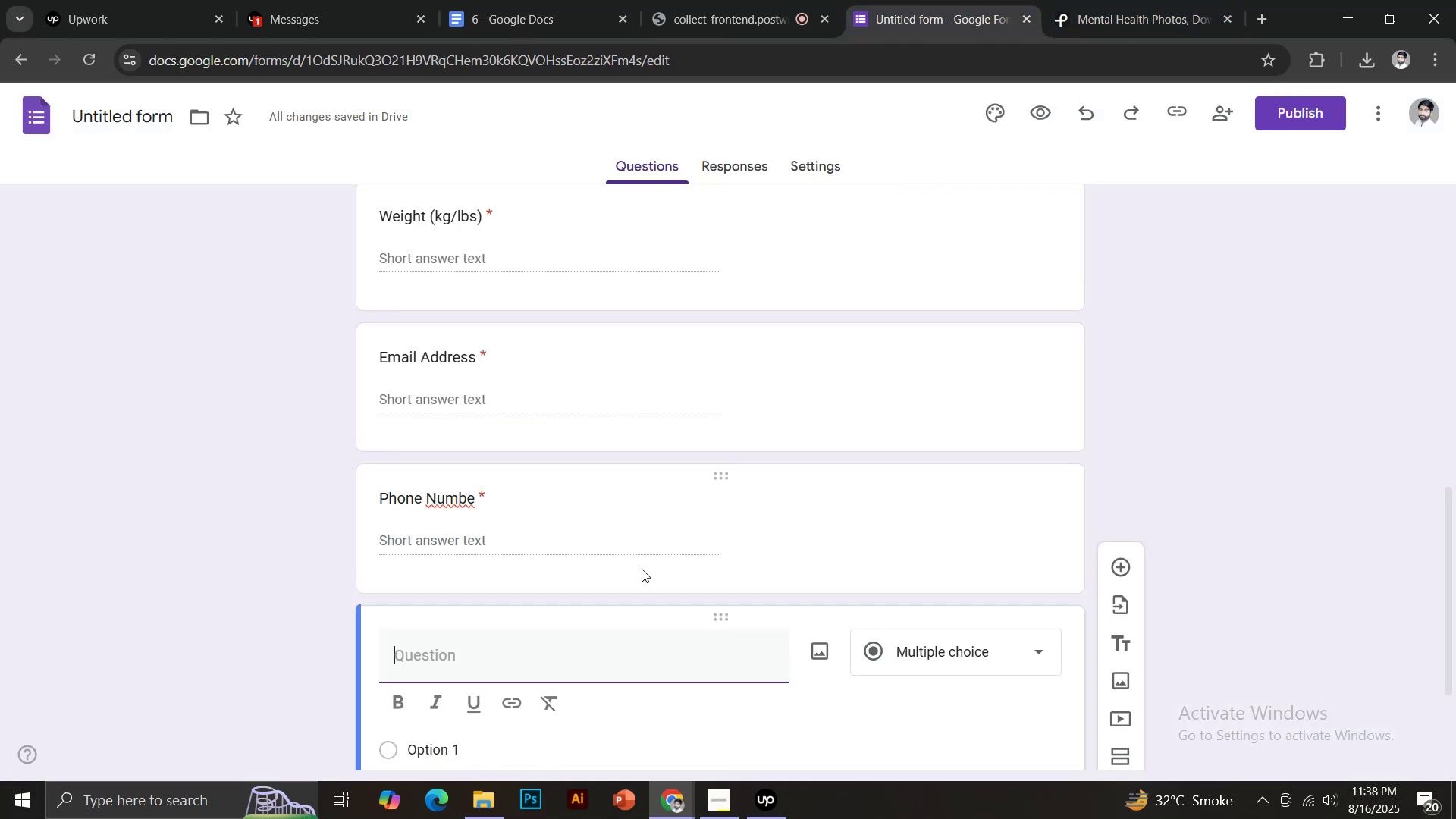 
key(Control+V)
 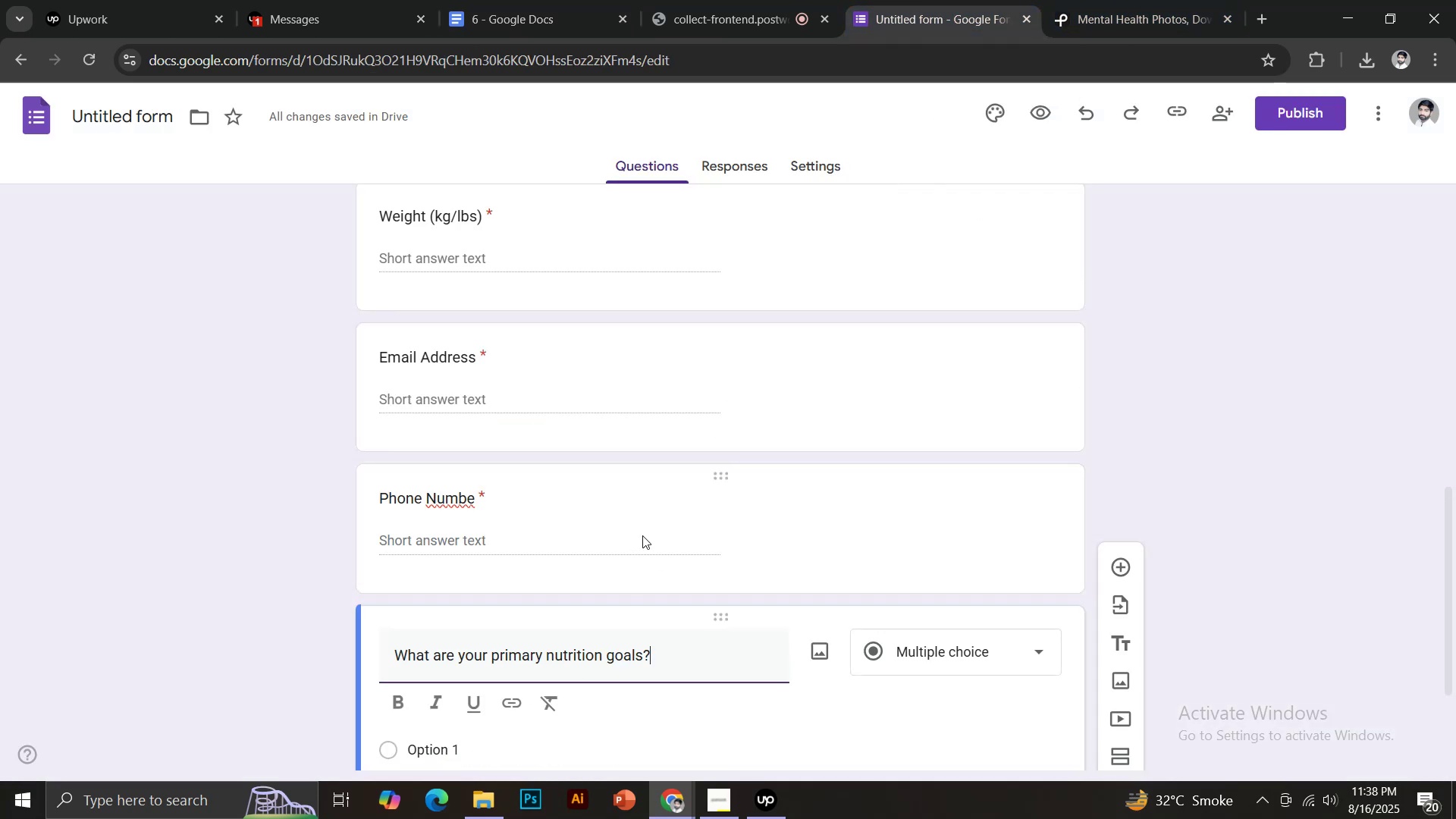 
scroll: coordinate [644, 535], scroll_direction: down, amount: 3.0
 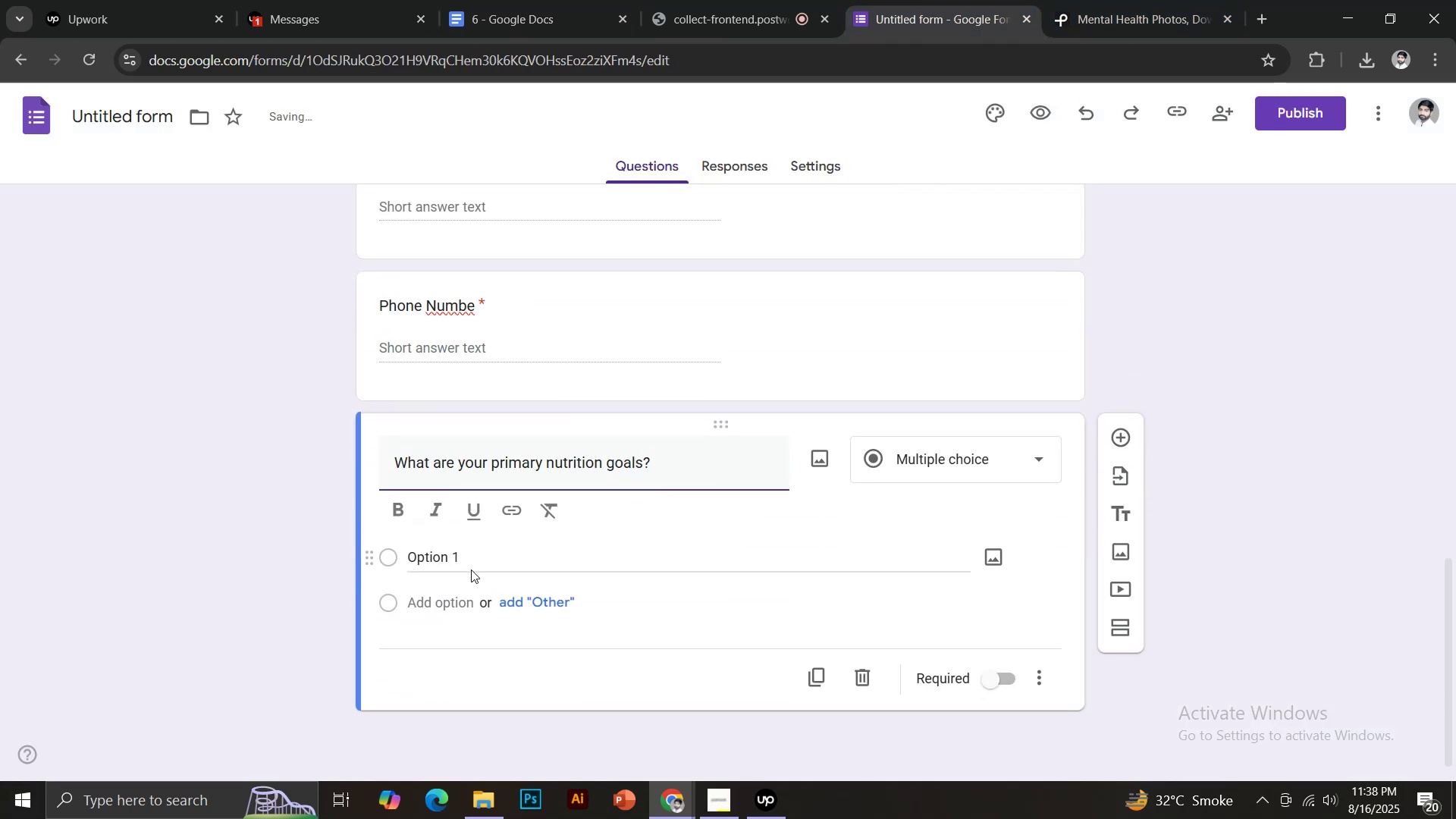 
left_click([463, 563])
 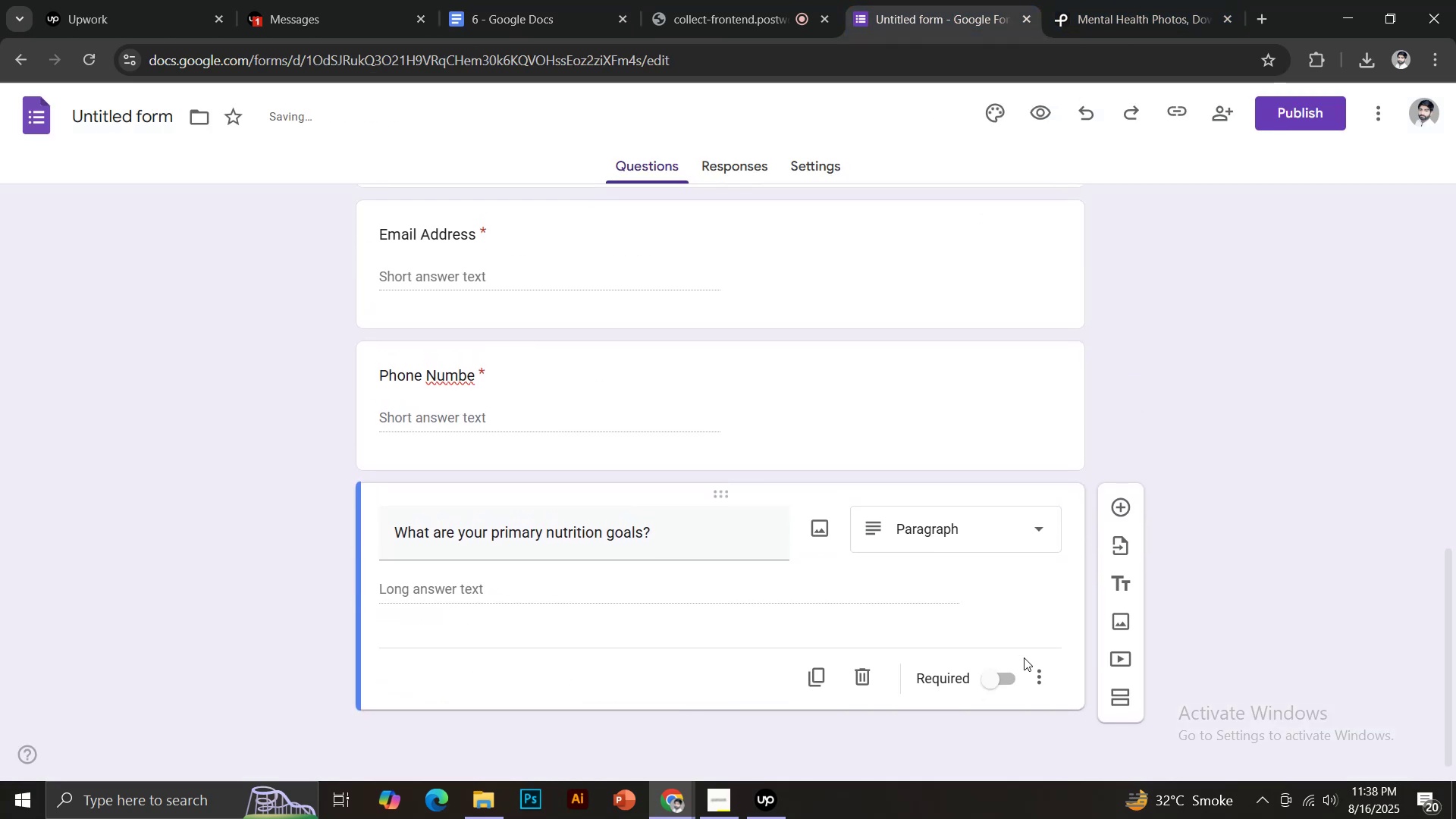 
left_click([1006, 676])
 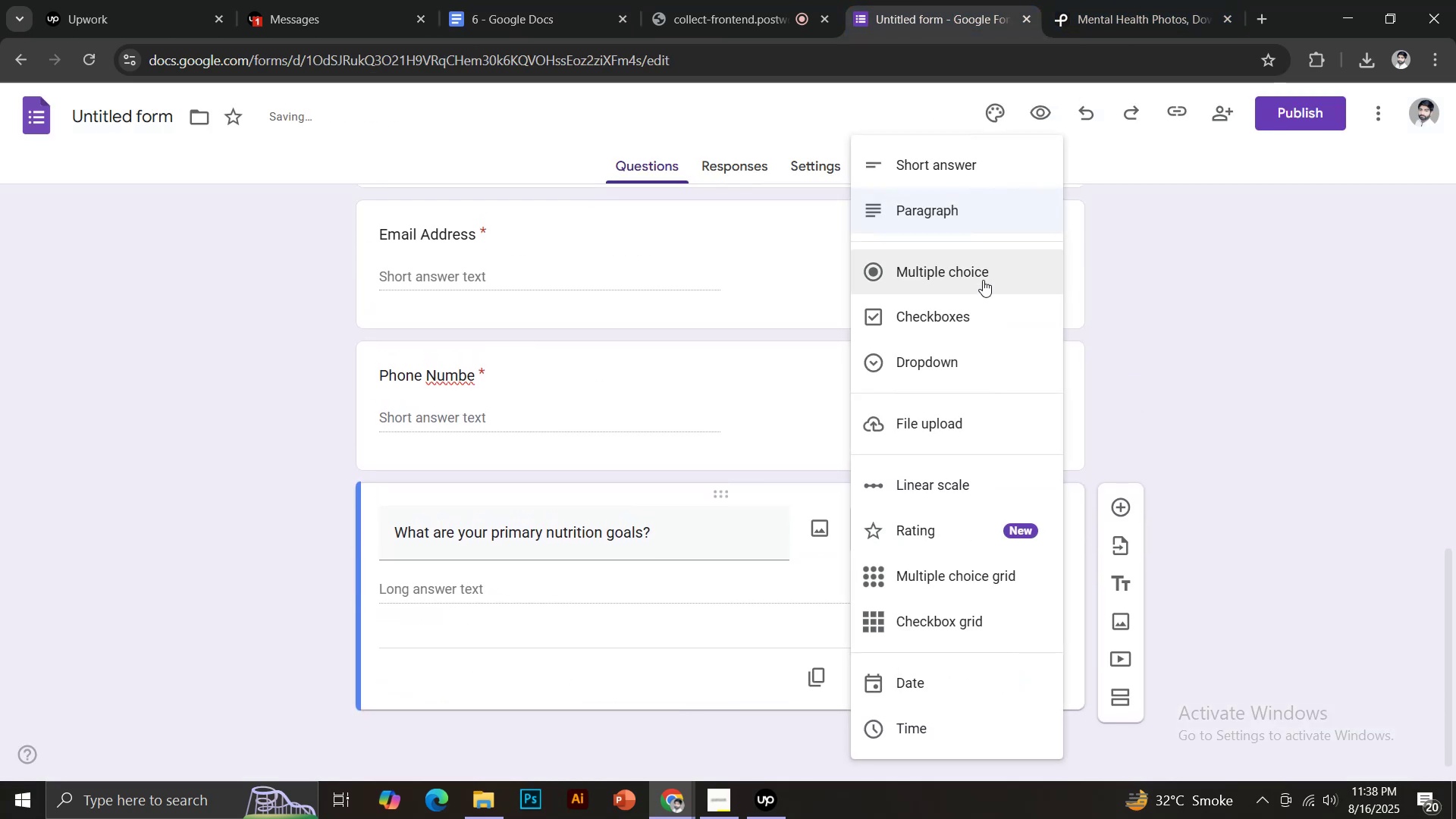 
left_click([932, 275])
 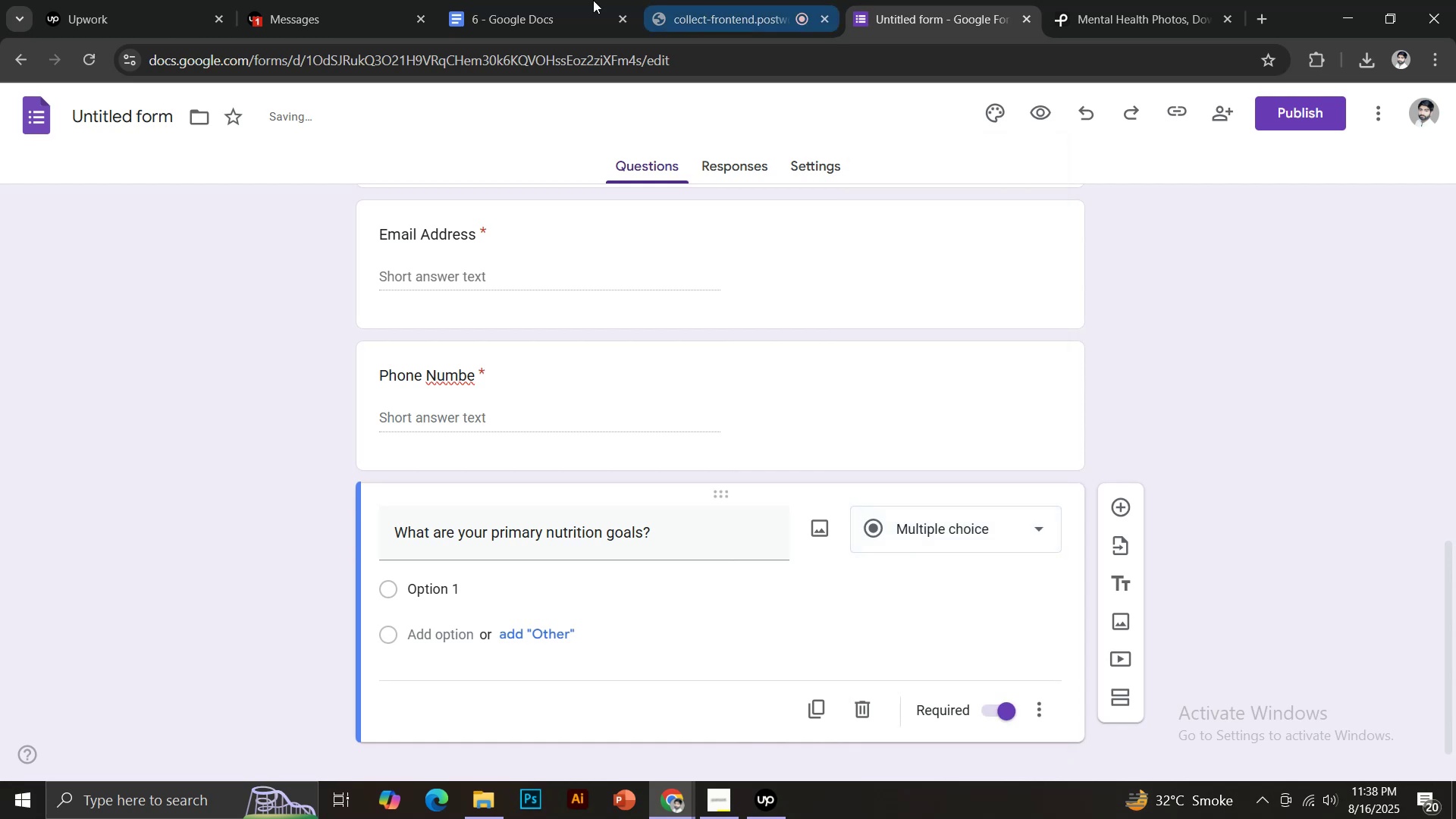 
left_click([557, 0])
 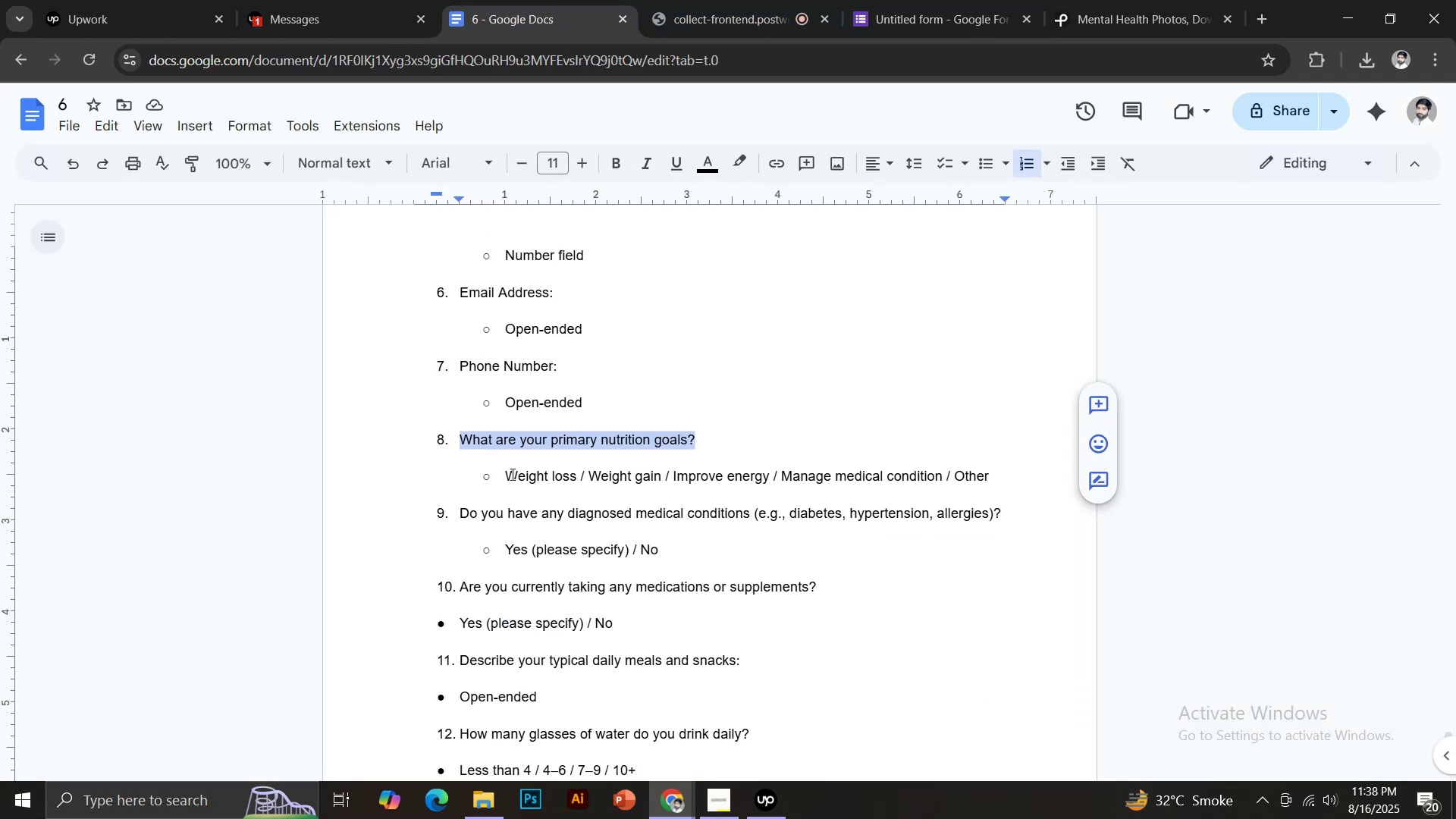 
left_click_drag(start_coordinate=[506, 473], to_coordinate=[576, 477])
 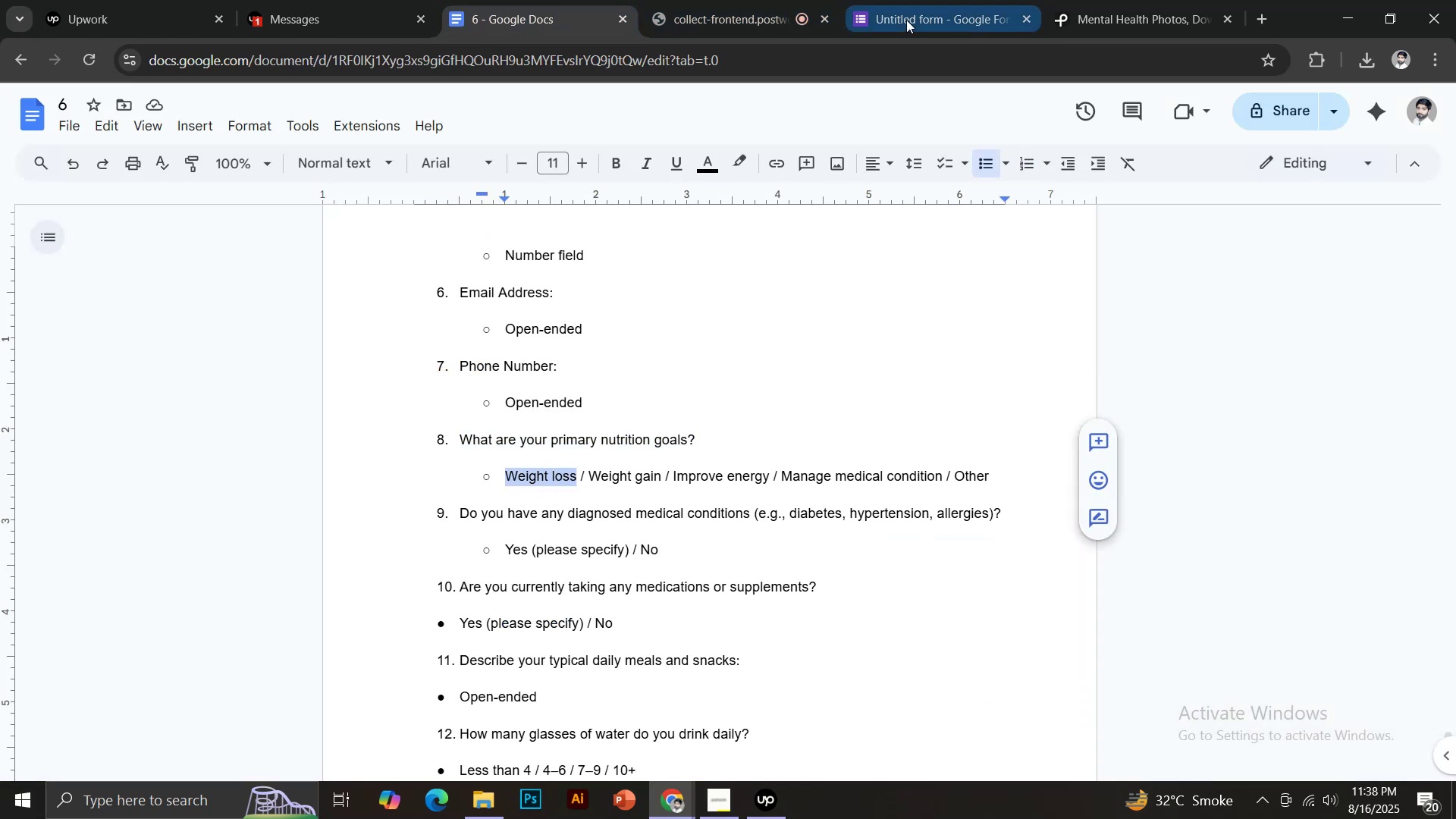 
key(Control+C)
 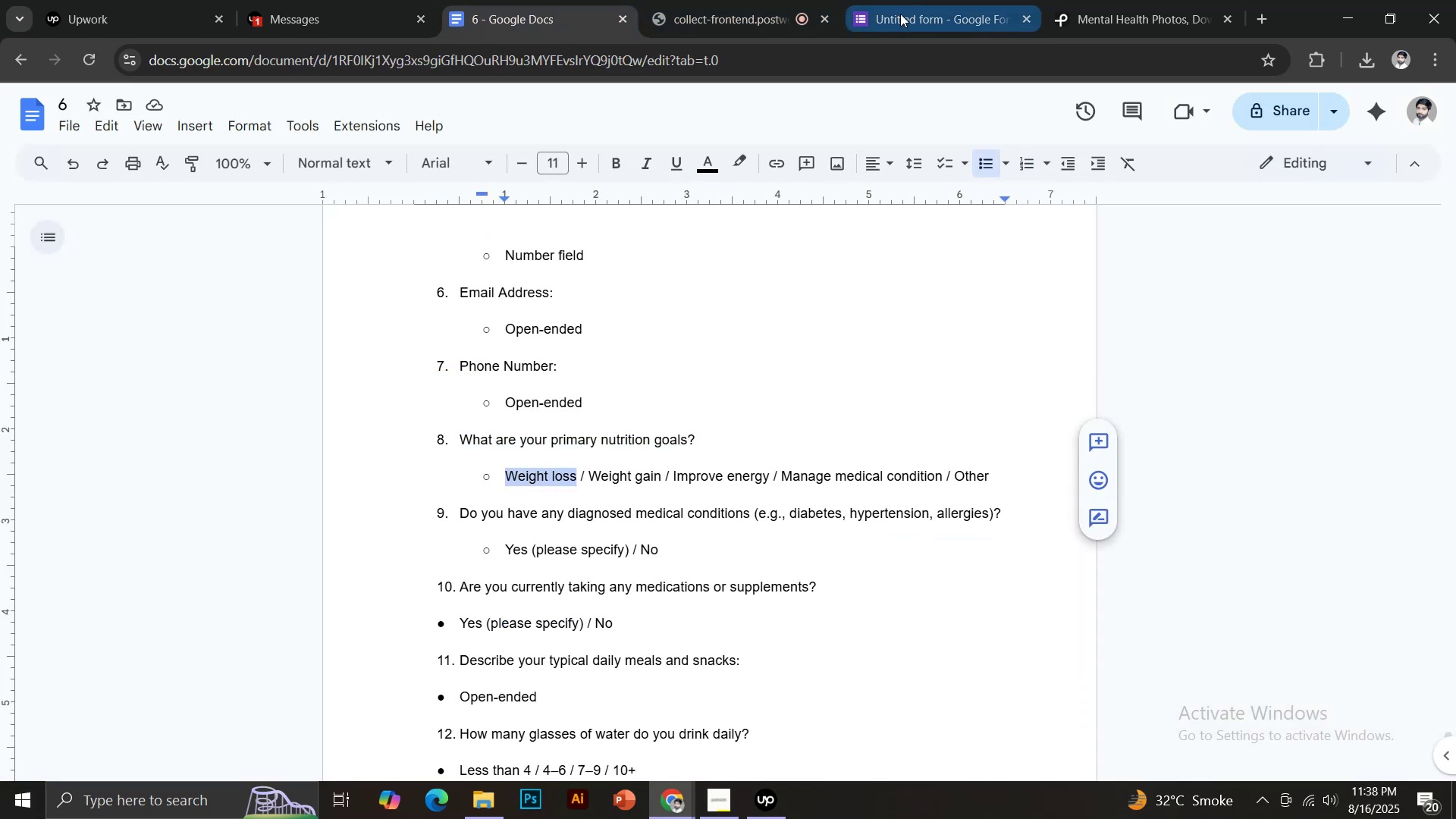 
left_click([900, 8])
 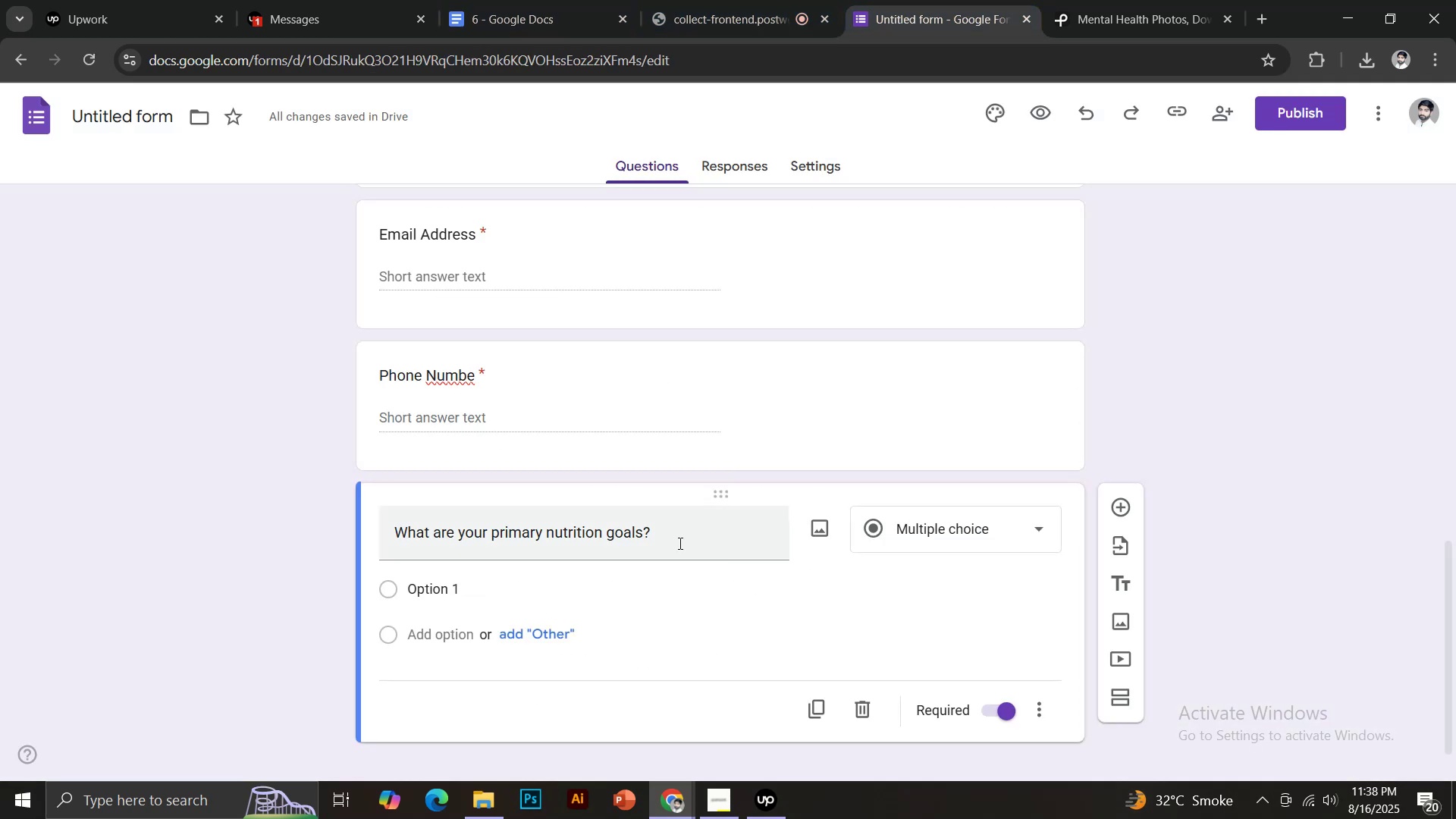 
hold_key(key=ControlLeft, duration=0.56)
 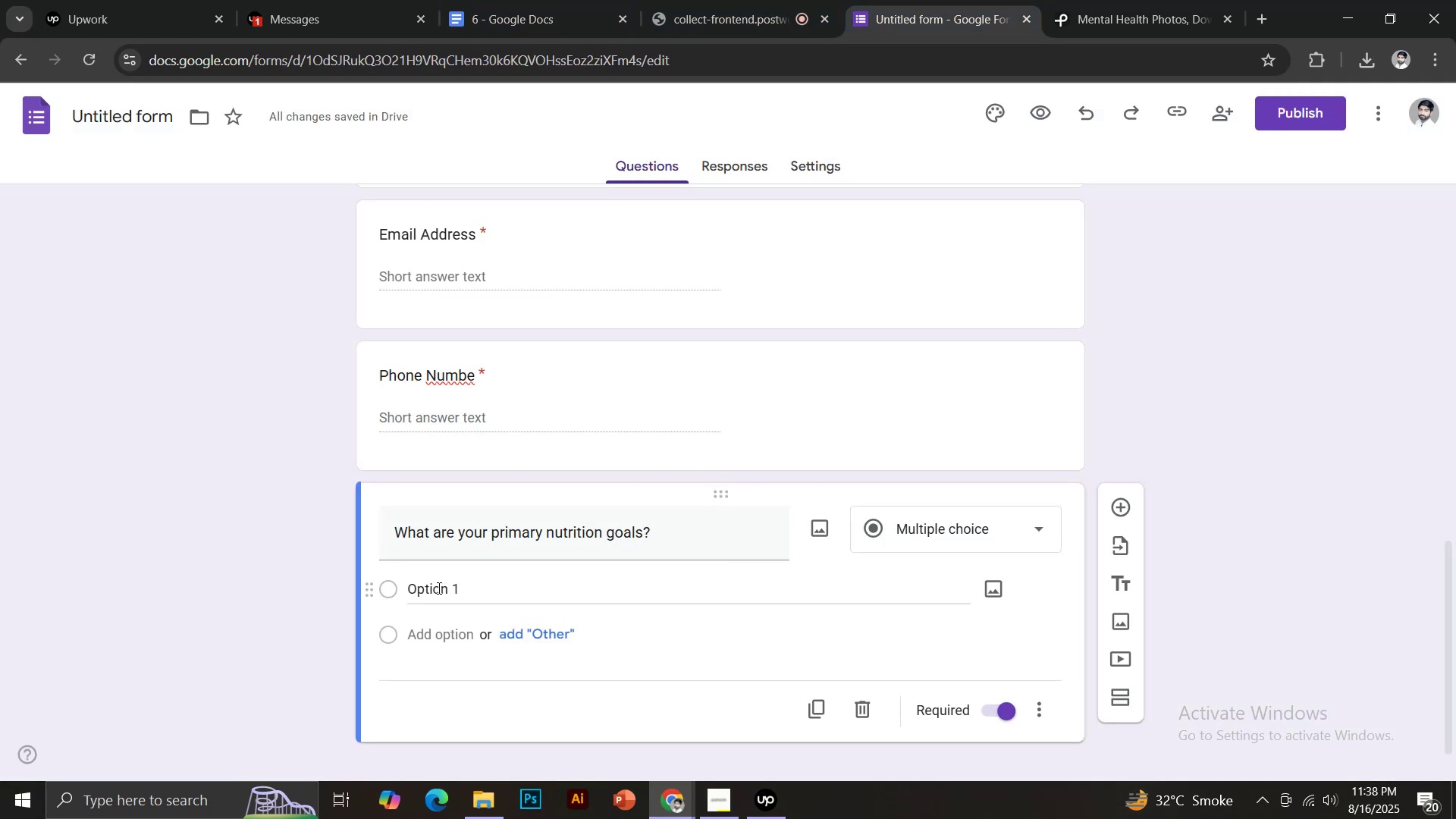 
left_click([438, 588])
 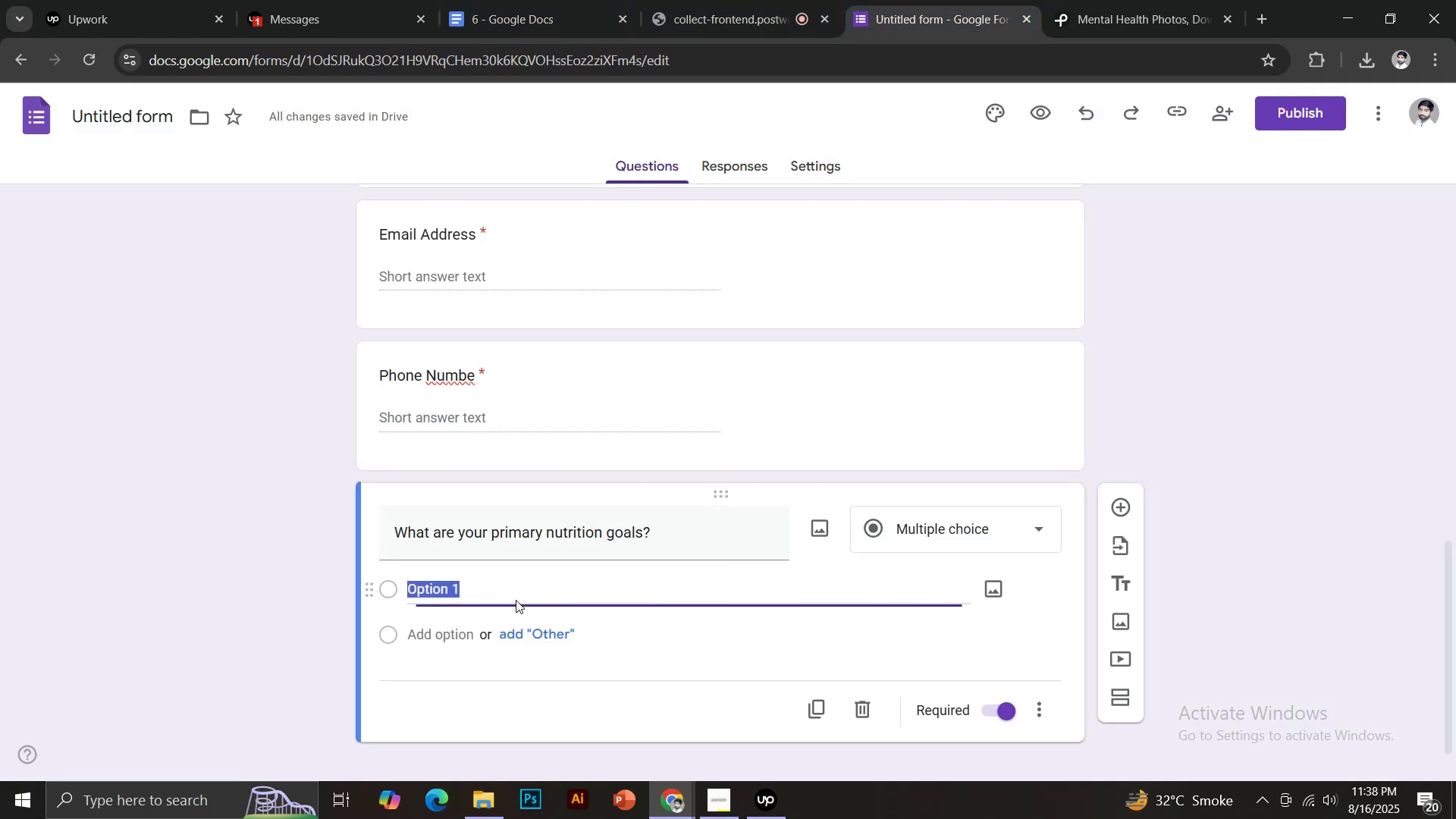 
key(Control+V)
 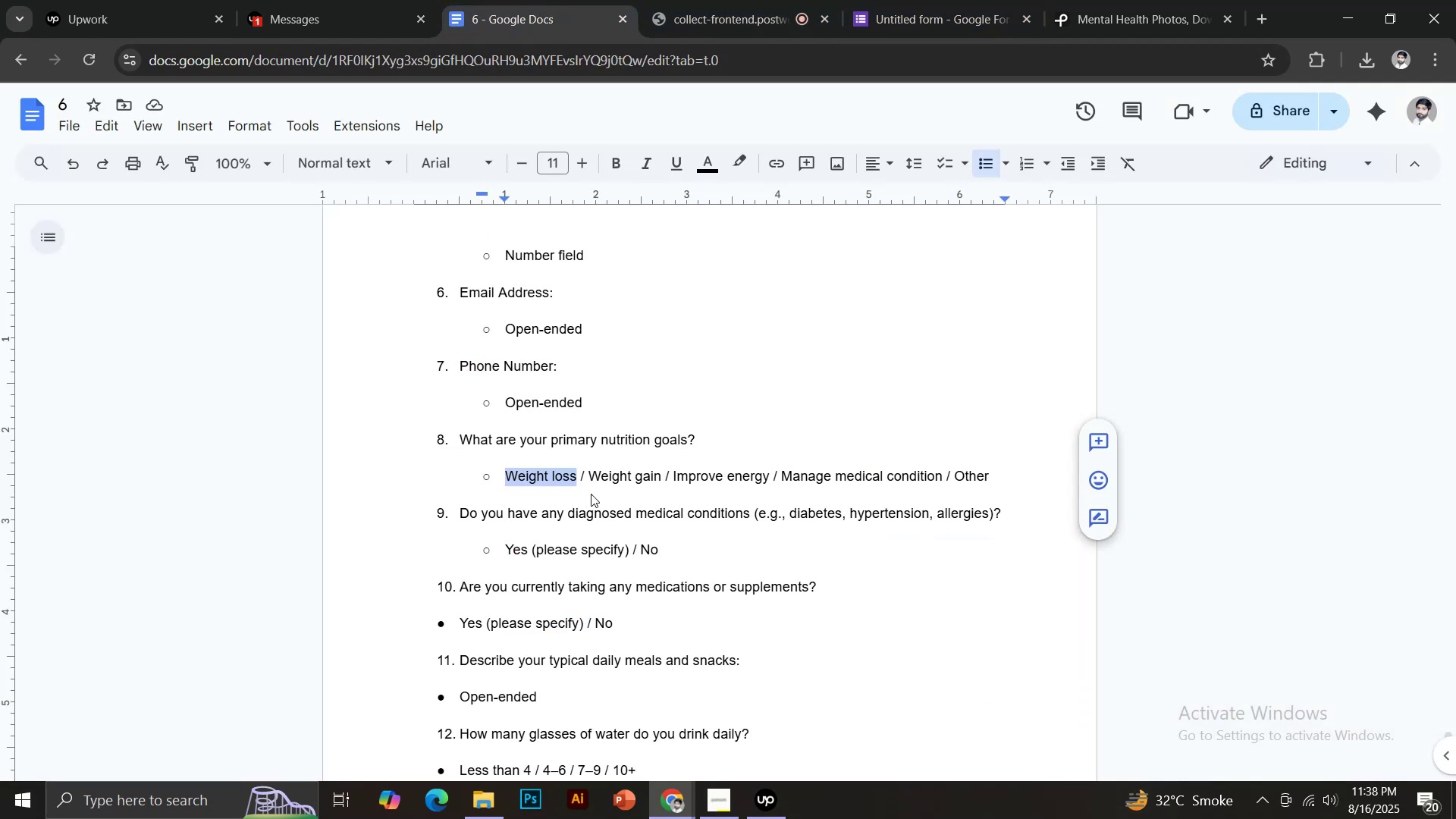 
left_click_drag(start_coordinate=[588, 478], to_coordinate=[662, 475])
 